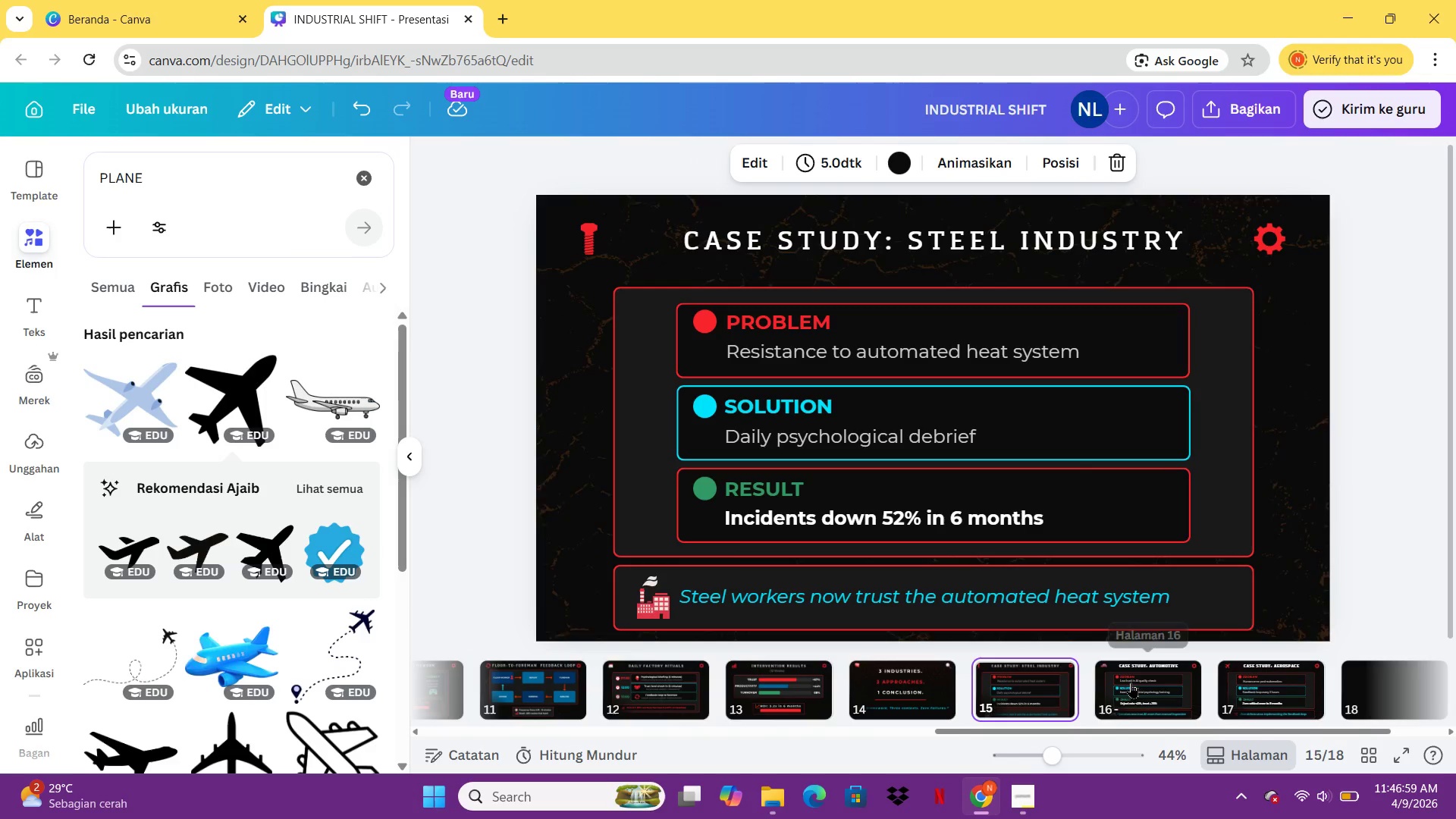 
left_click([1131, 682])
 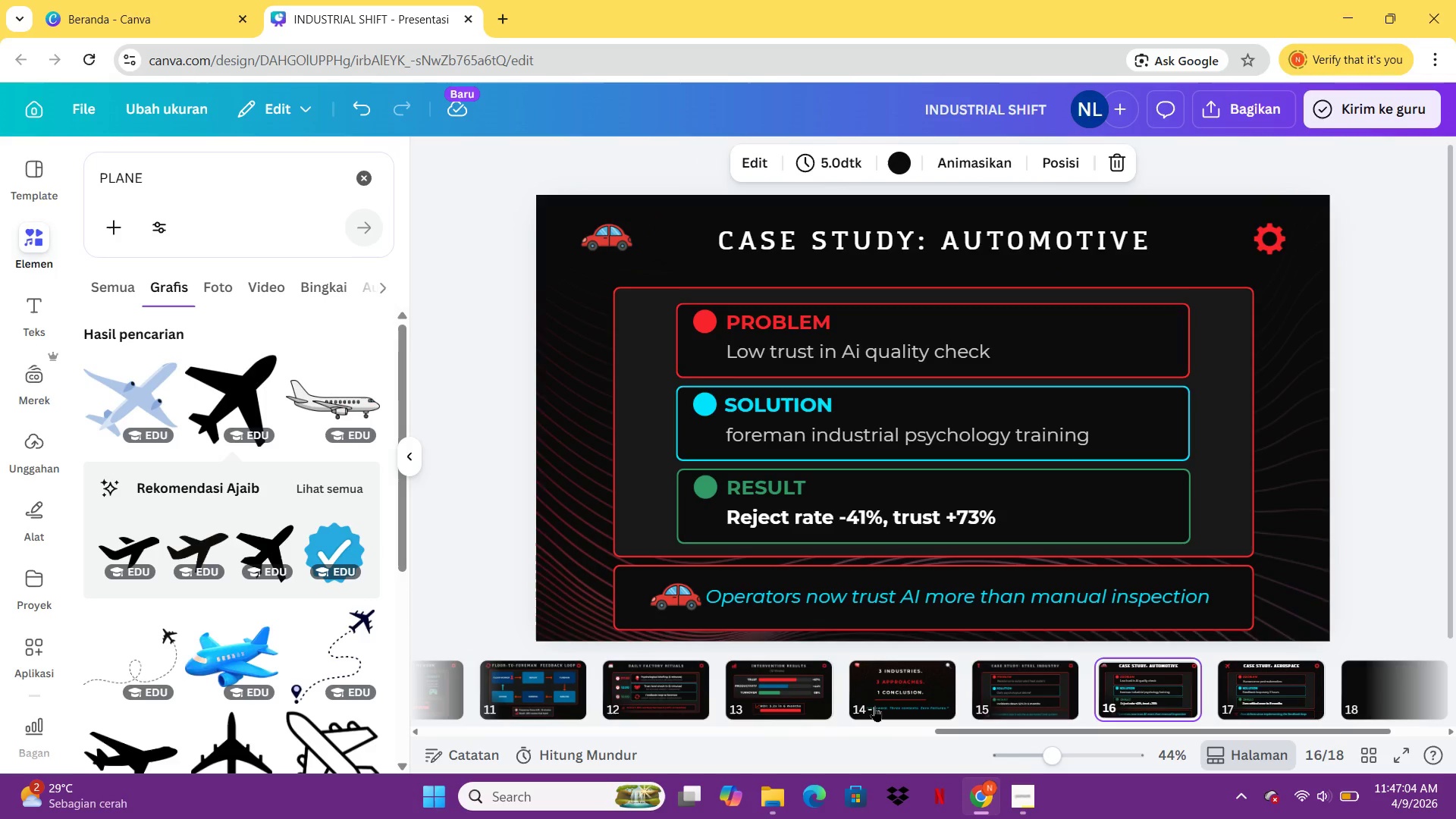 
wait(6.83)
 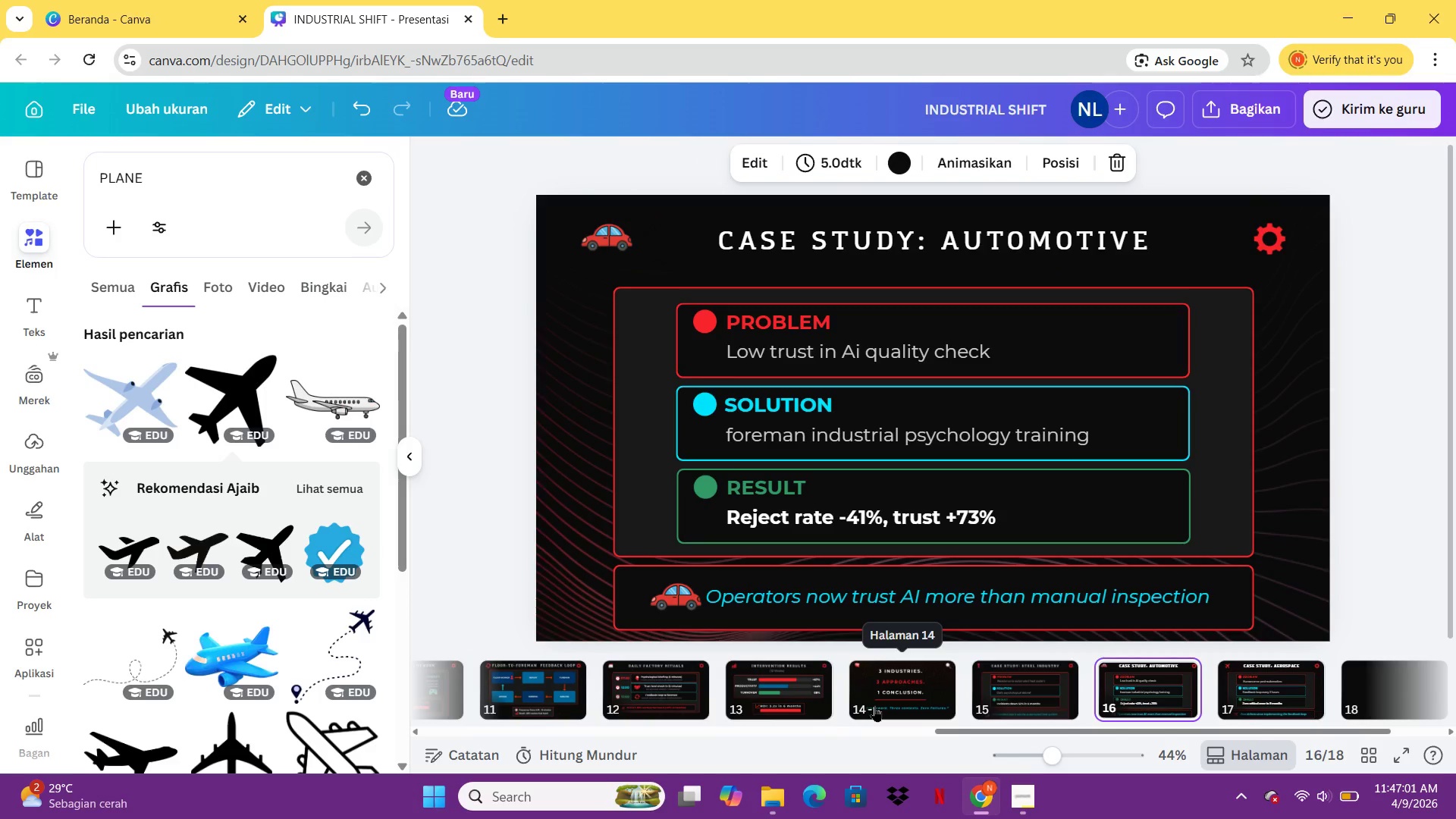 
double_click([708, 607])
 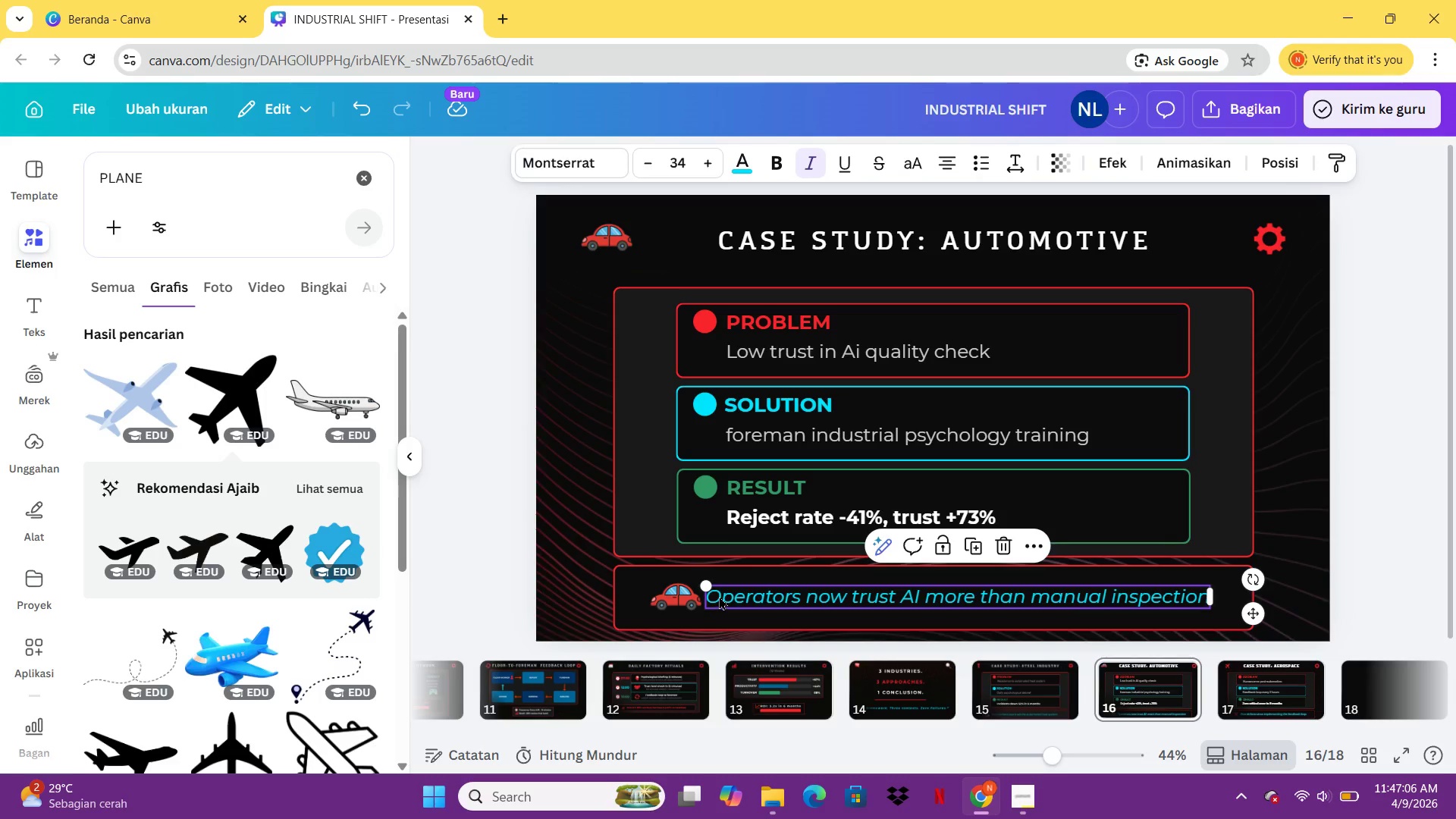 
left_click([719, 596])
 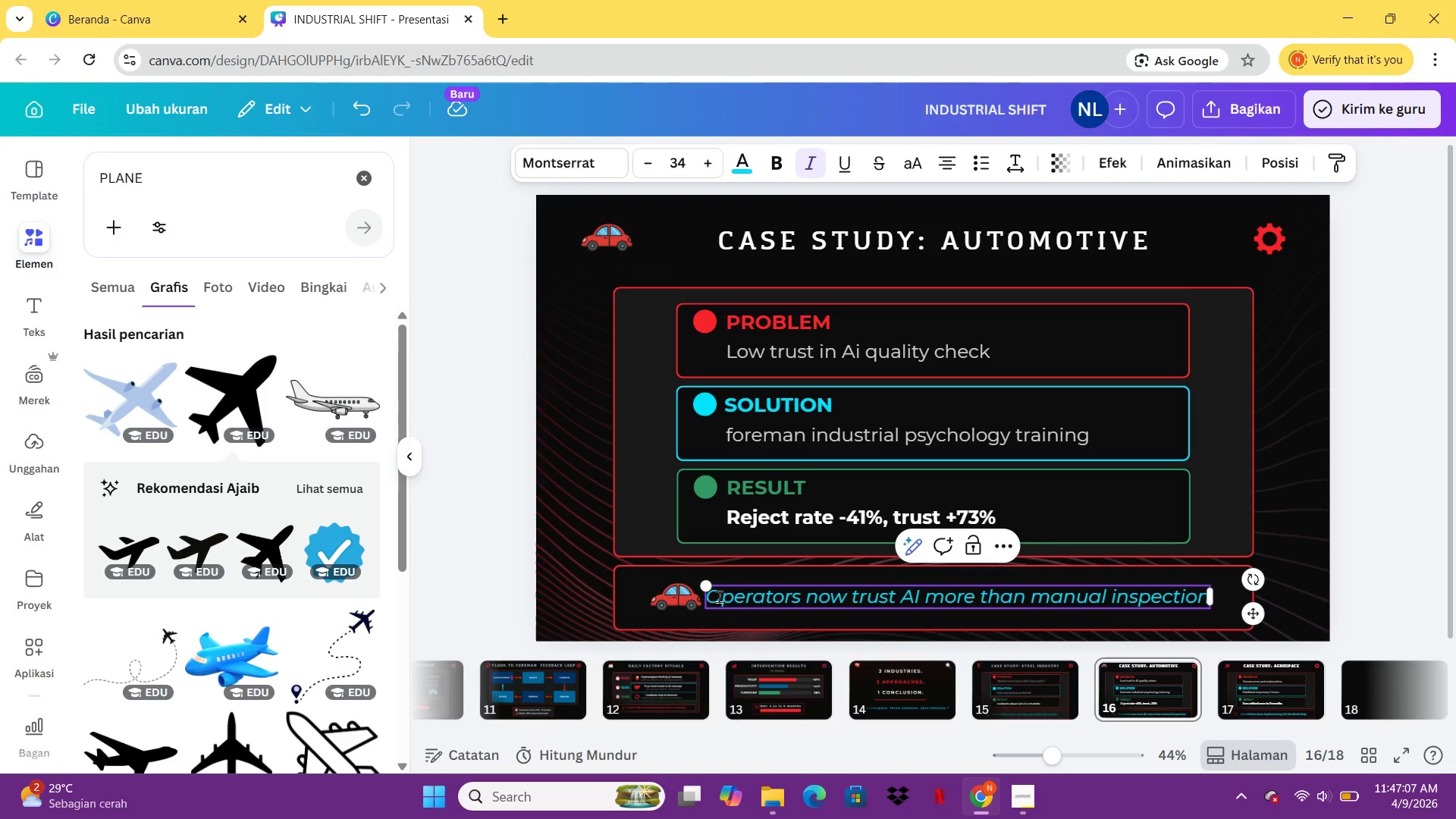 
key(ArrowLeft)
 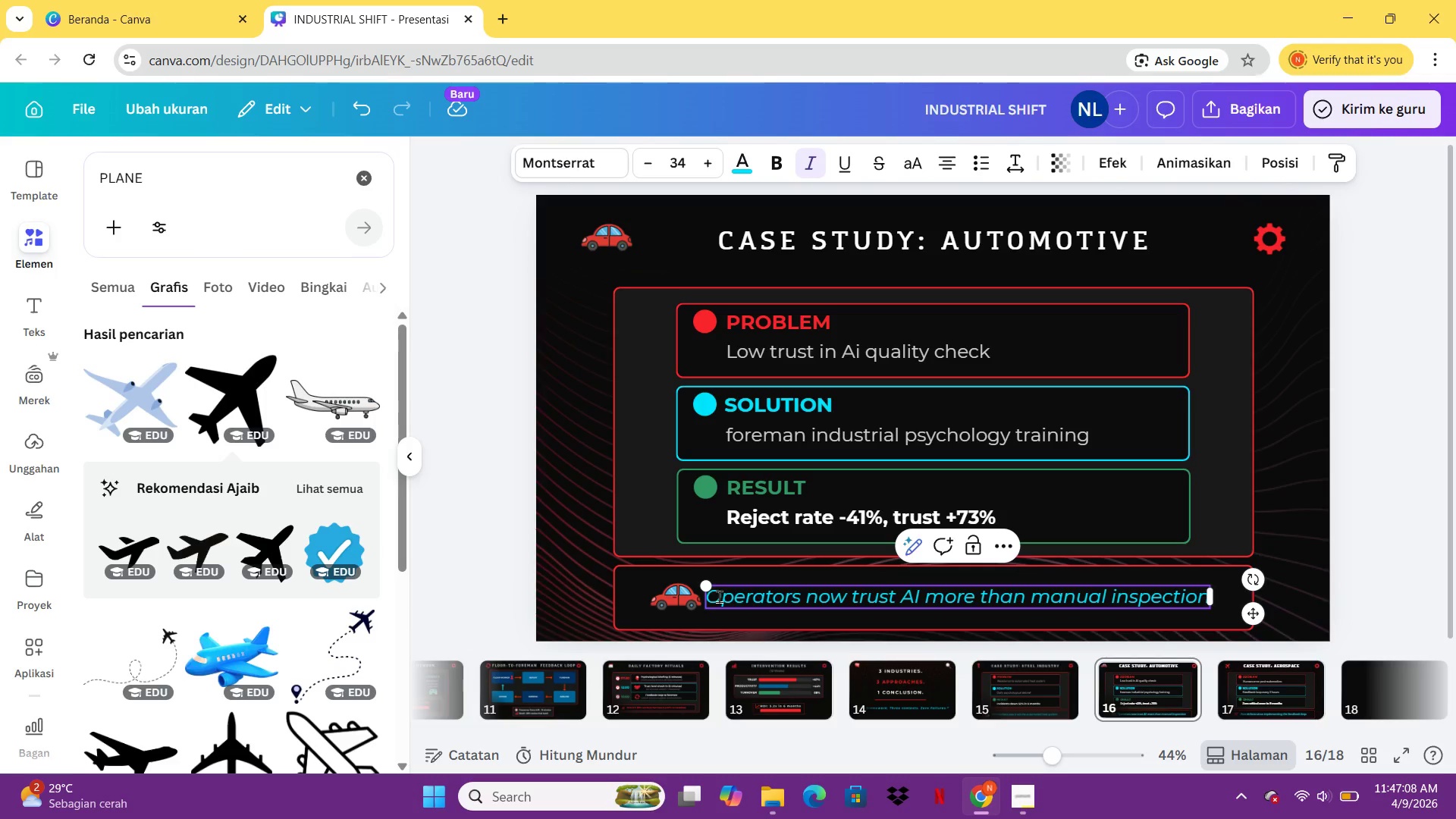 
key(Shift+Quote)
 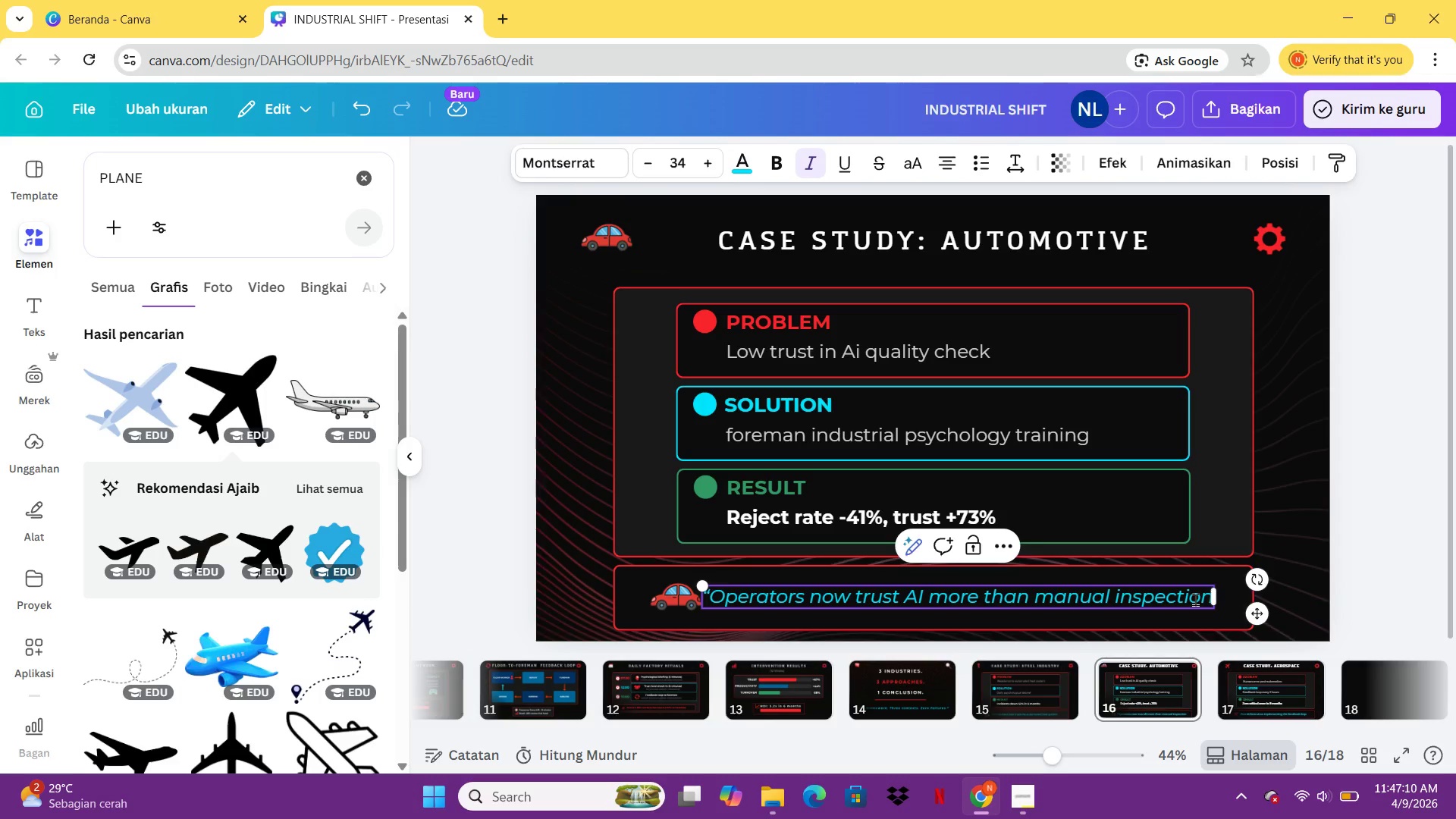 
left_click([1197, 599])
 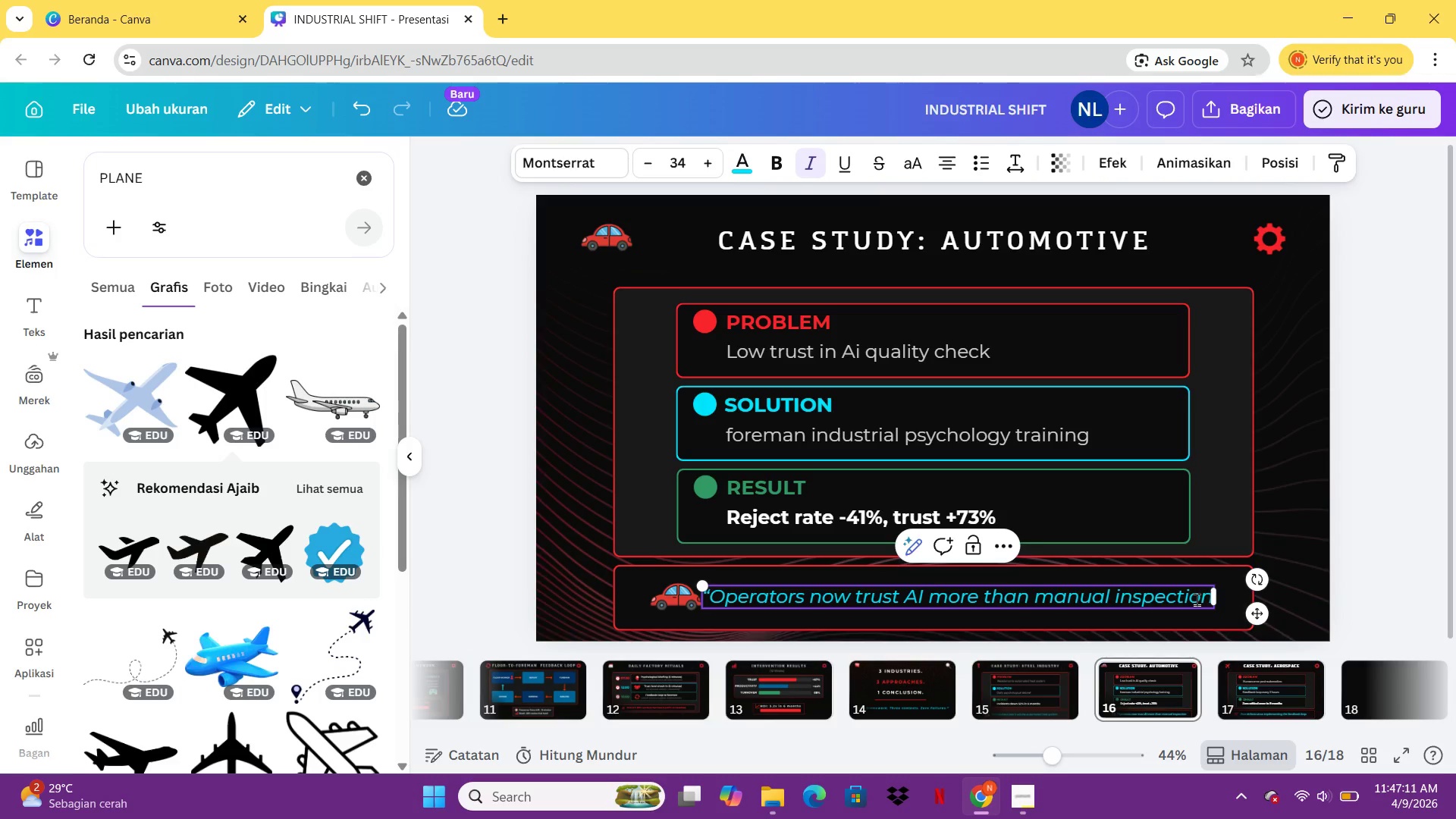 
key(ArrowRight)
 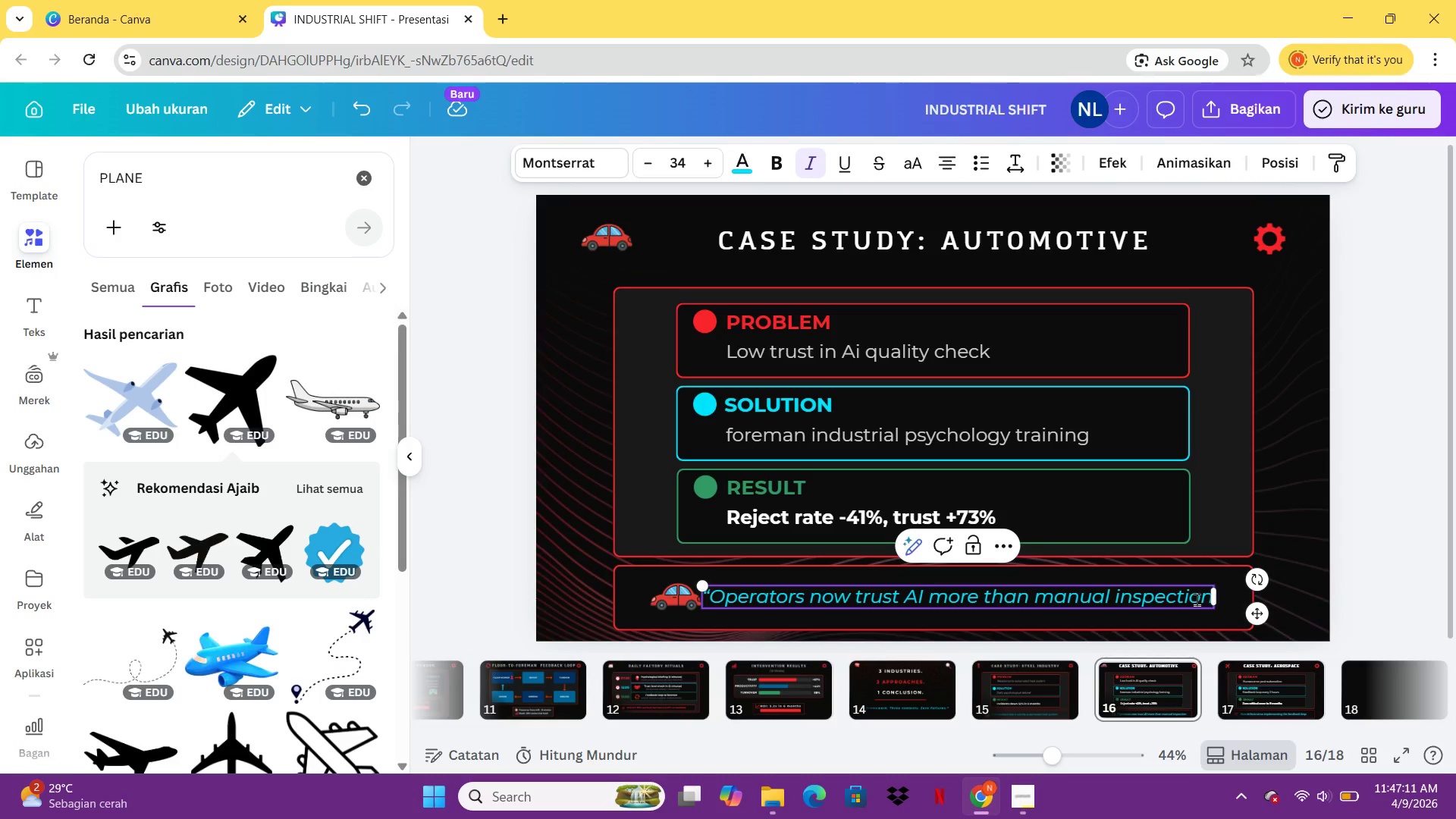 
key(Shift+Quote)
 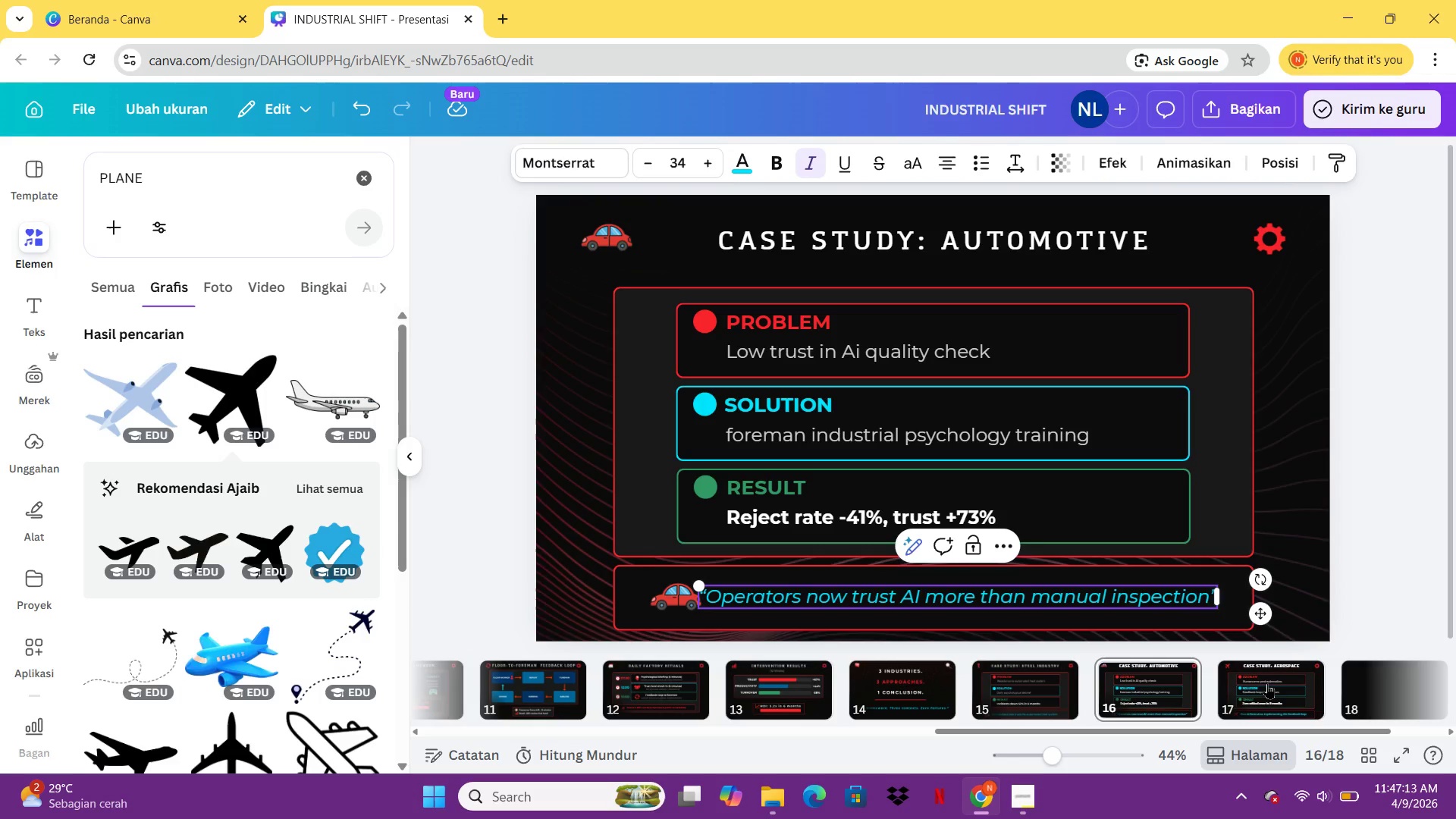 
left_click([1269, 686])
 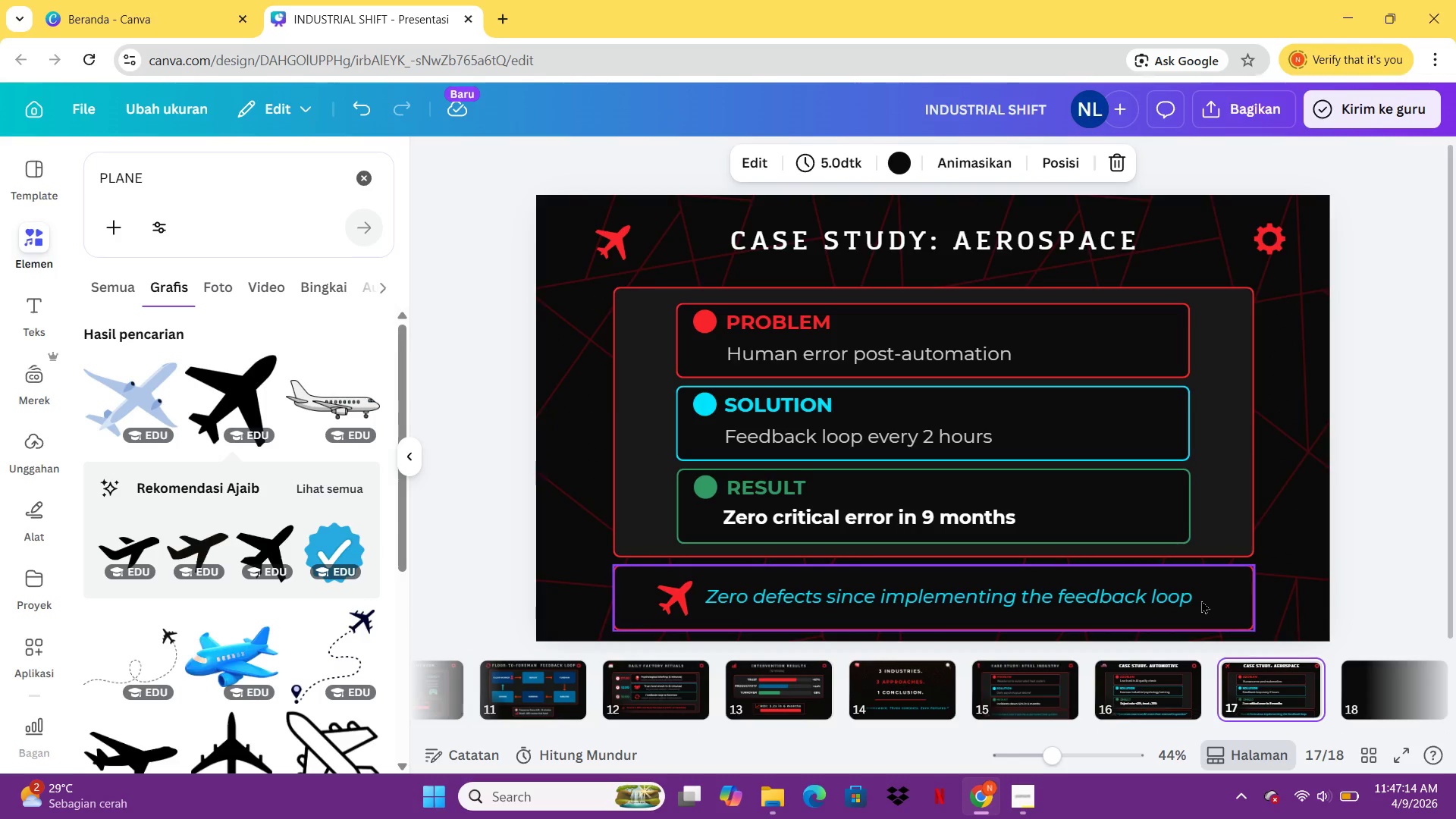 
double_click([1201, 600])
 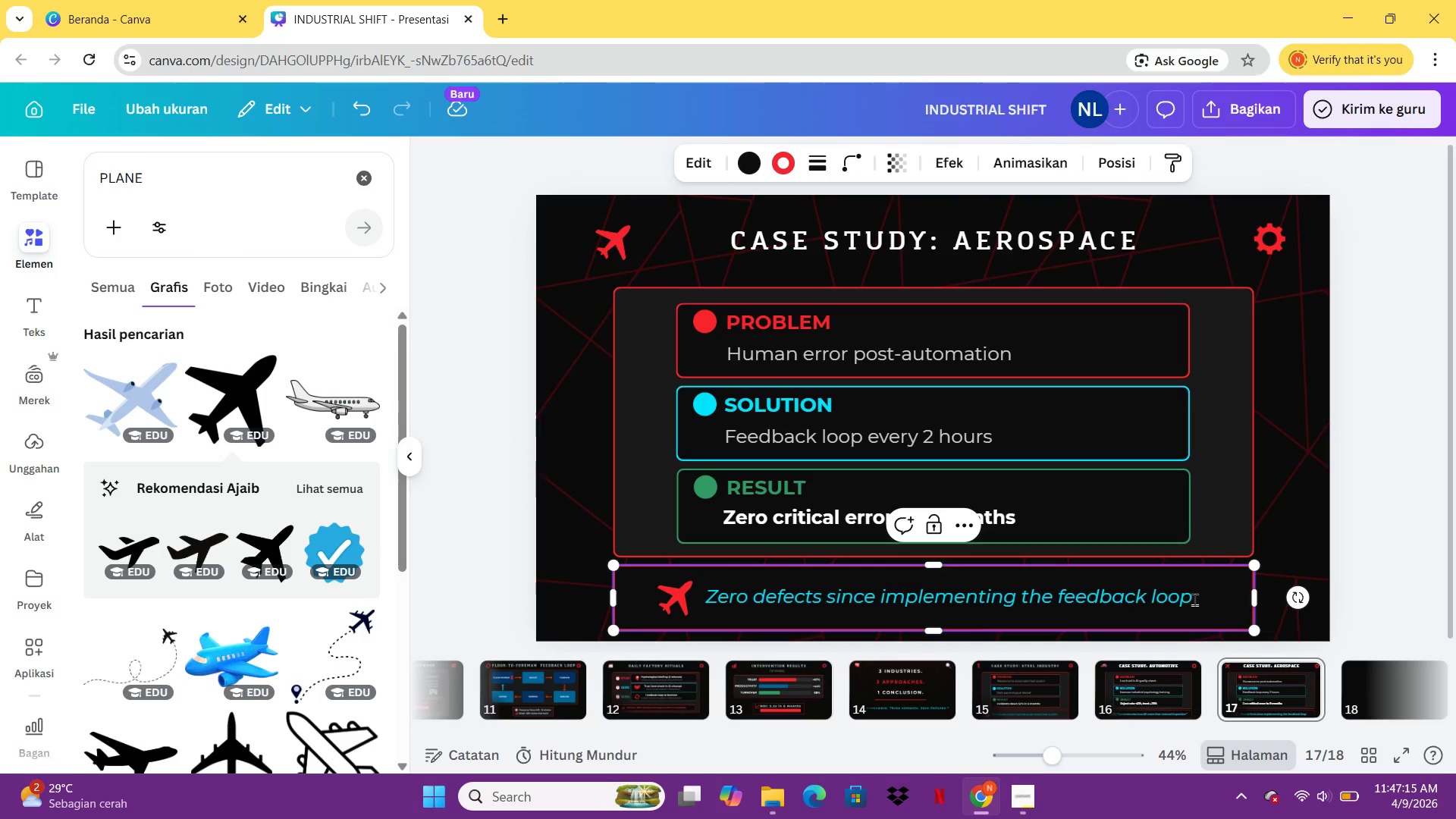 
left_click([1194, 599])
 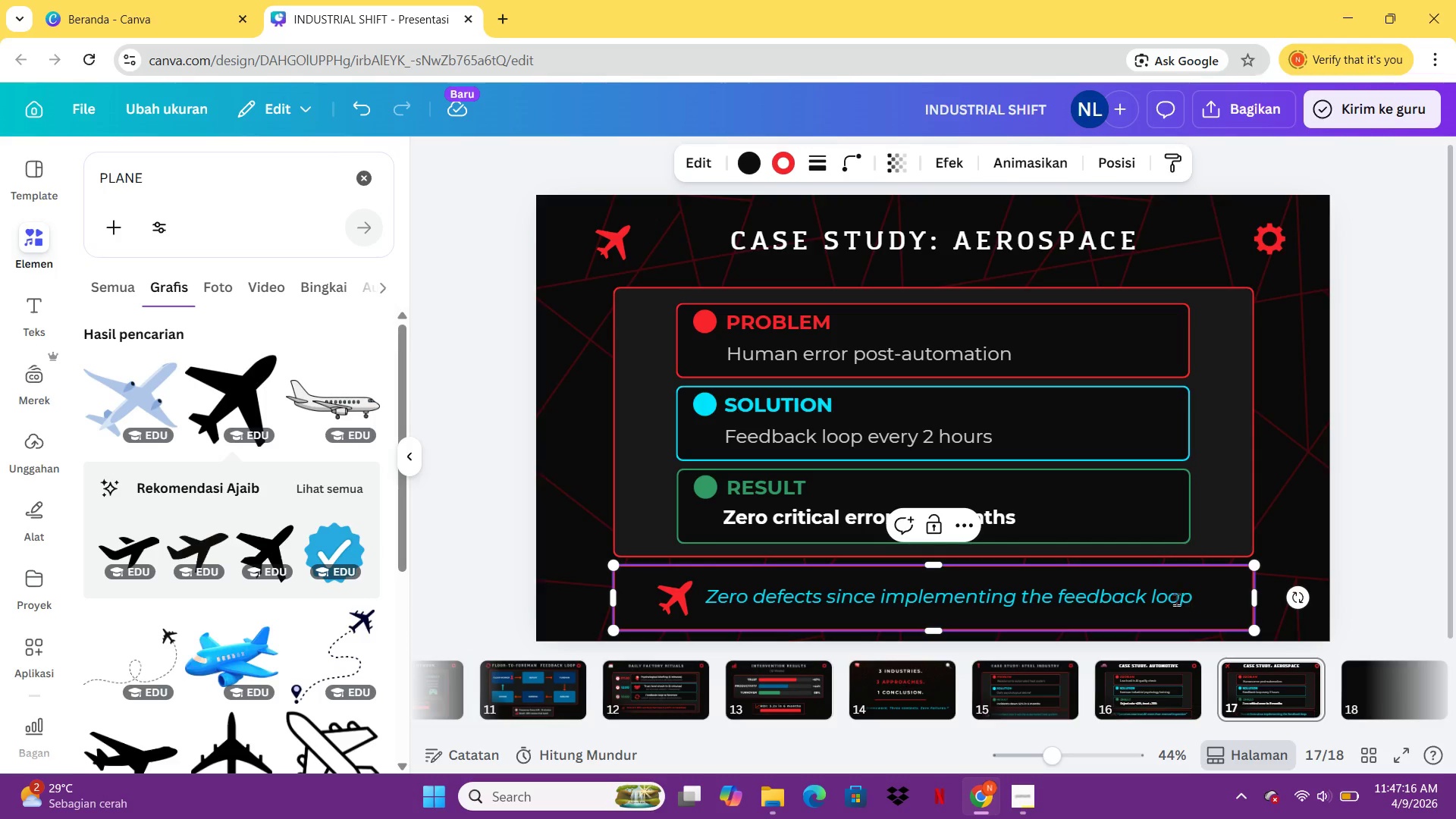 
left_click([1170, 599])
 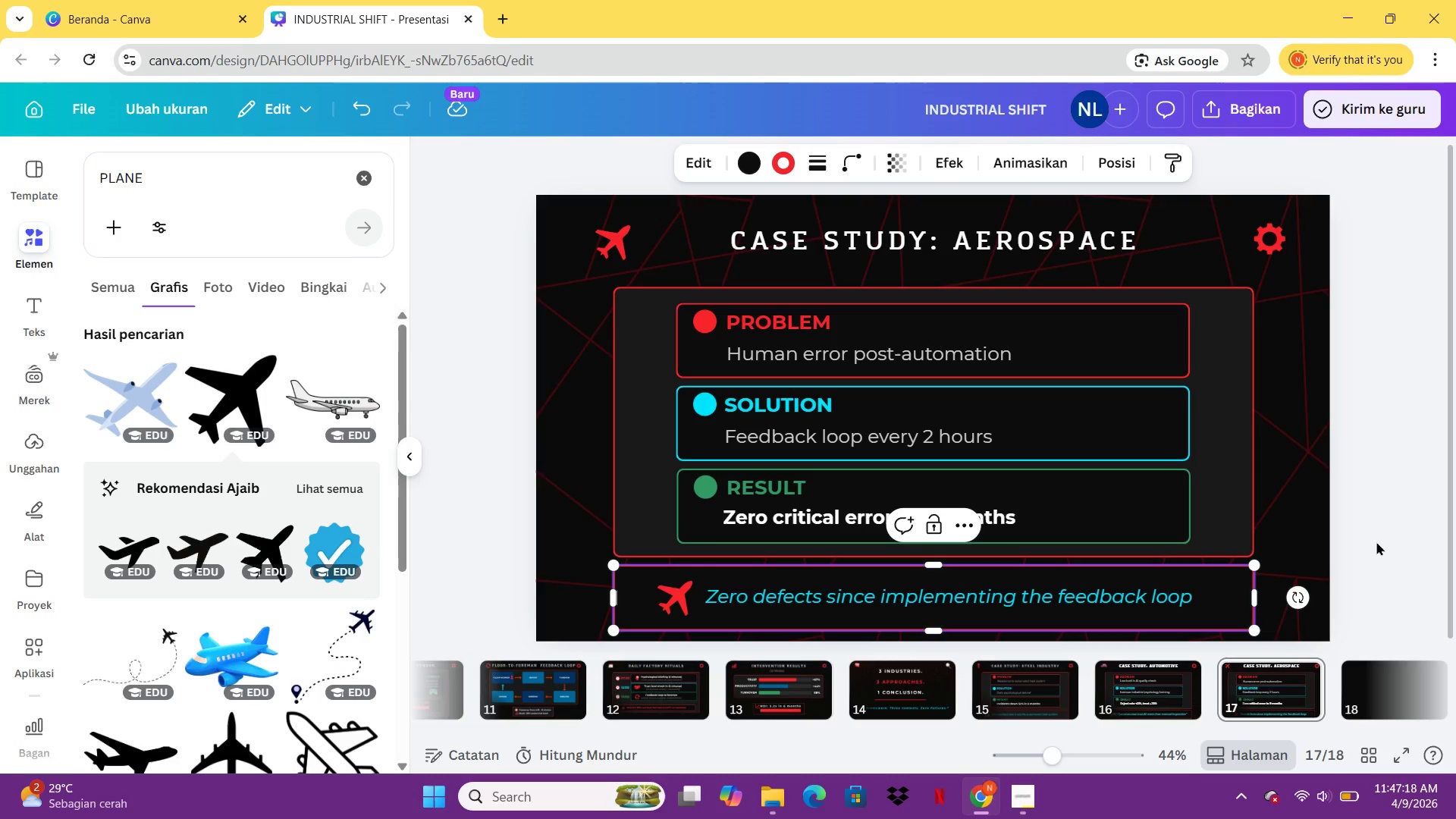 
left_click([1393, 536])
 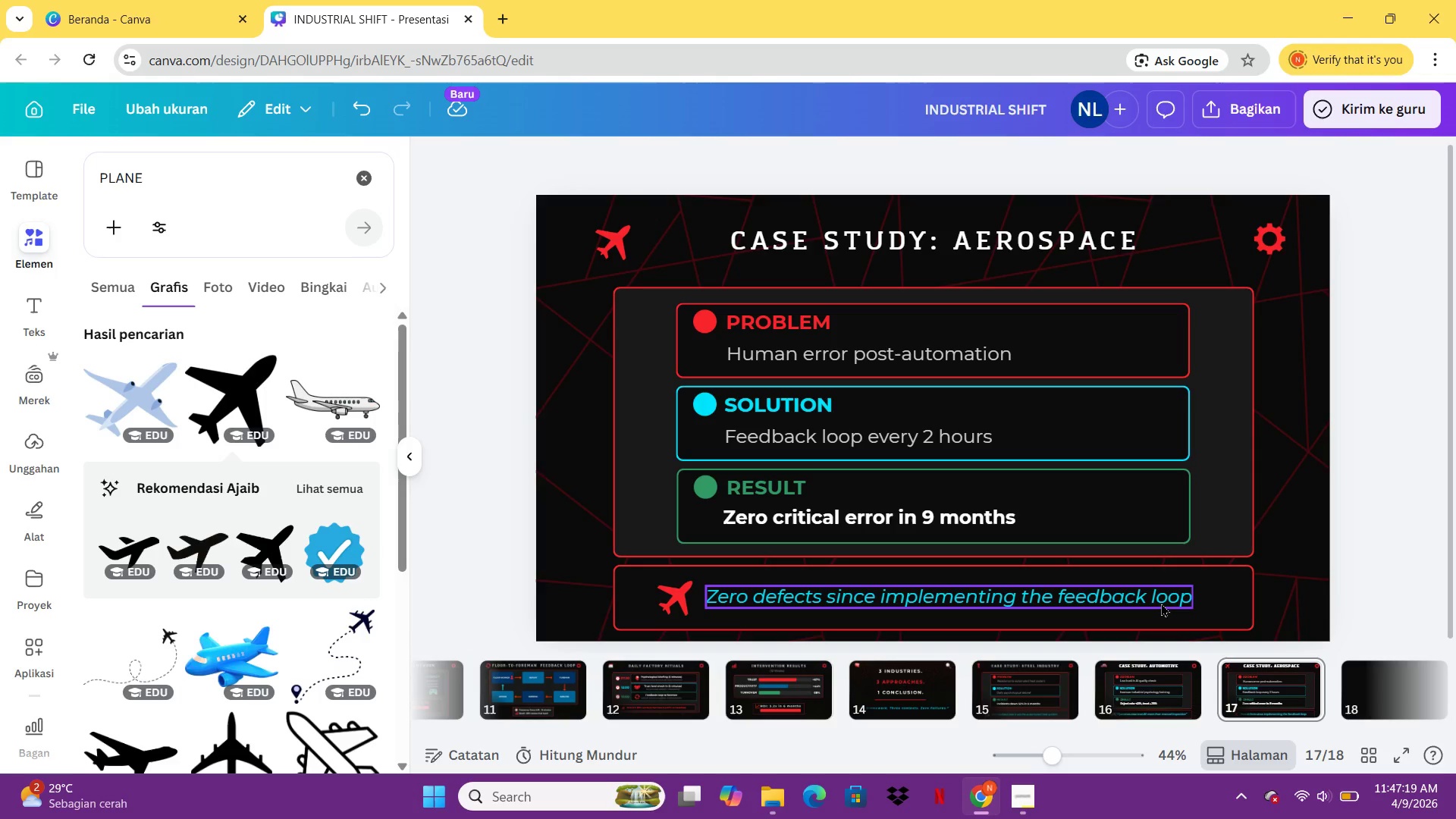 
left_click([1161, 603])
 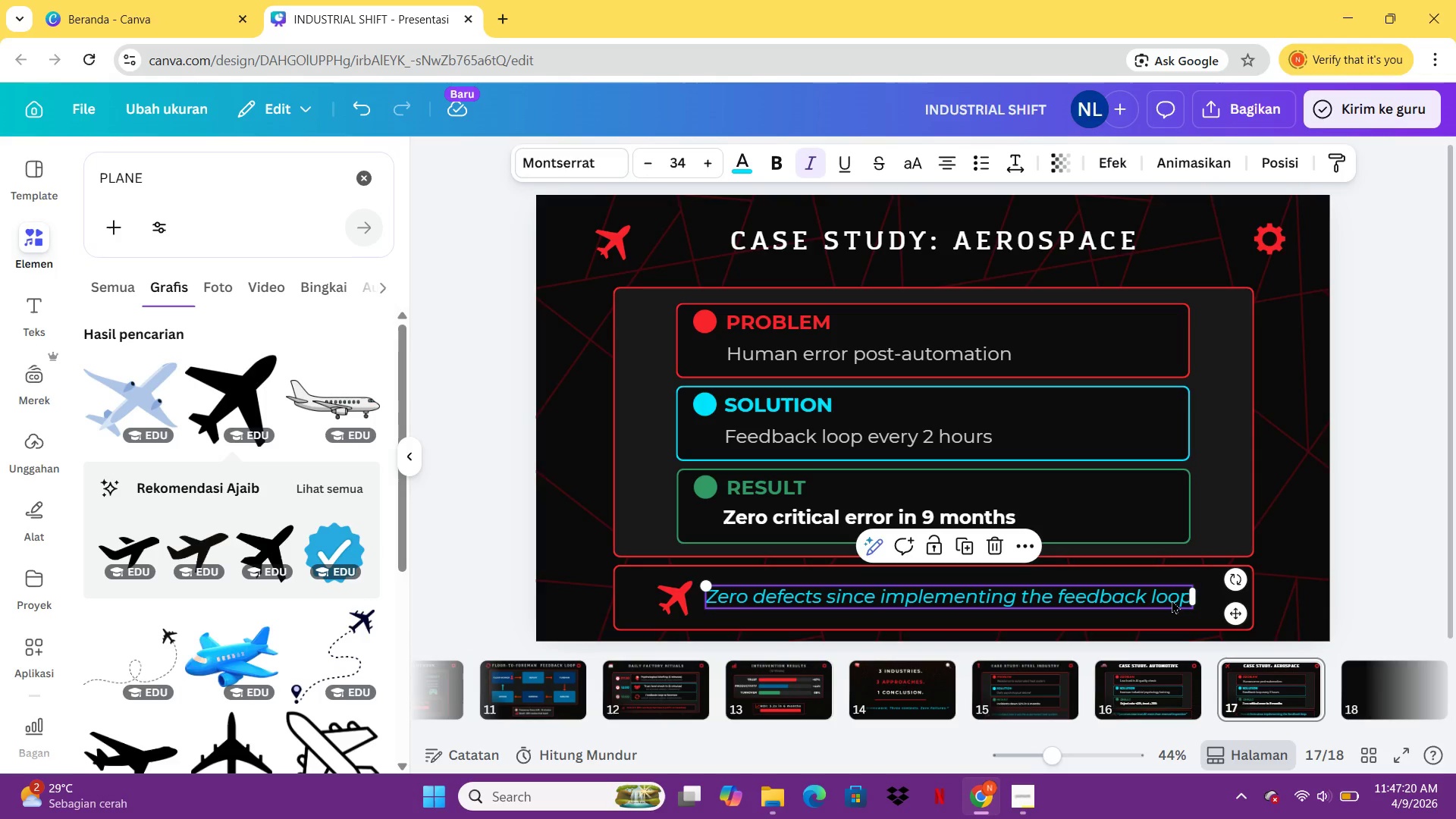 
double_click([1172, 600])
 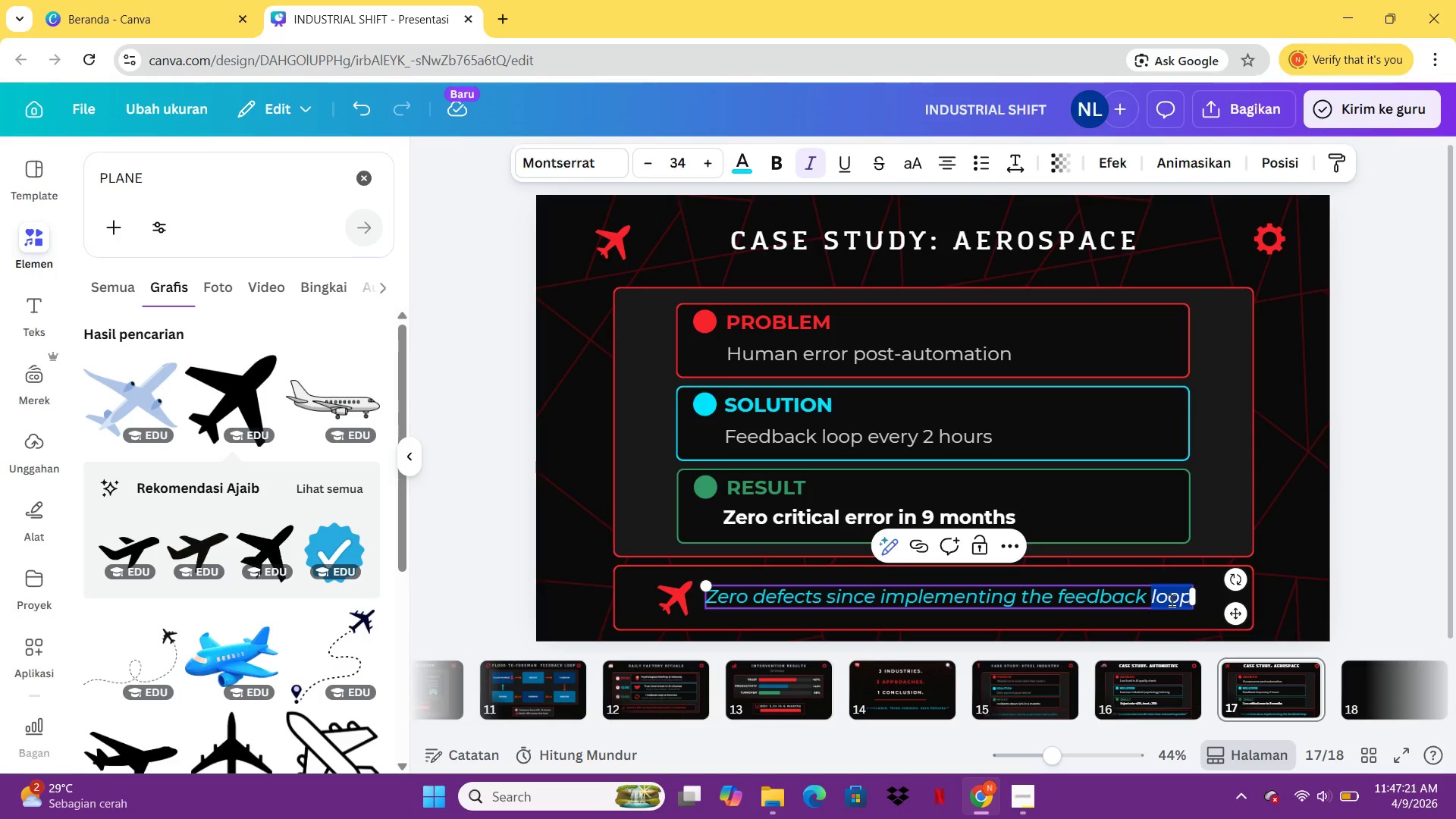 
left_click([1172, 600])
 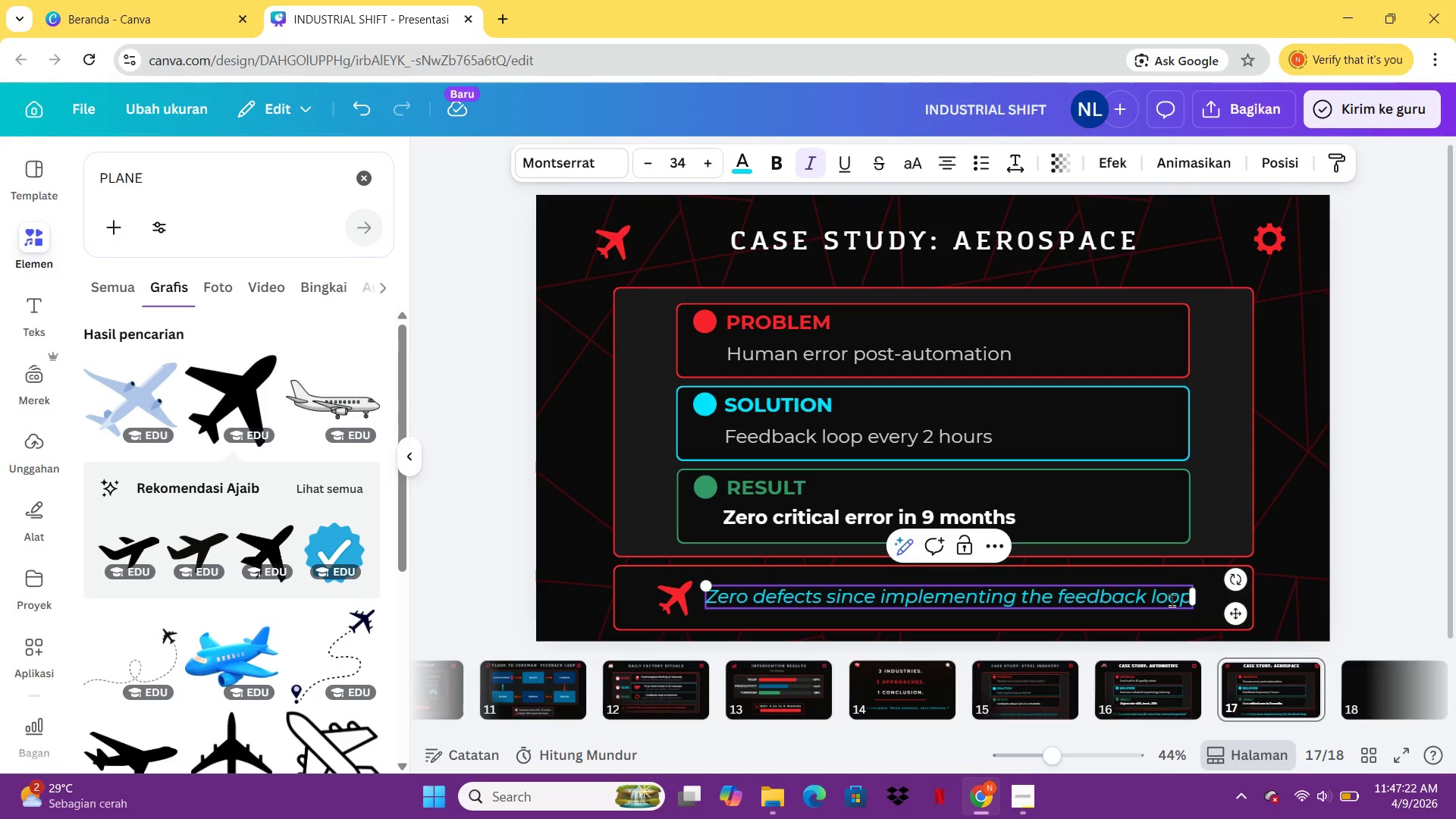 
key(ArrowRight)
 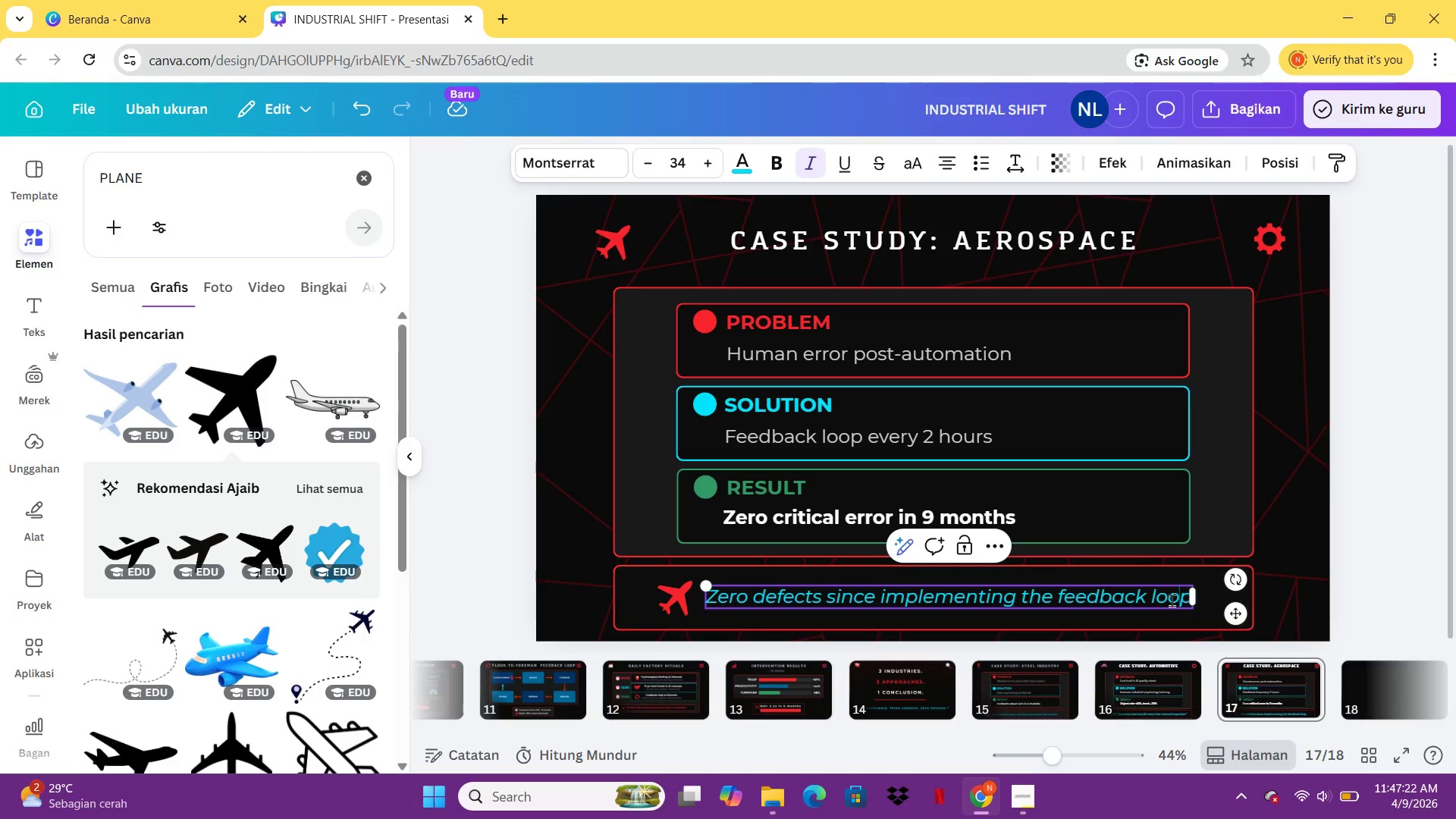 
key(ArrowRight)
 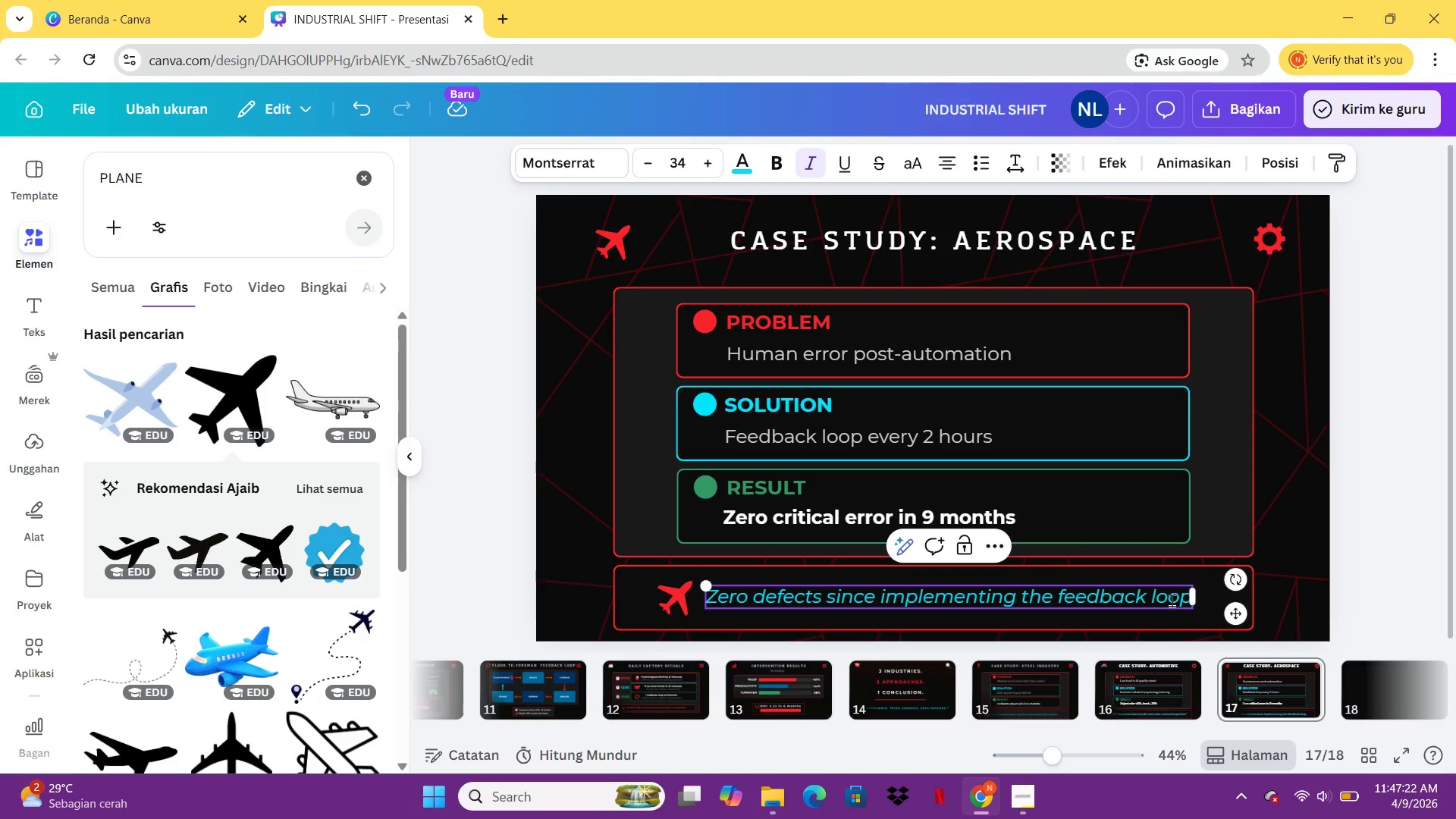 
key(Shift+ShiftLeft)
 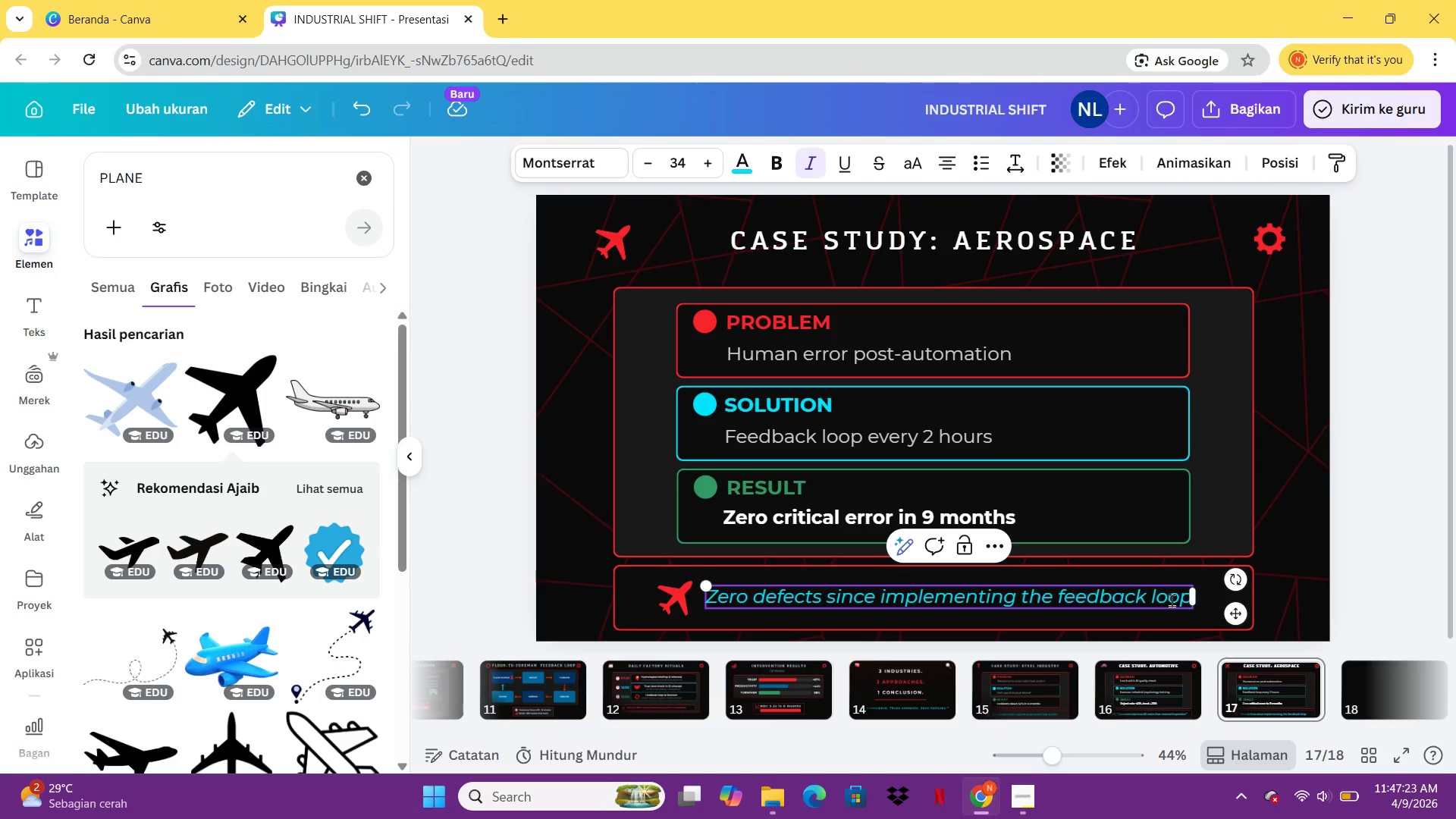 
key(Shift+Quote)
 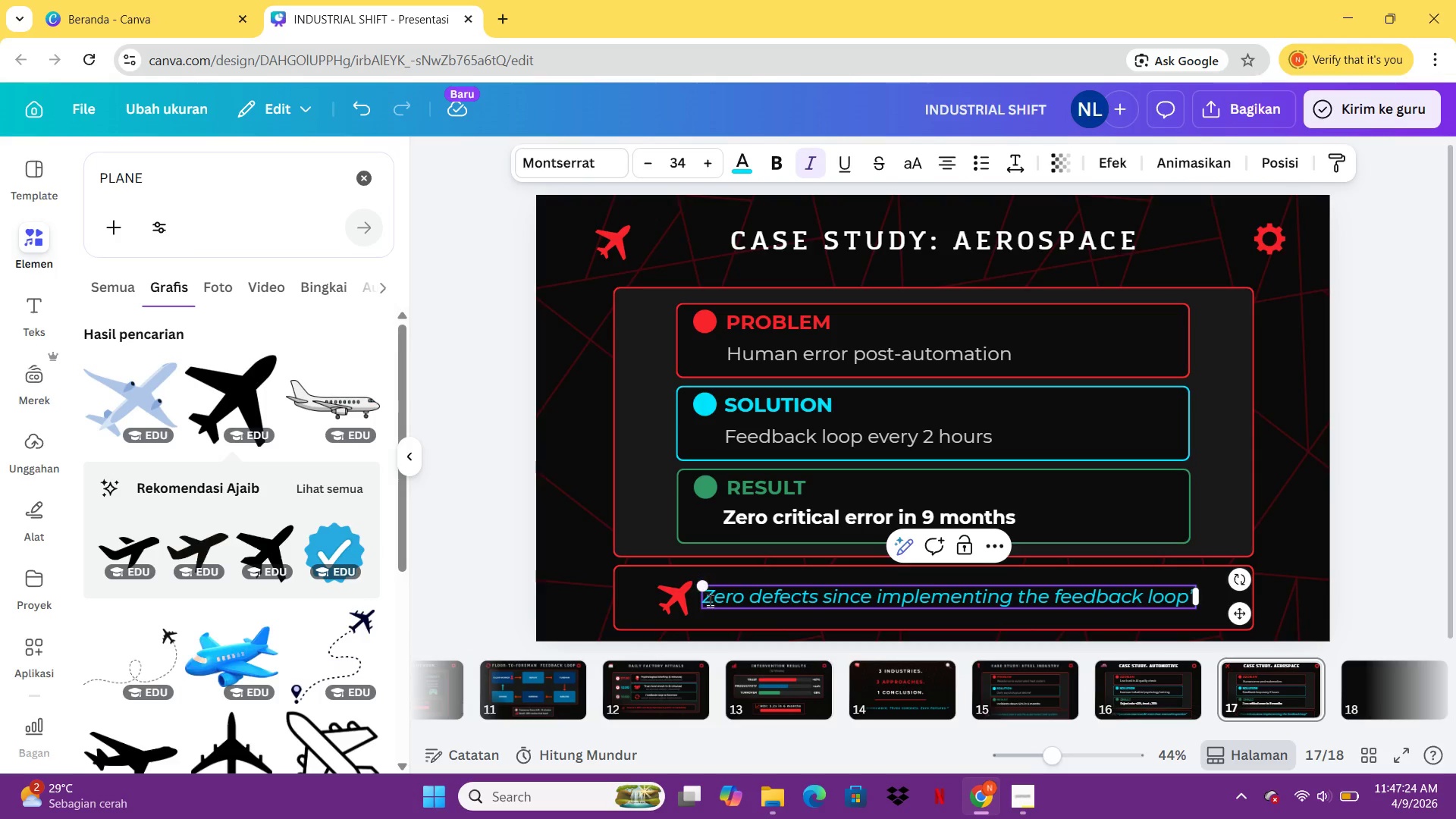 
left_click([711, 600])
 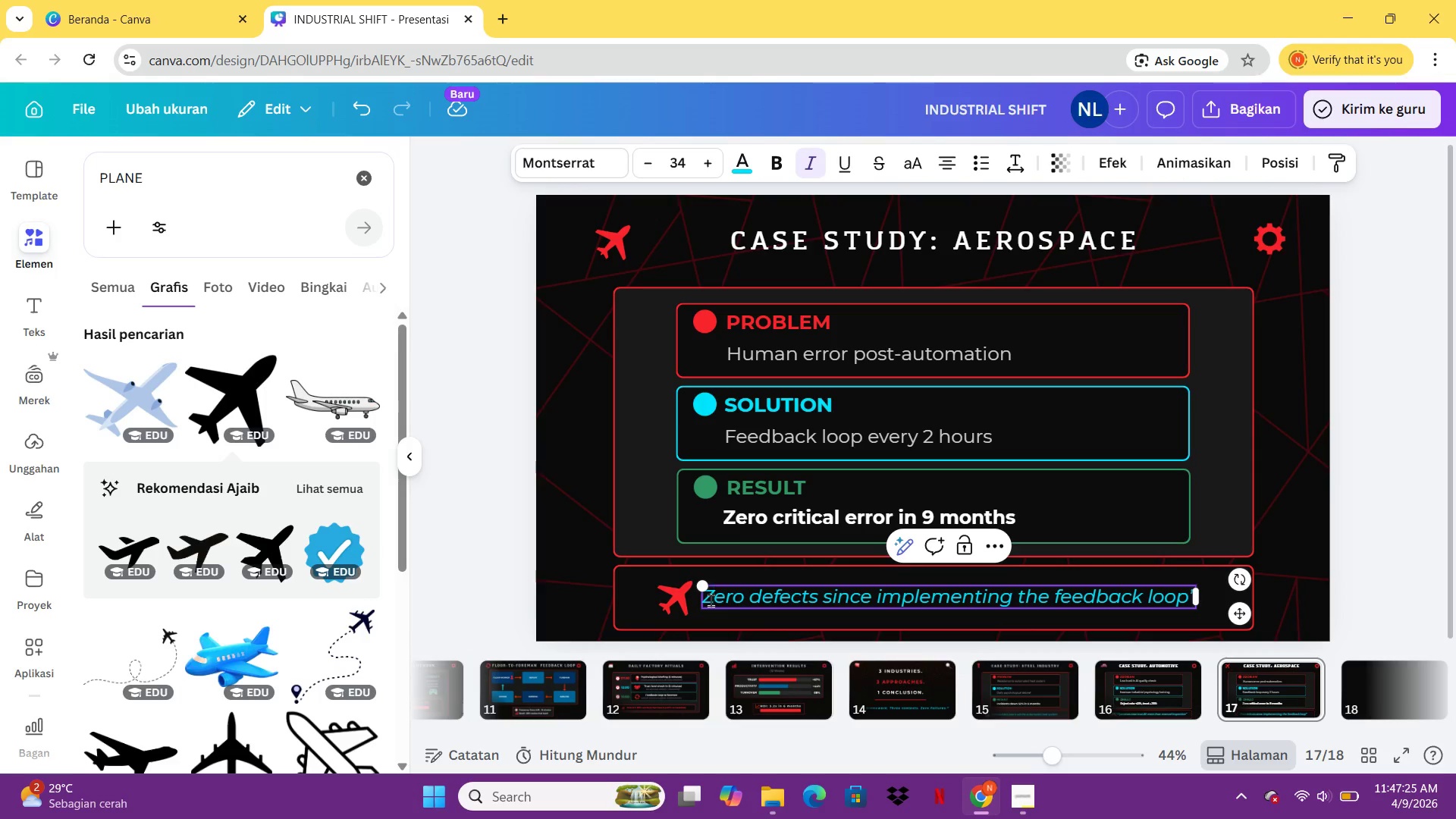 
key(ArrowLeft)
 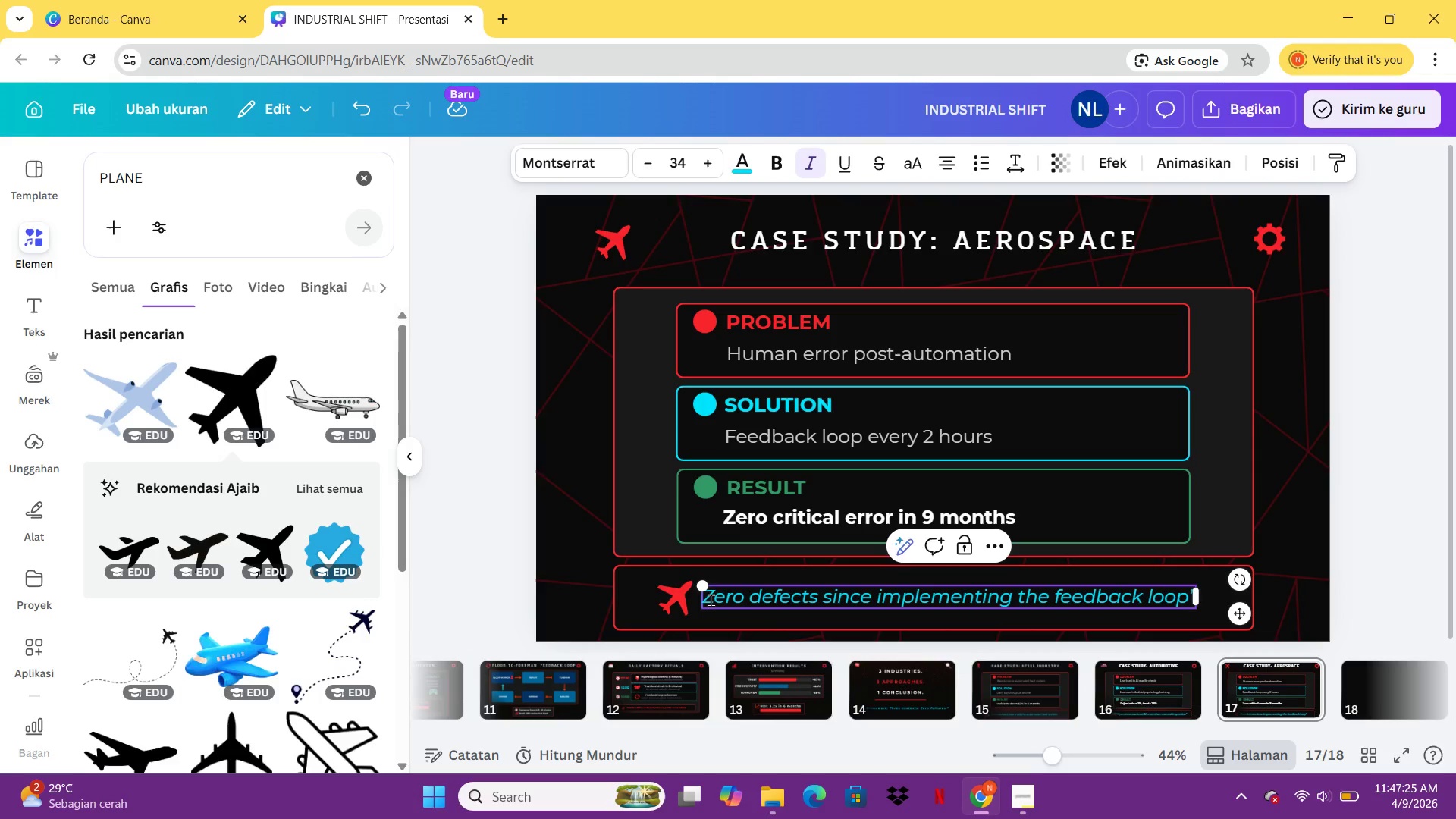 
key(Shift+ShiftLeft)
 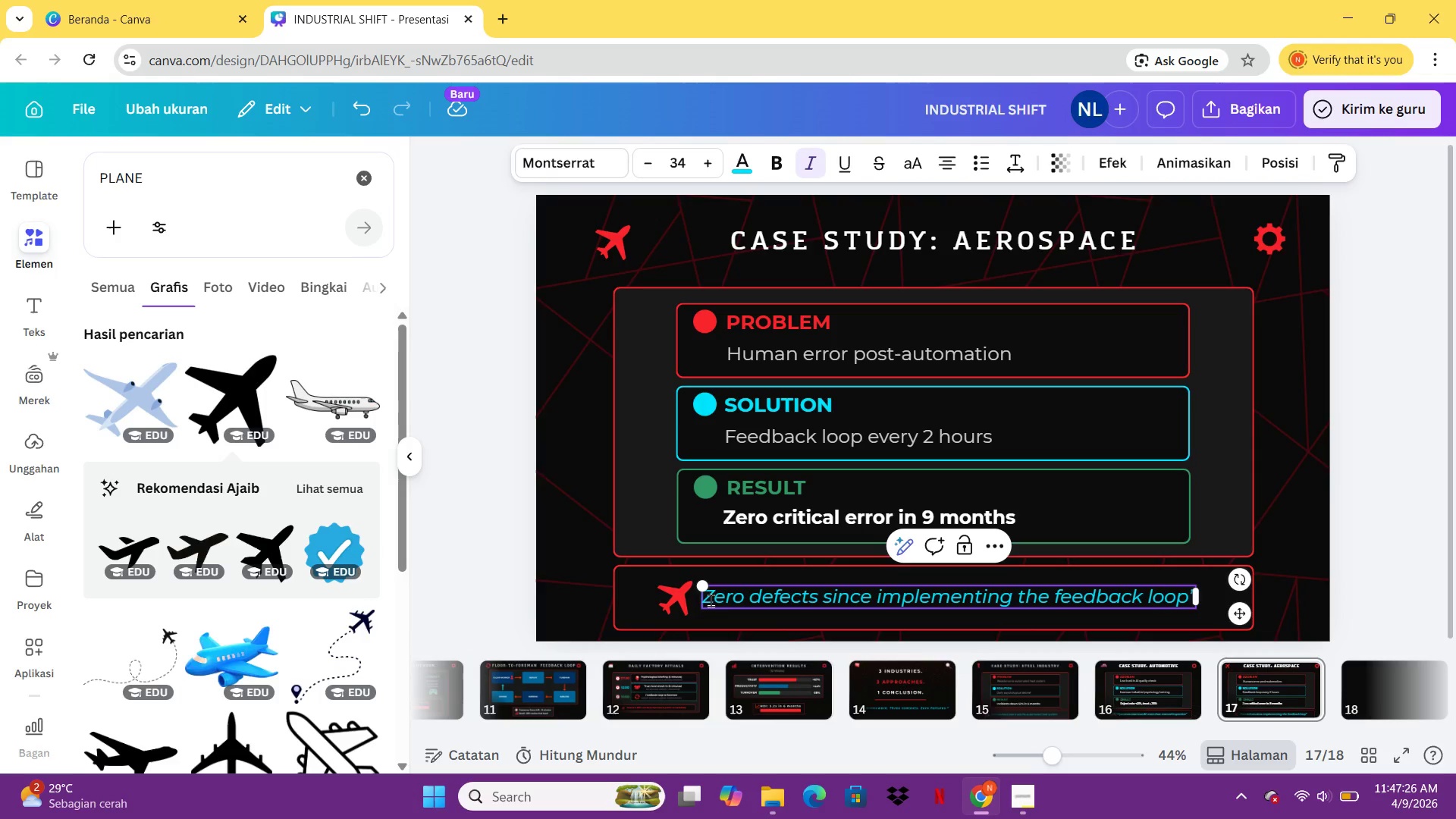 
key(Shift+Quote)
 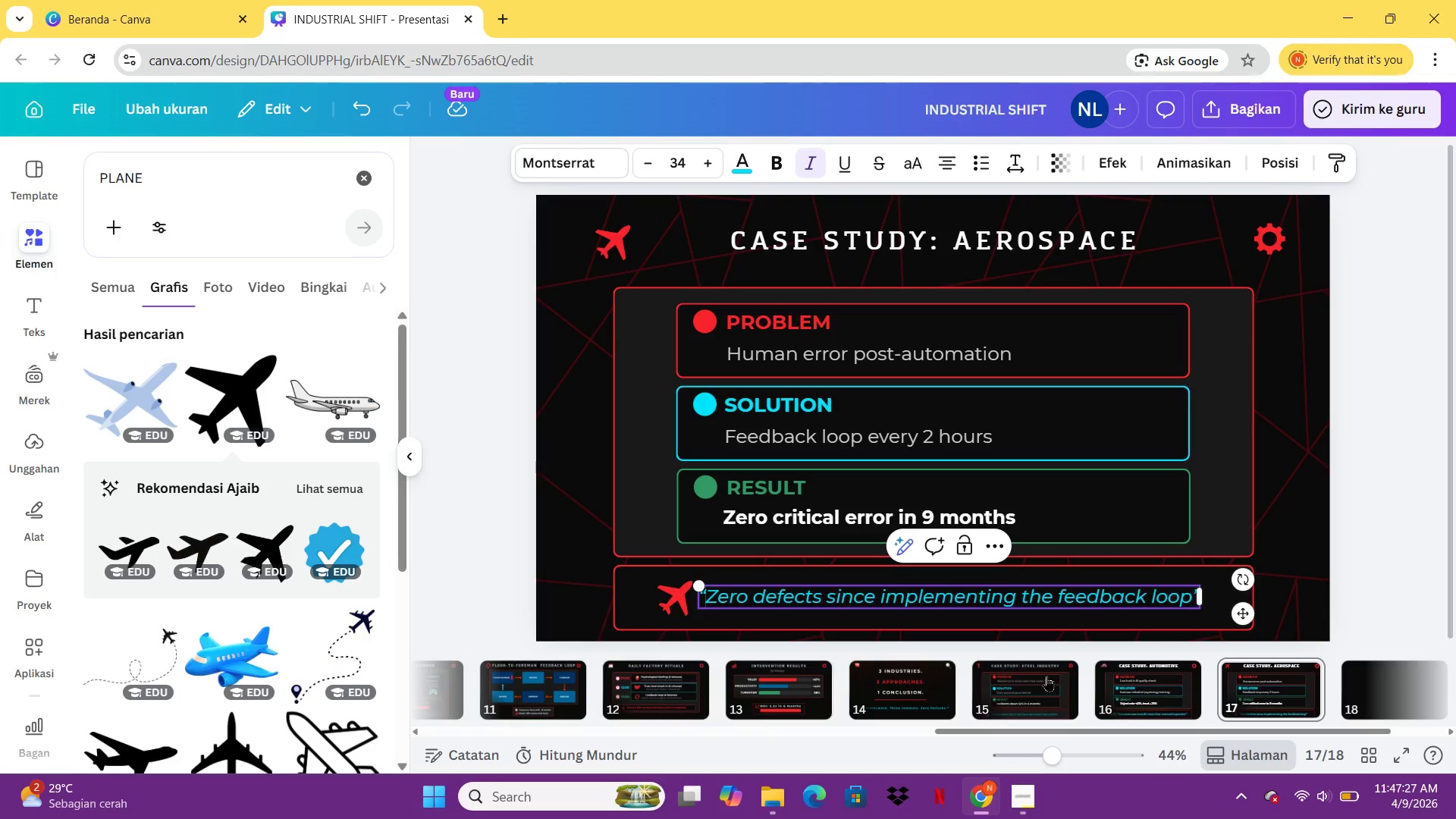 
left_click([1056, 674])
 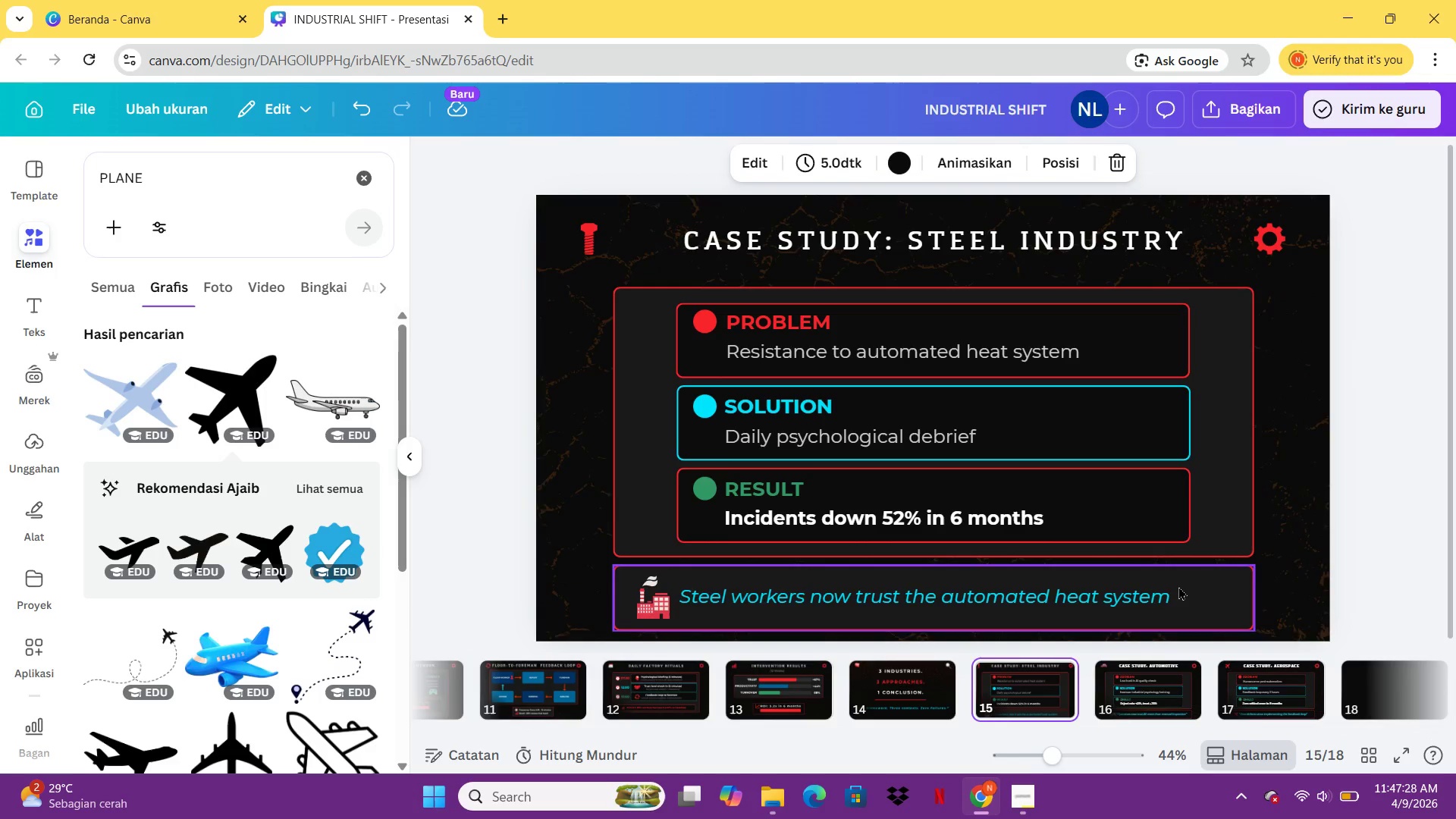 
left_click([1175, 589])
 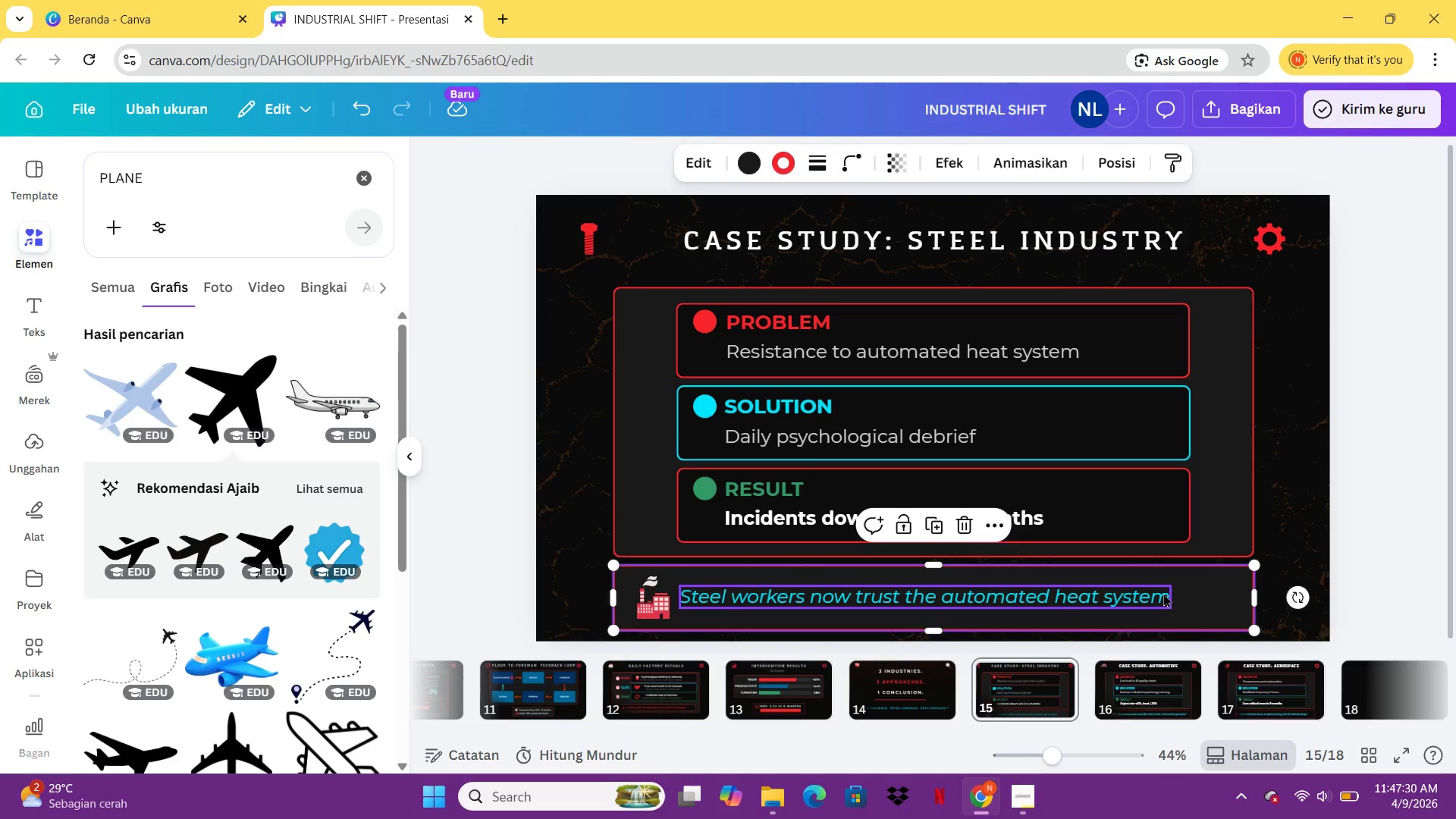 
double_click([1163, 593])
 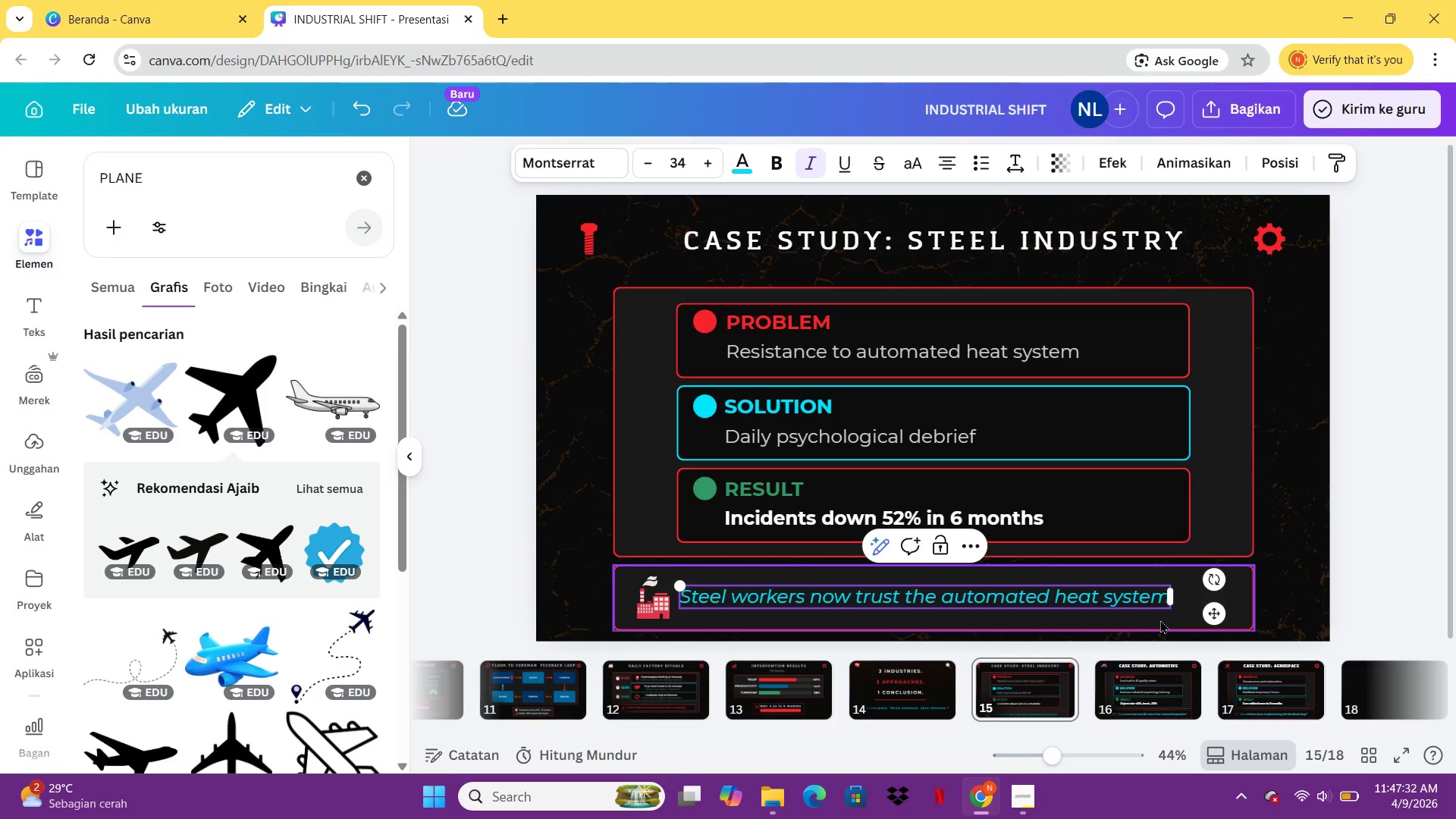 
key(Shift+Quote)
 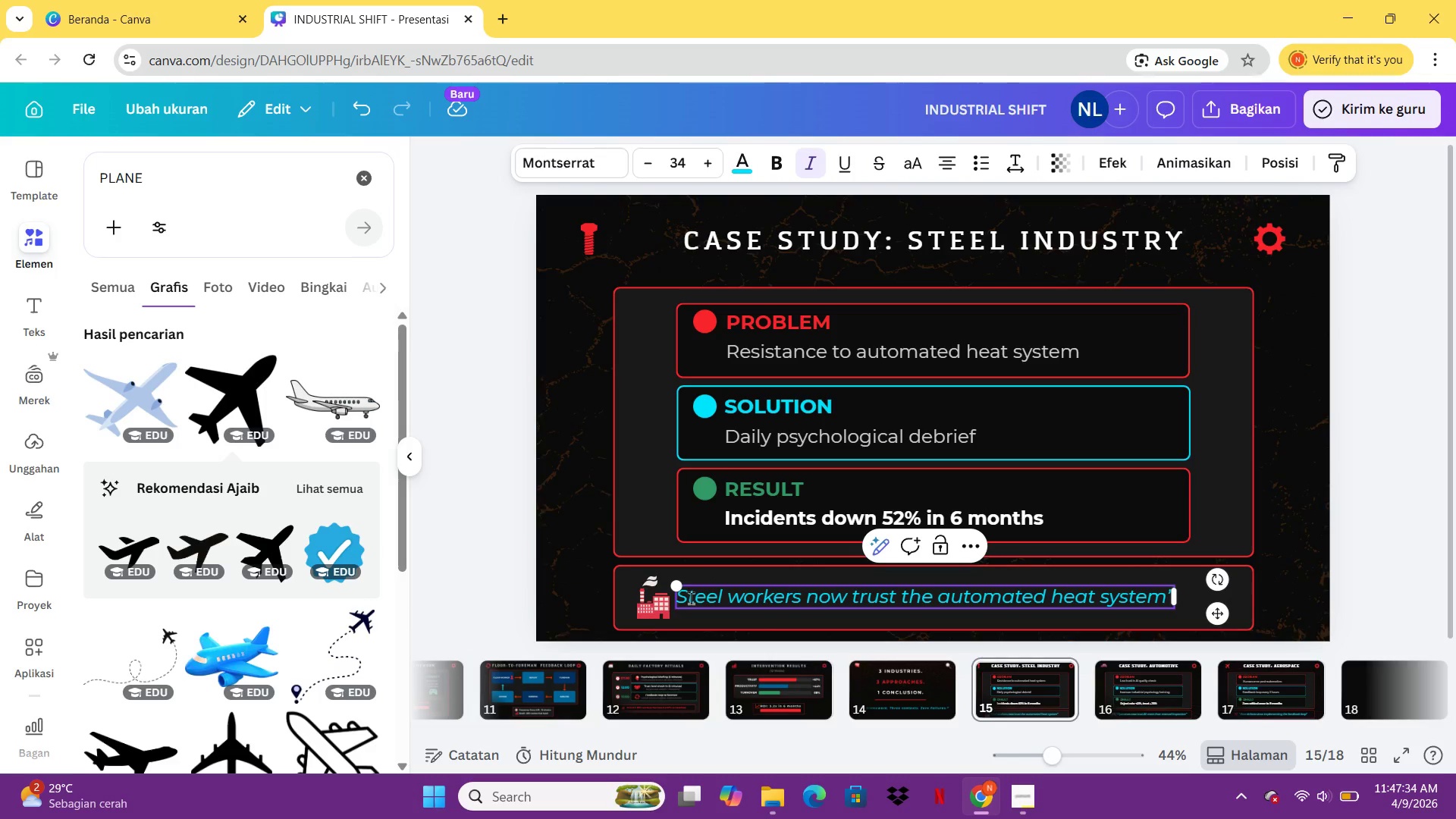 
left_click([686, 598])
 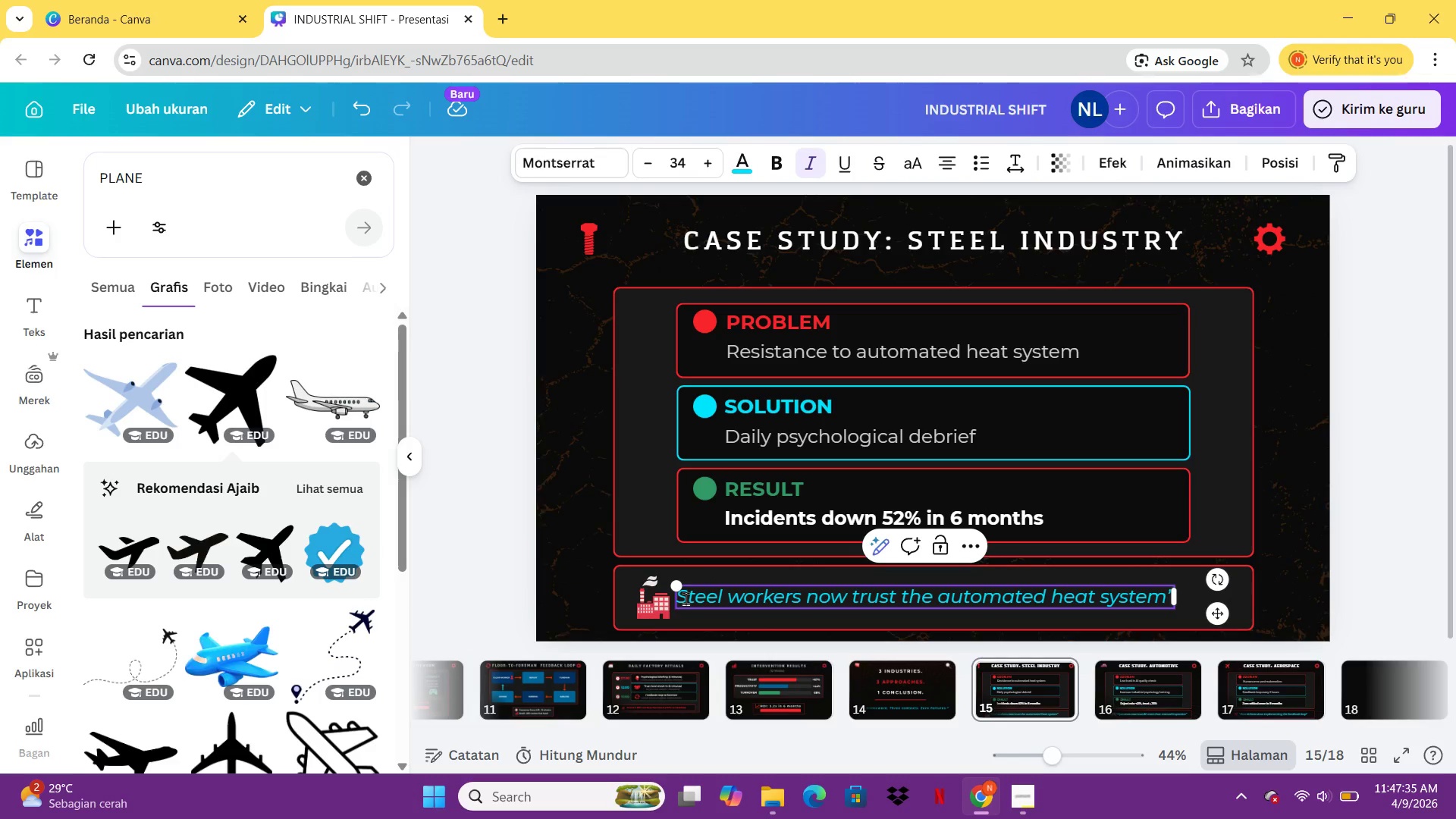 
key(ArrowLeft)
 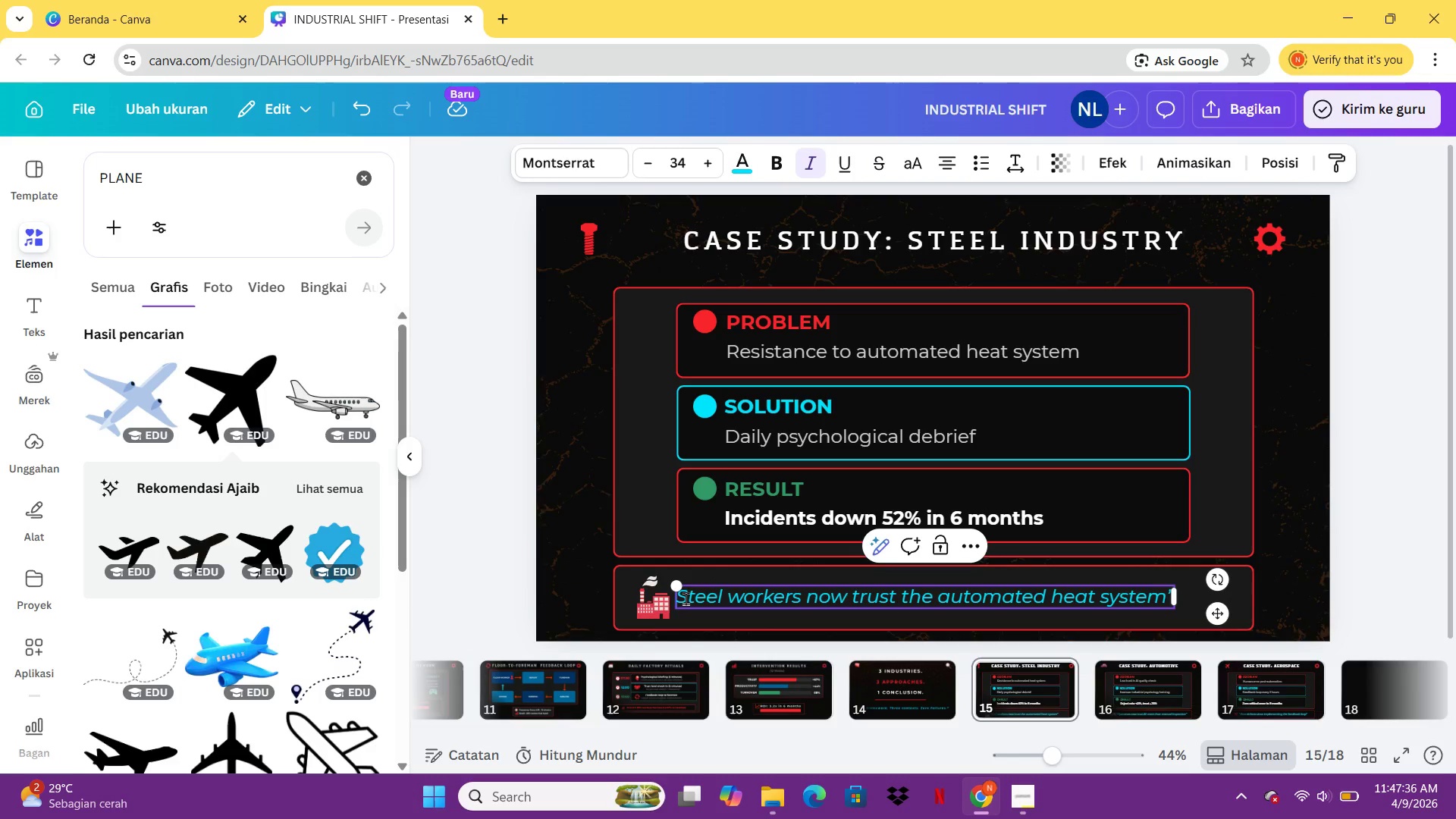 
key(Shift+ShiftLeft)
 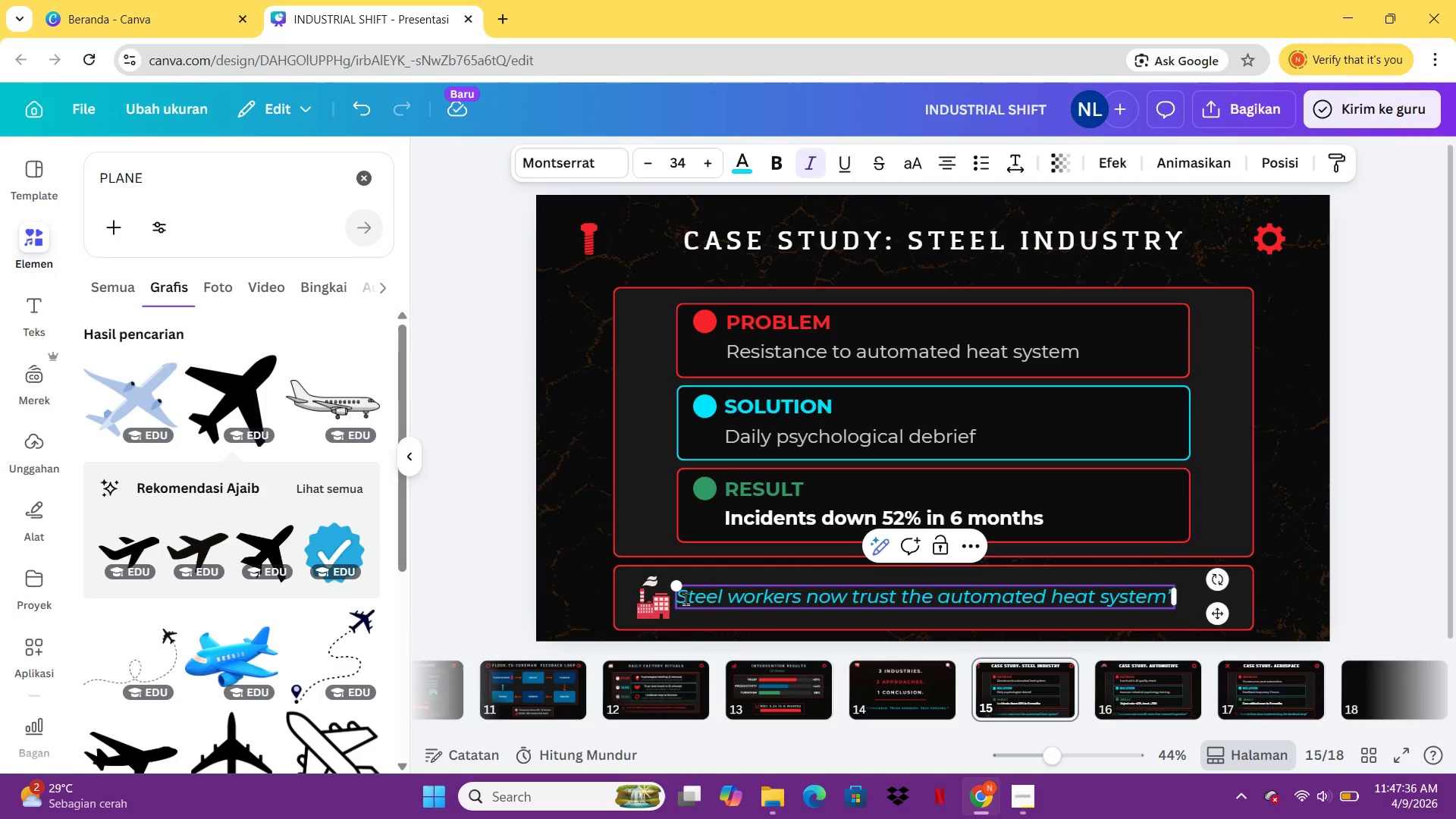 
key(Shift+Quote)
 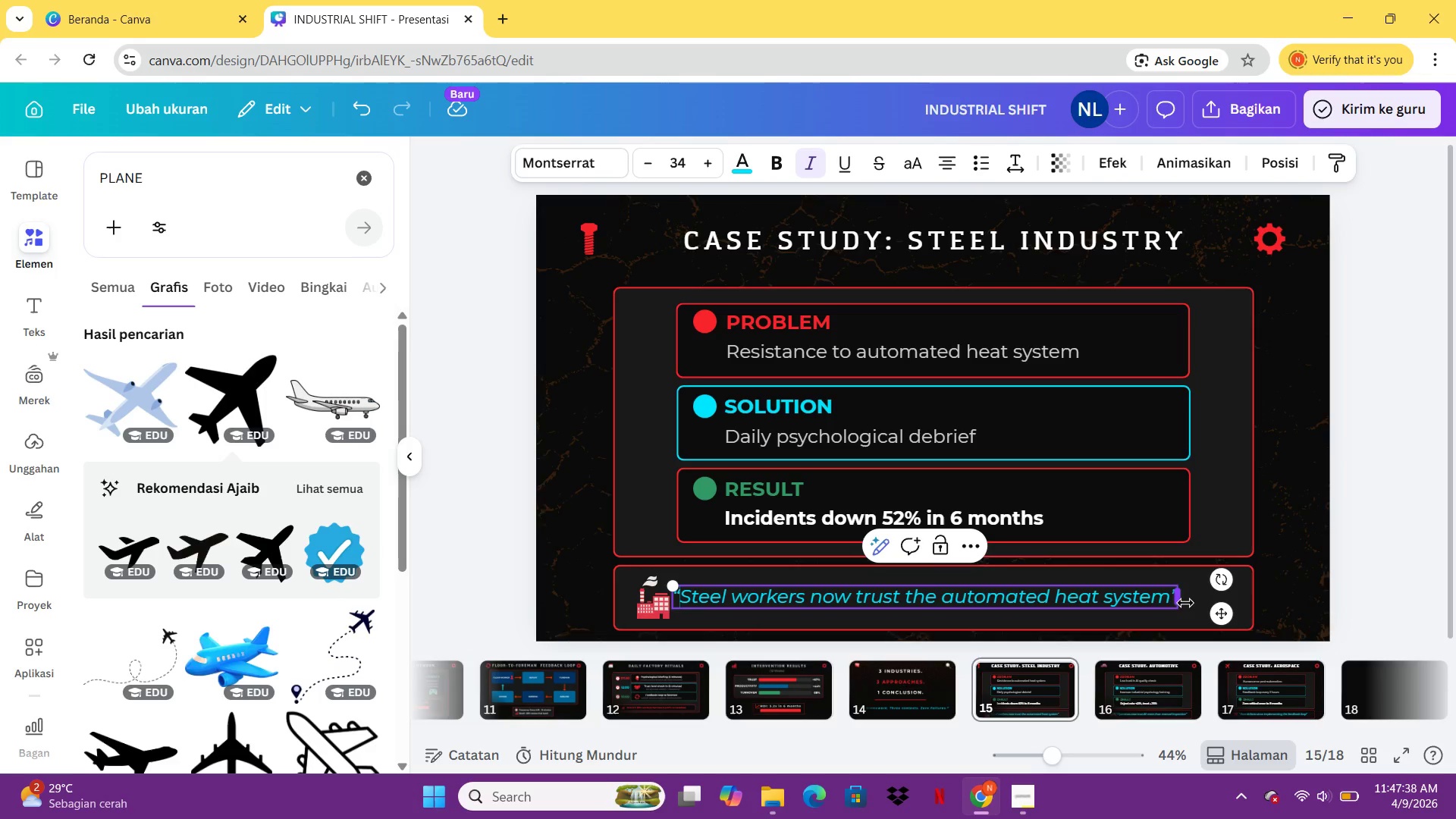 
left_click_drag(start_coordinate=[1217, 613], to_coordinate=[1243, 621])
 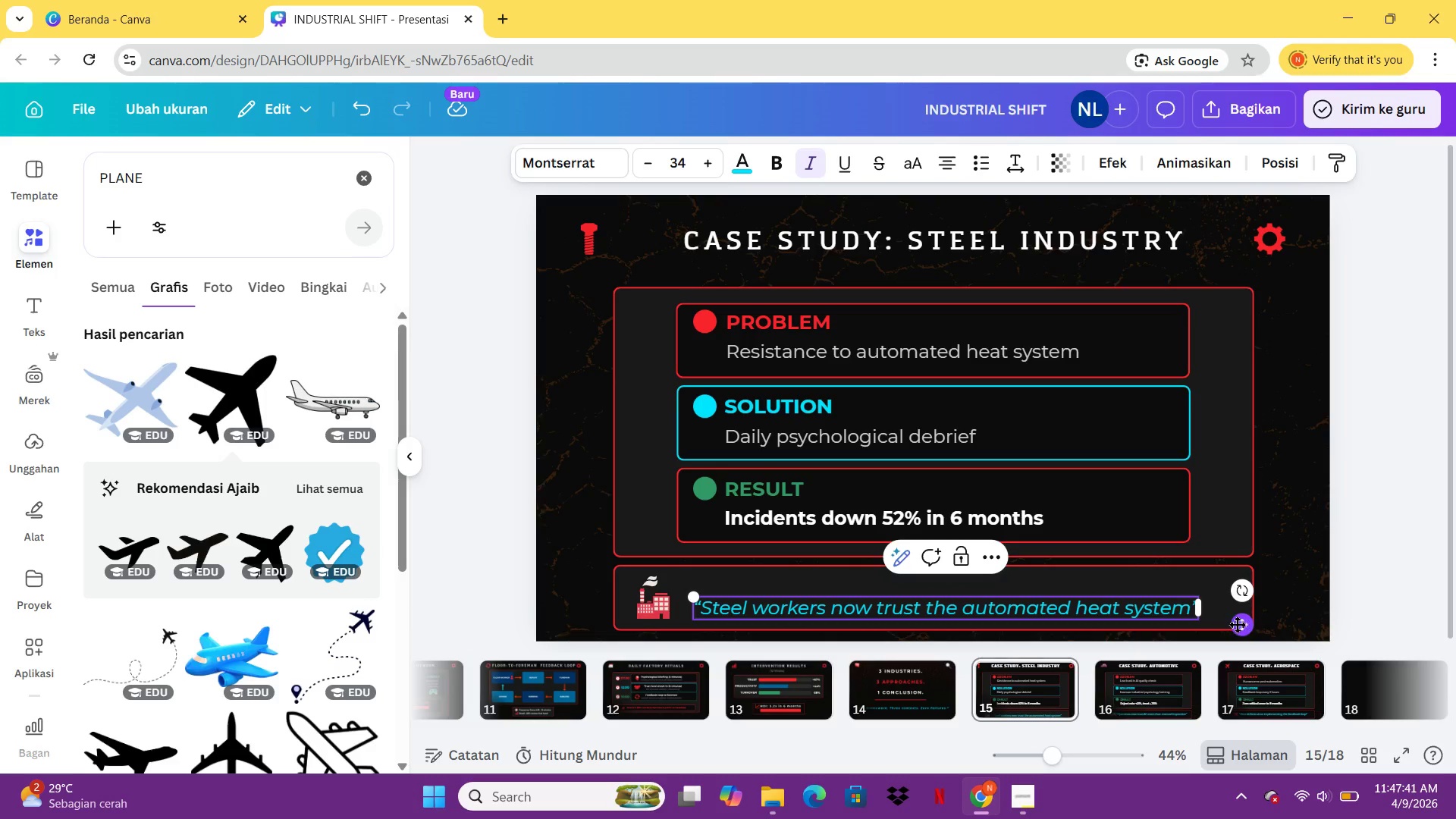 
left_click_drag(start_coordinate=[1238, 624], to_coordinate=[1238, 615])
 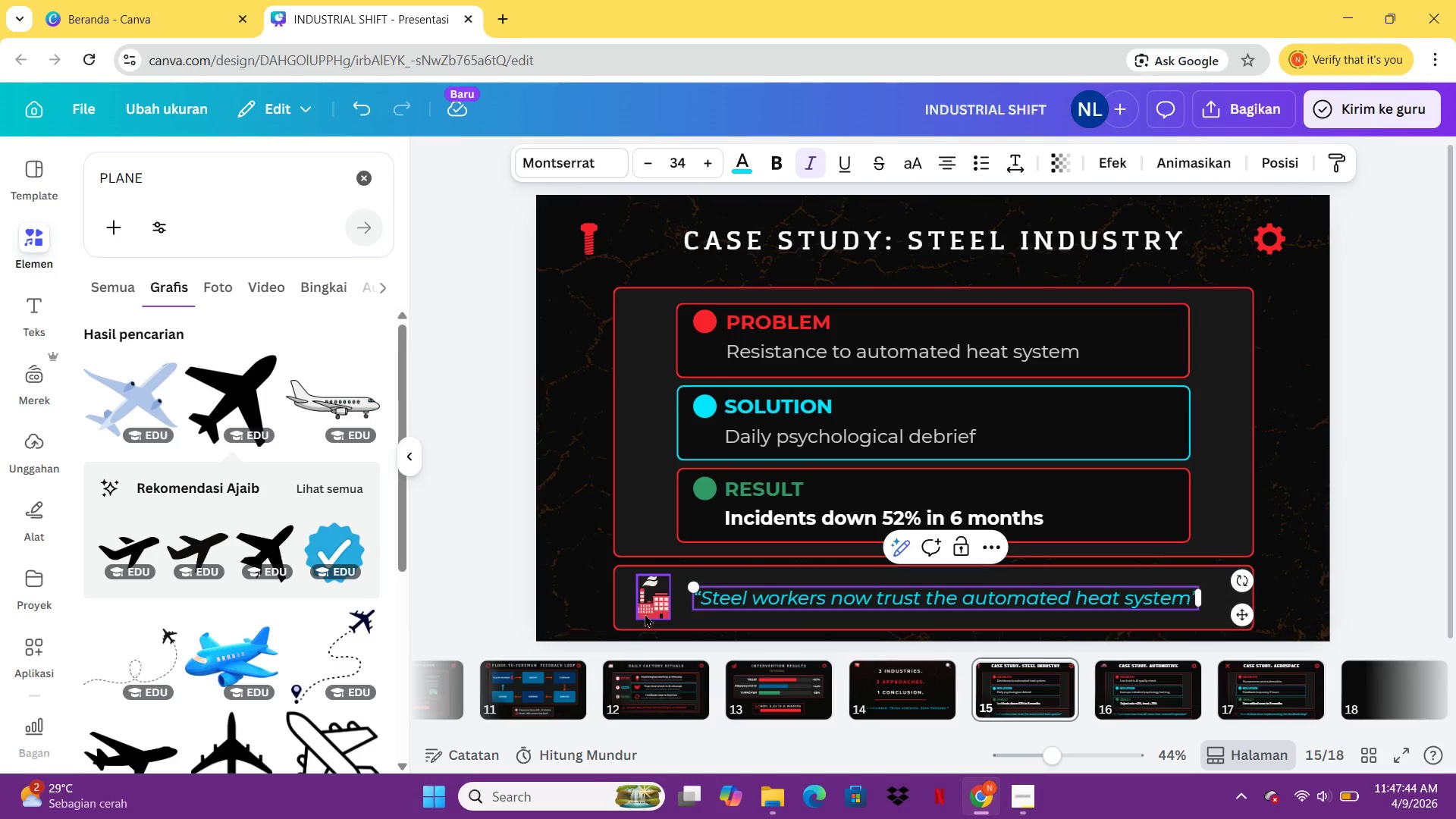 
left_click_drag(start_coordinate=[645, 610], to_coordinate=[660, 606])
 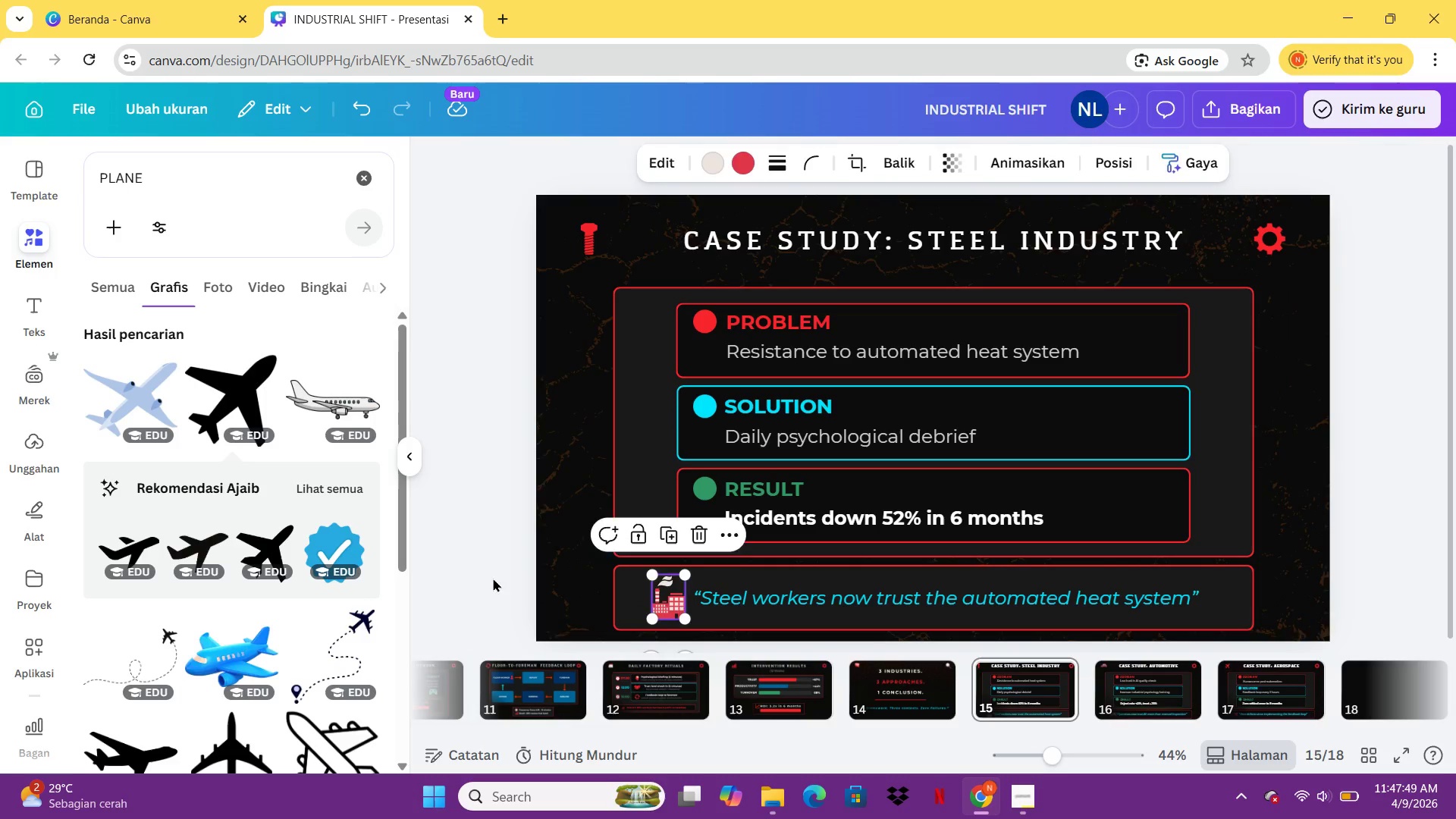 
left_click([491, 576])
 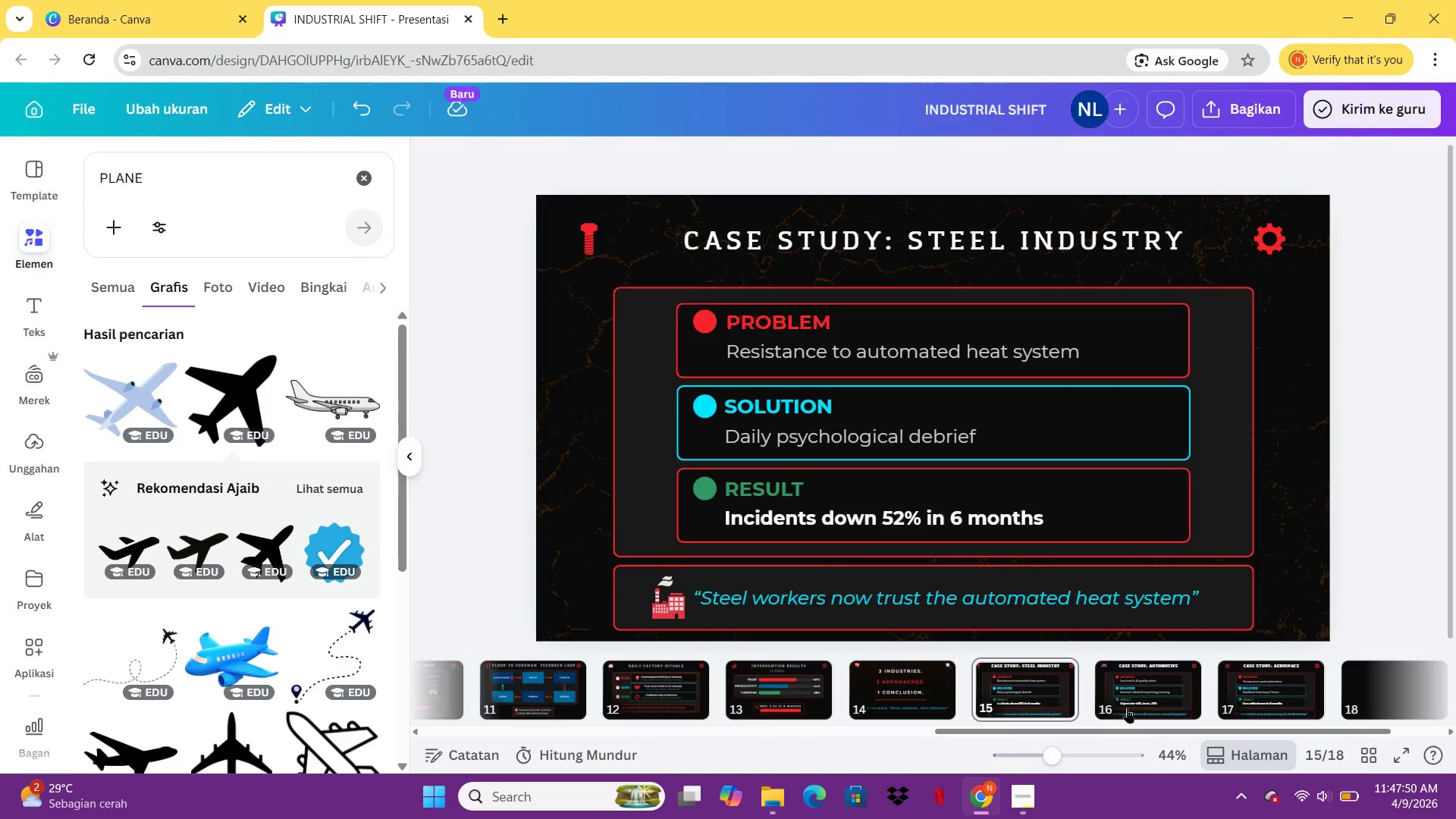 
left_click([1128, 701])
 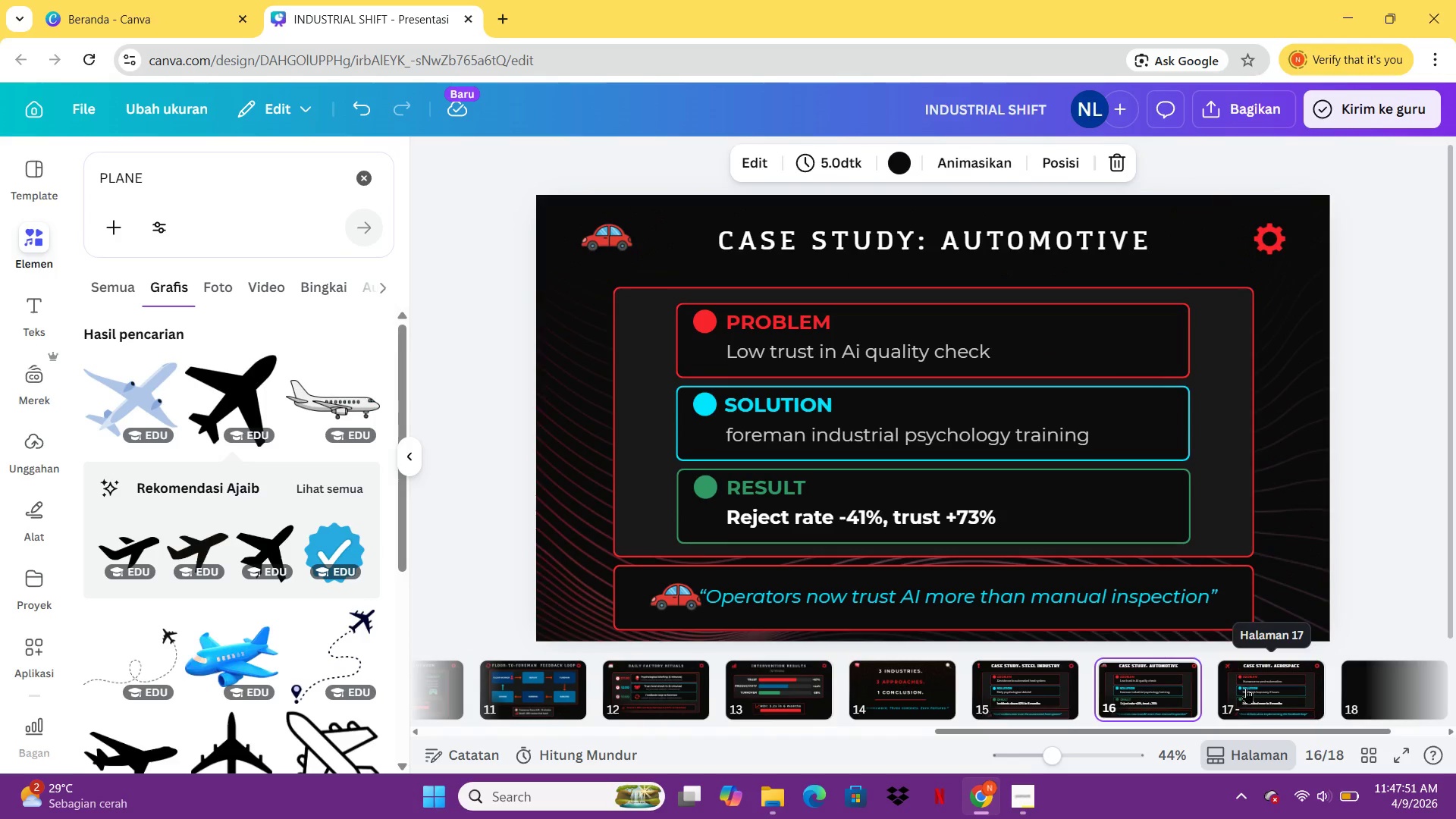 
left_click([1252, 696])
 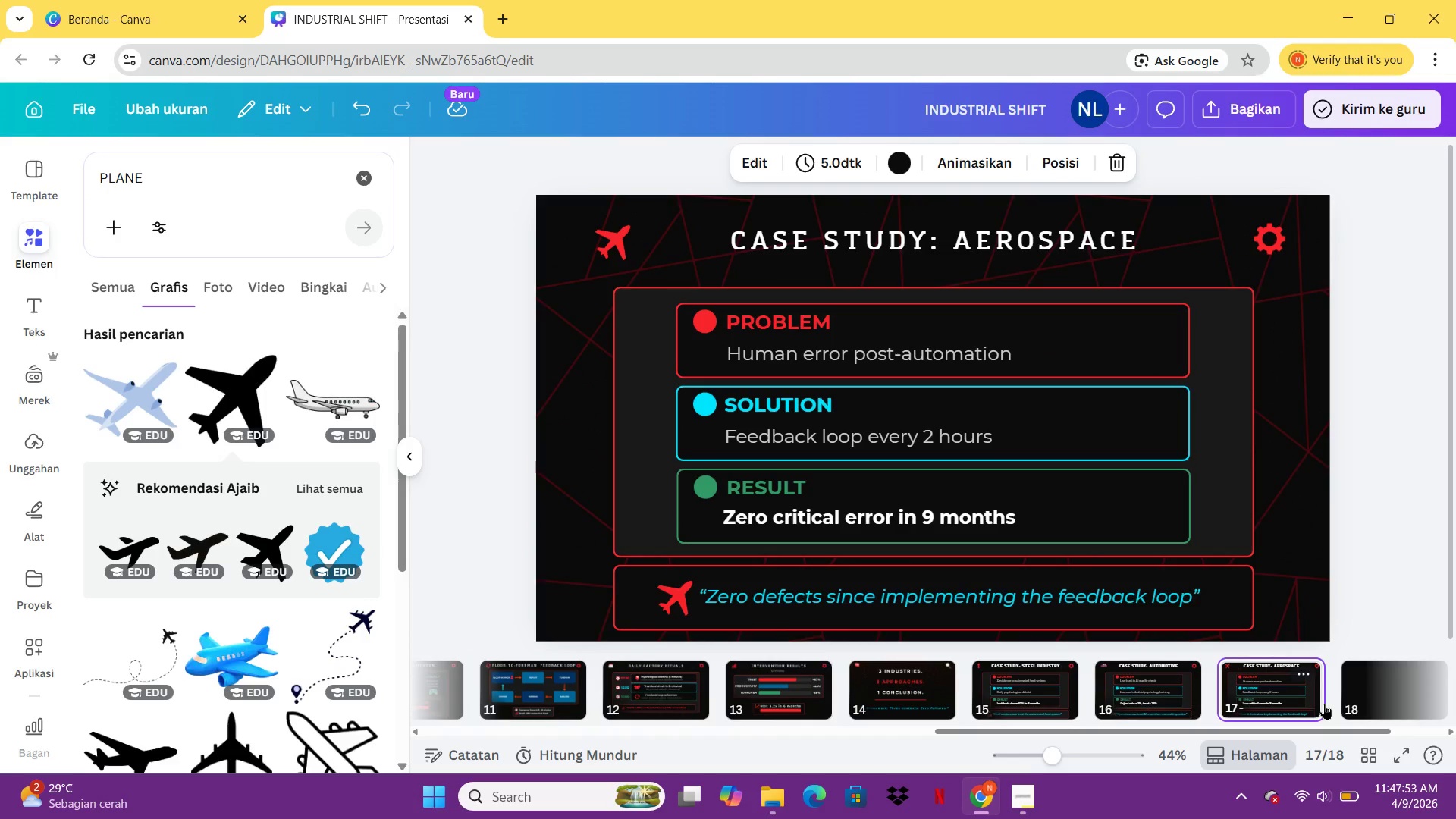 
left_click([1375, 689])
 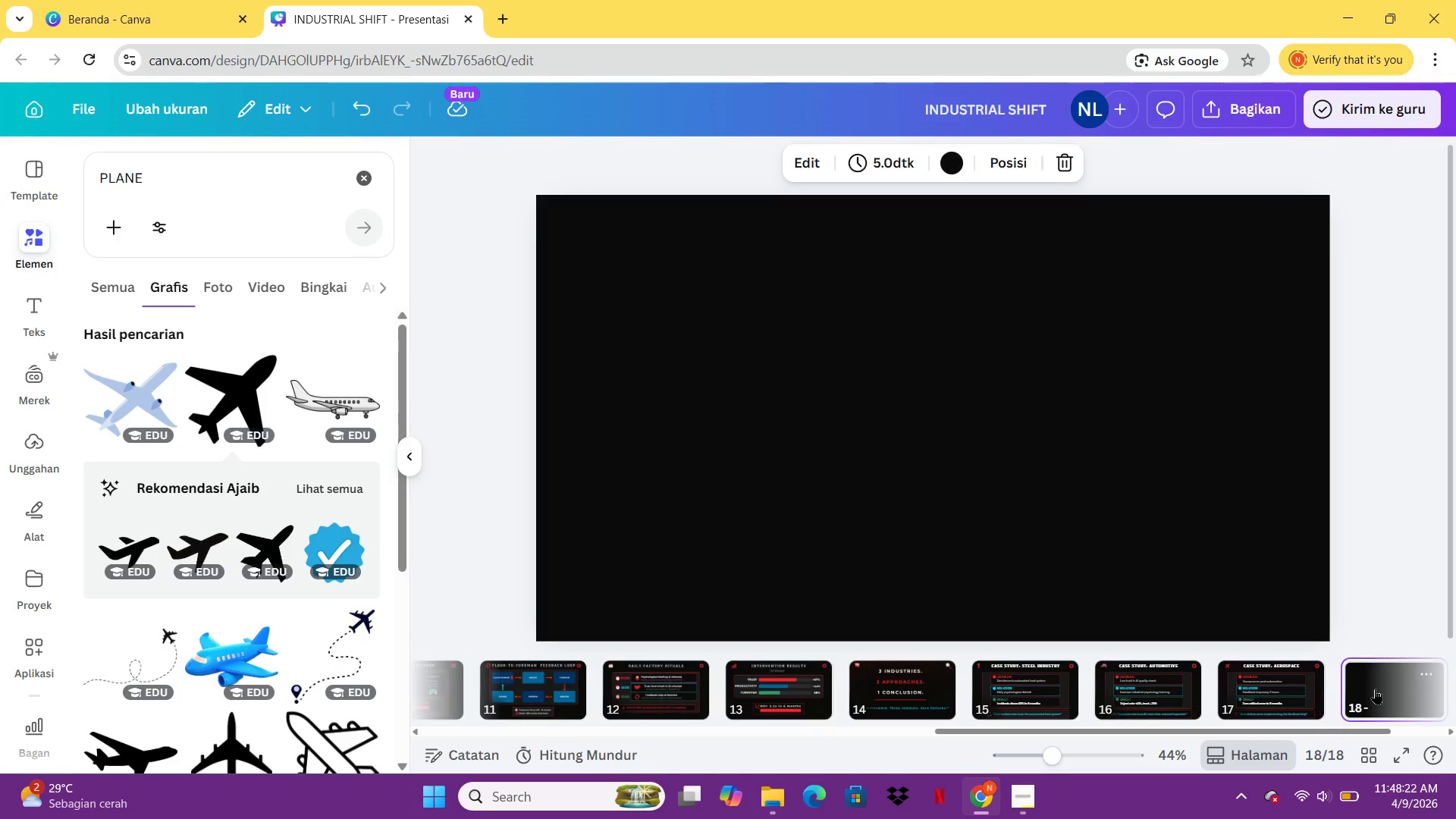 
wait(32.62)
 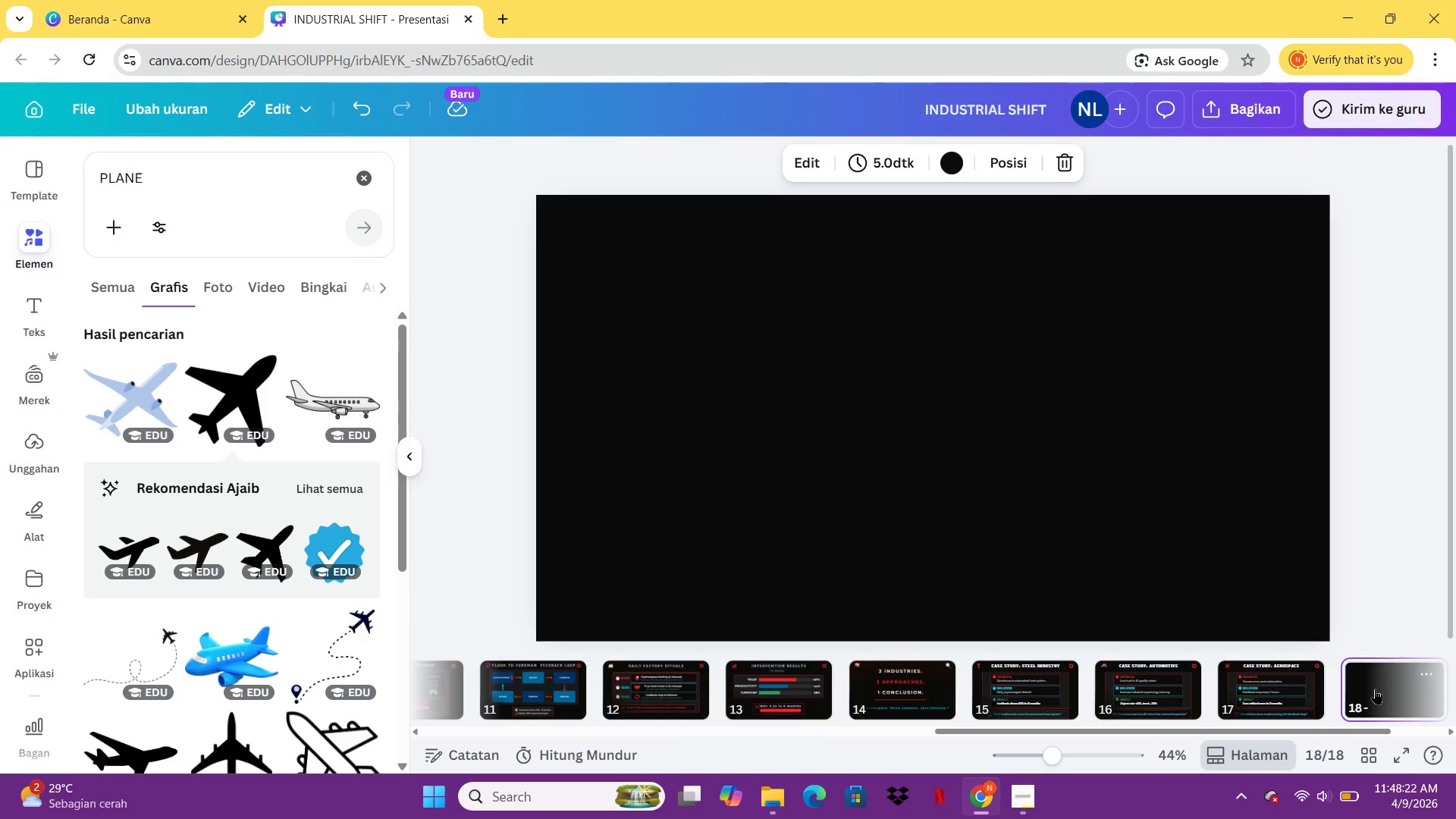 
left_click([1286, 677])
 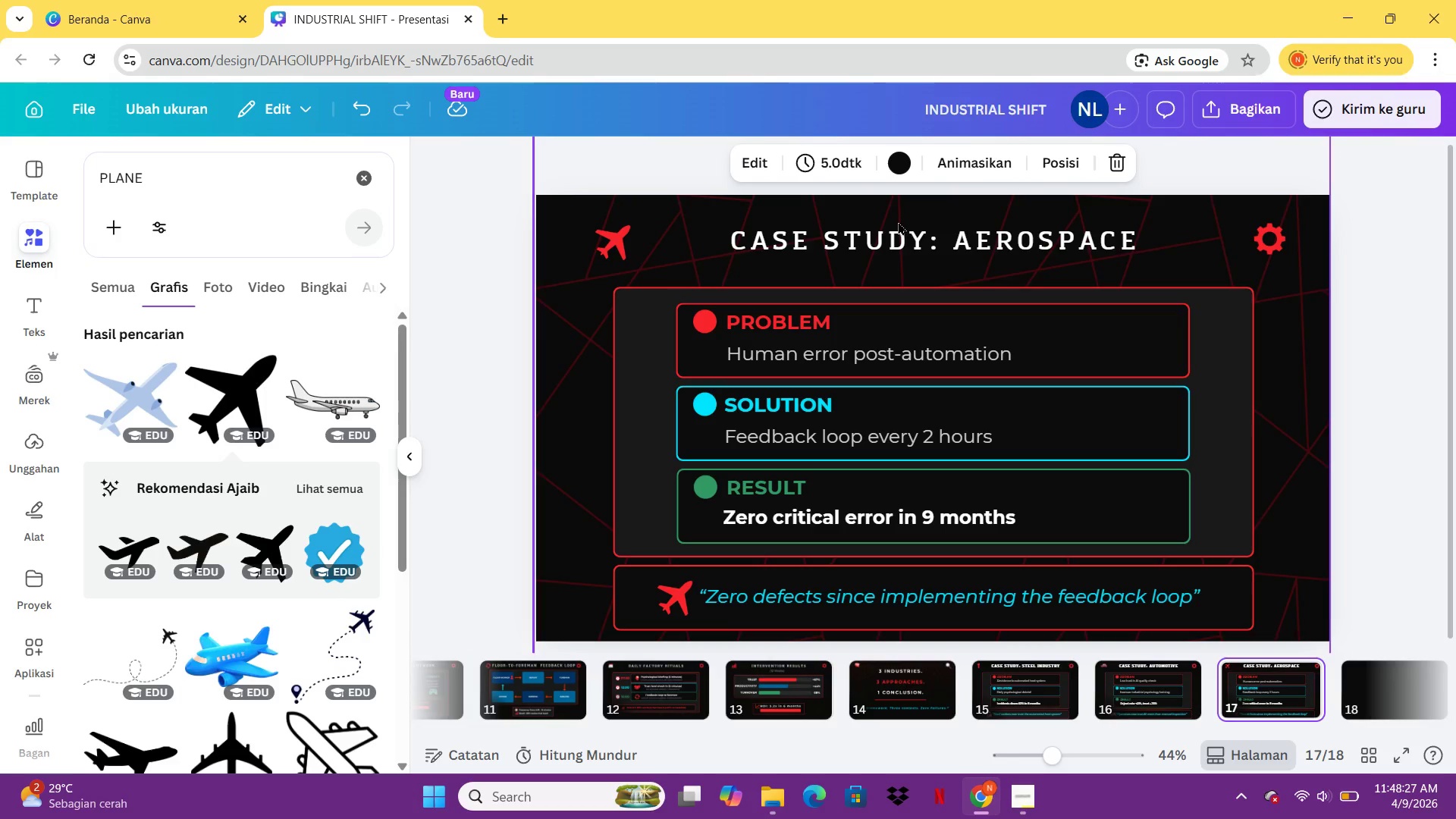 
left_click([898, 231])
 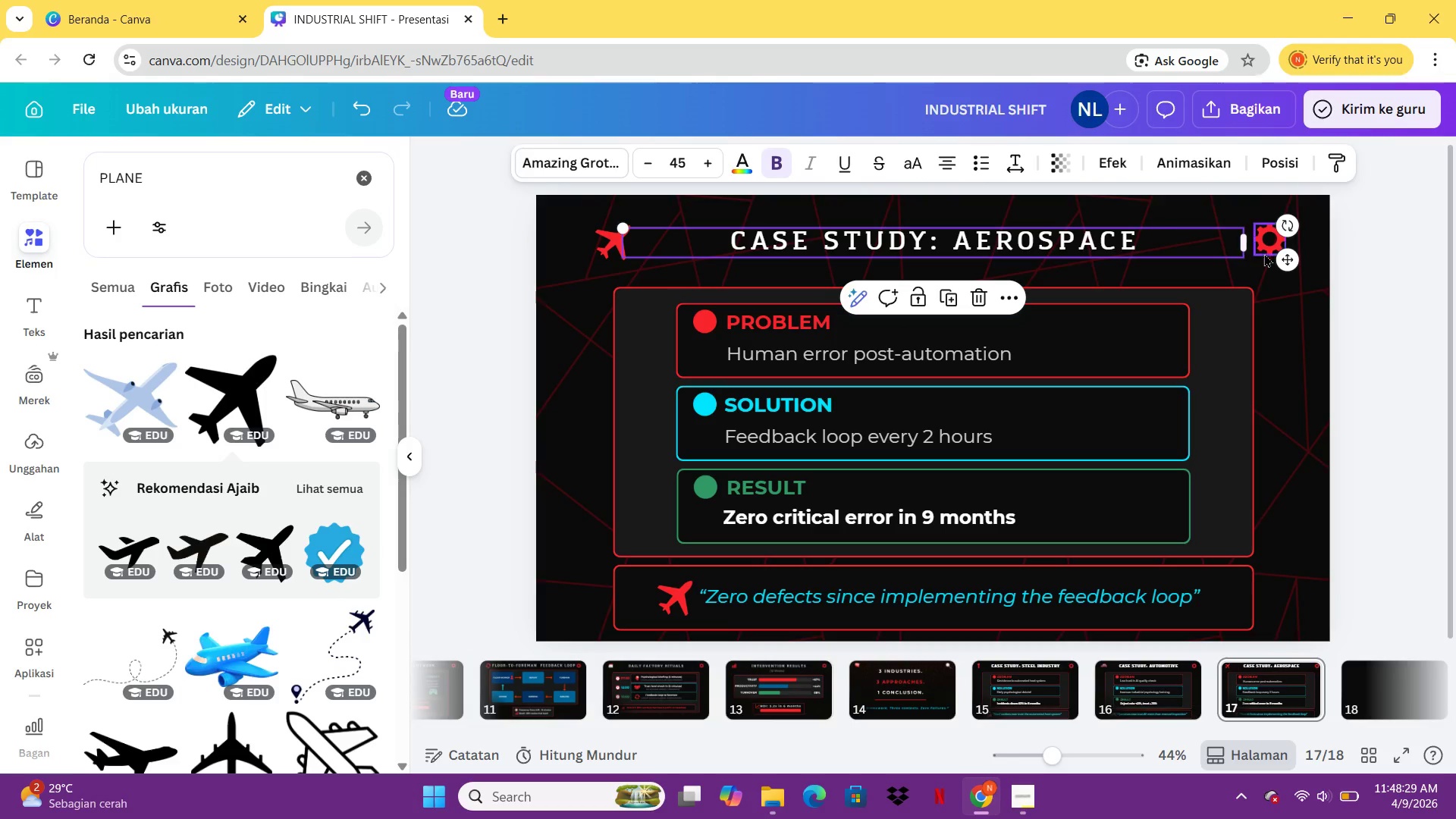 
hold_key(key=ShiftLeft, duration=0.47)
left_click([1266, 249])
 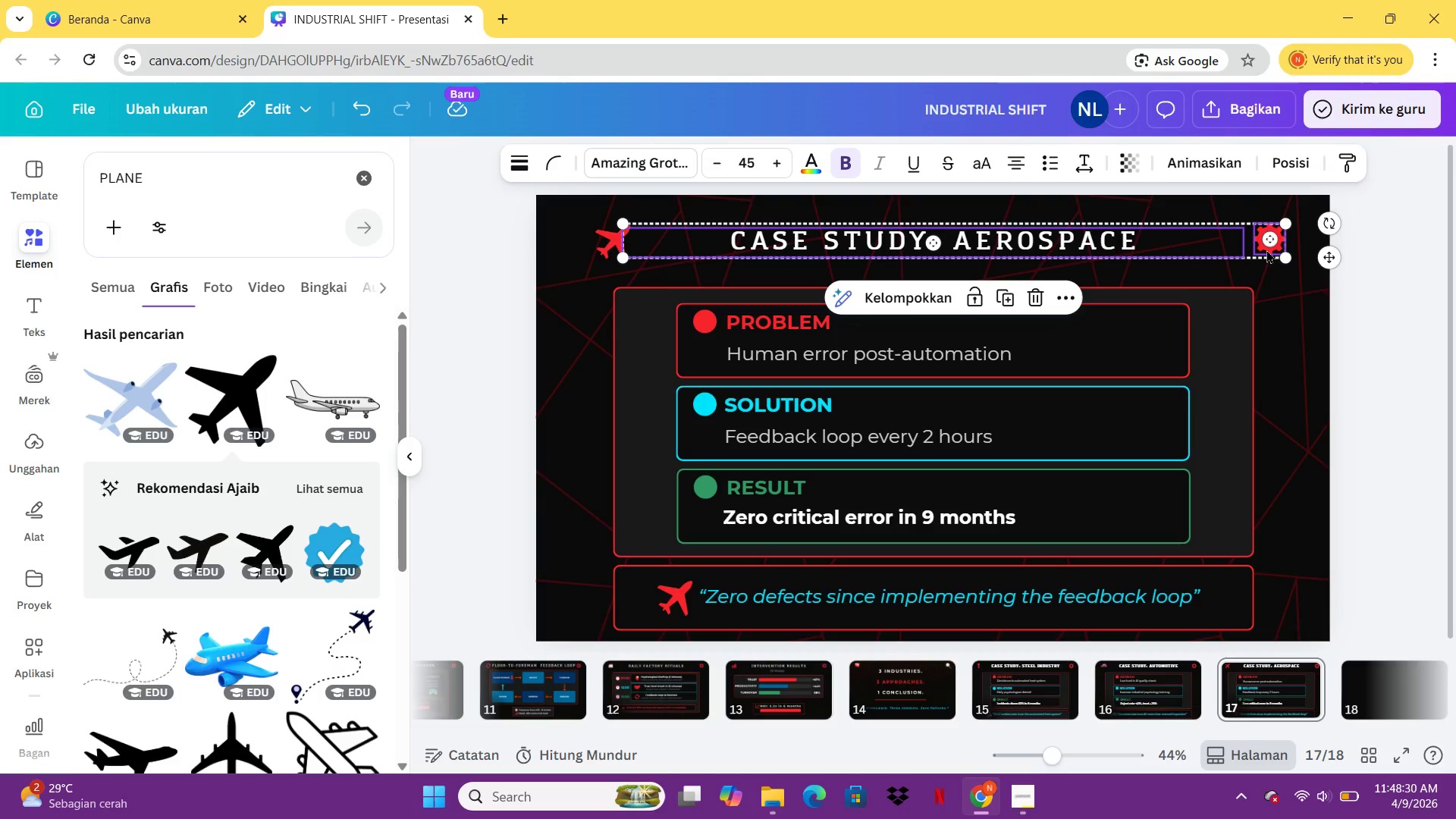 
key(Control+C)
 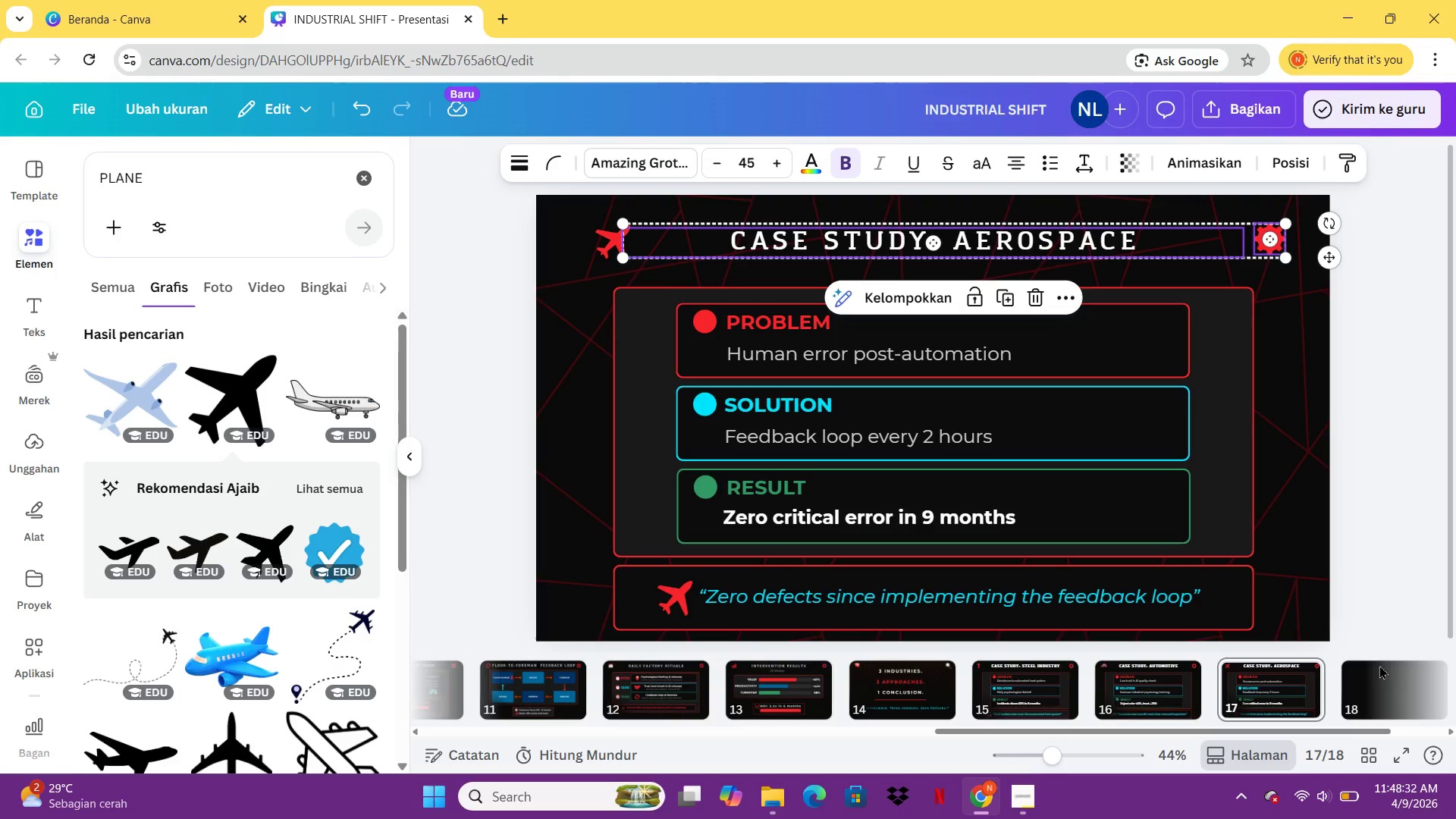 
left_click([1390, 683])
 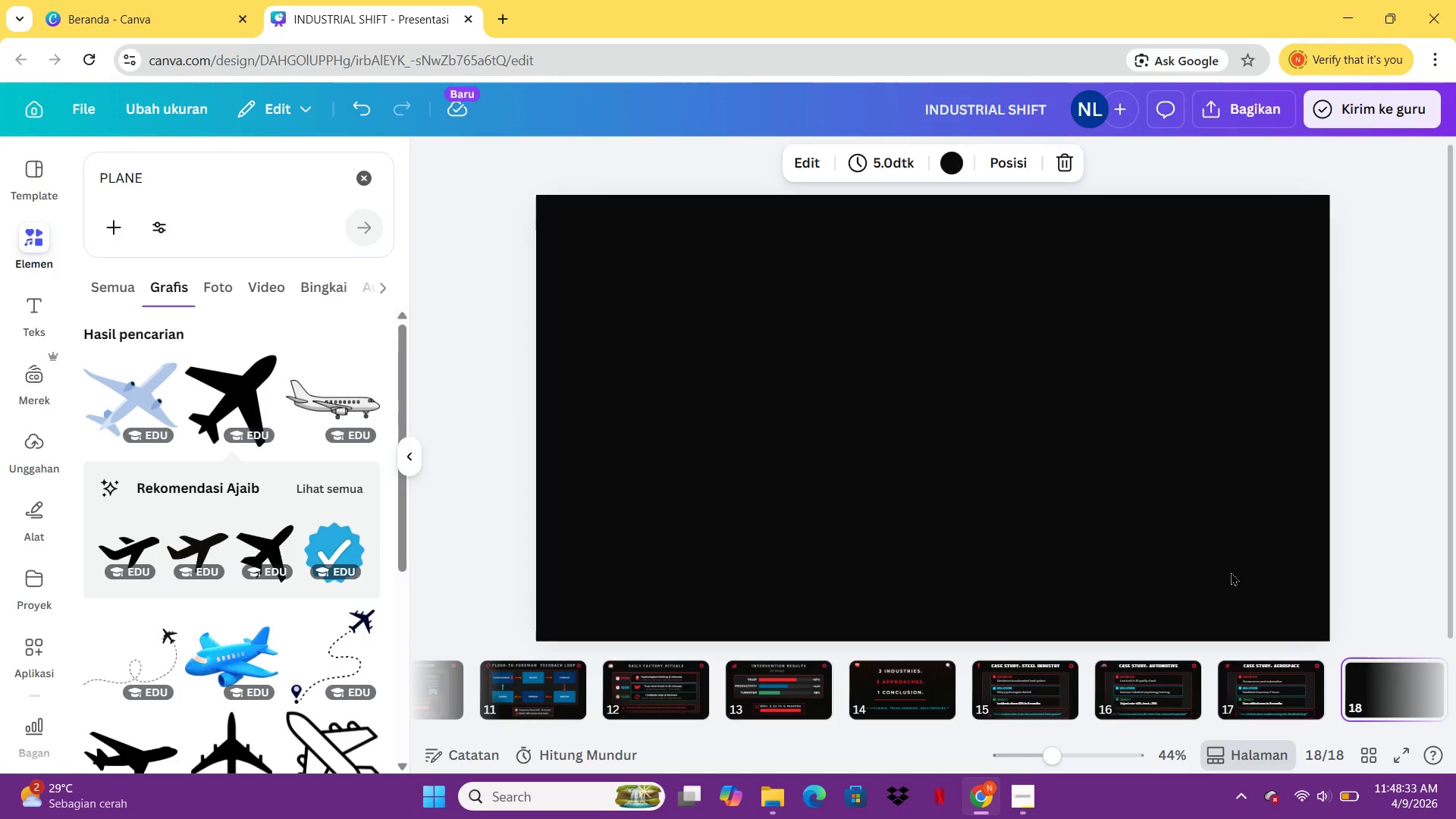 
key(Control+V)
 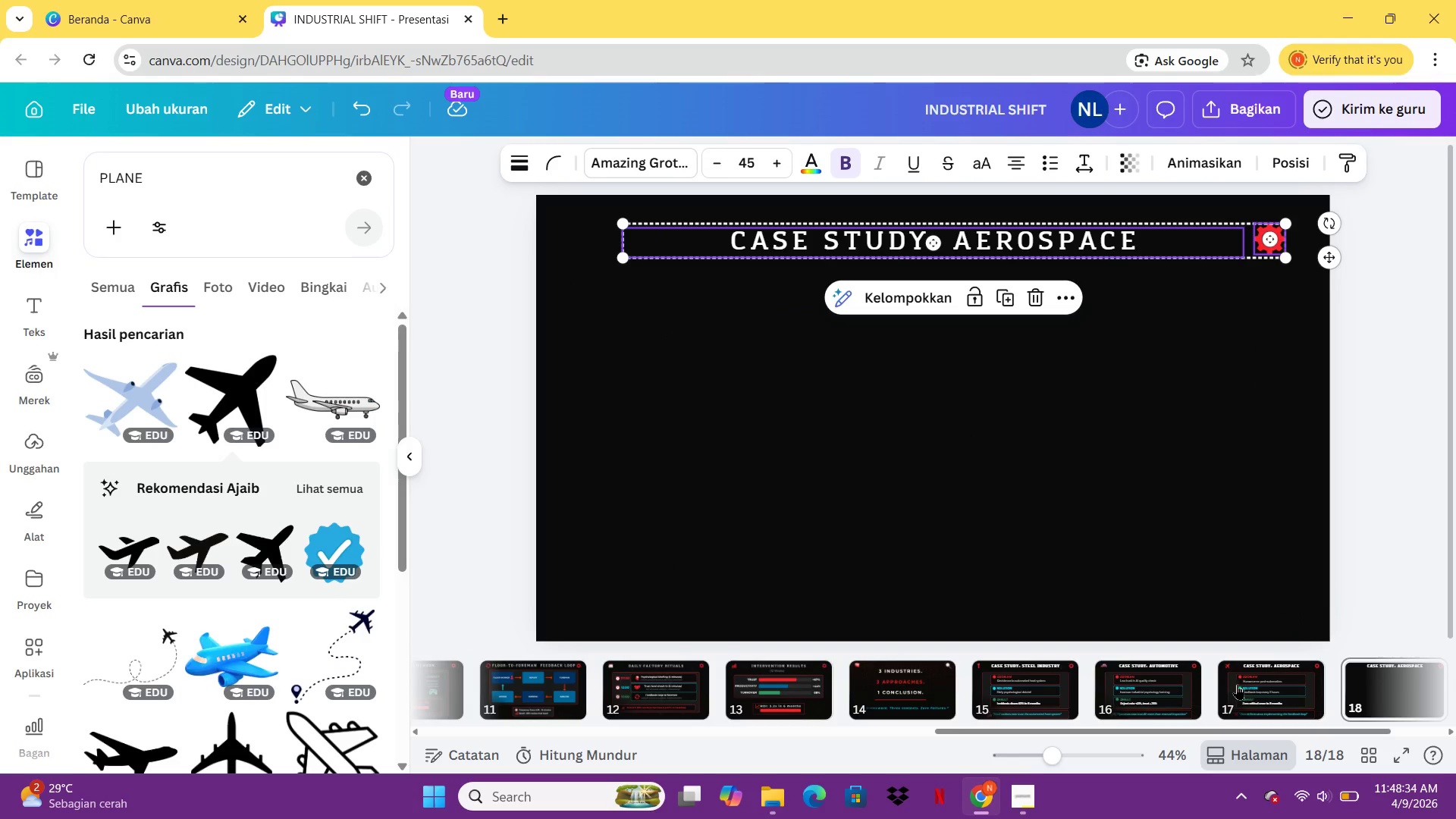 
left_click([1250, 689])
 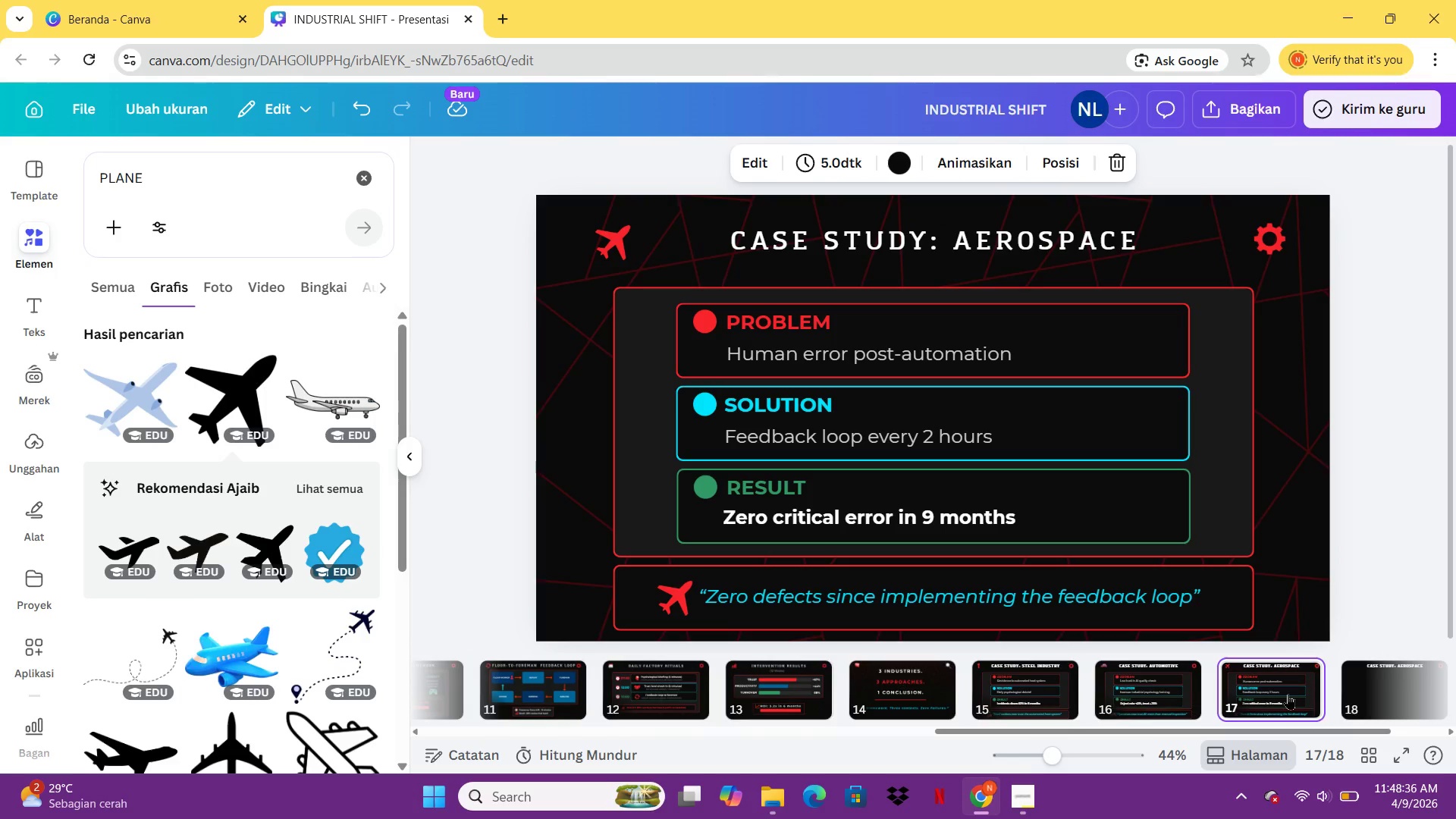 
left_click([1389, 677])
 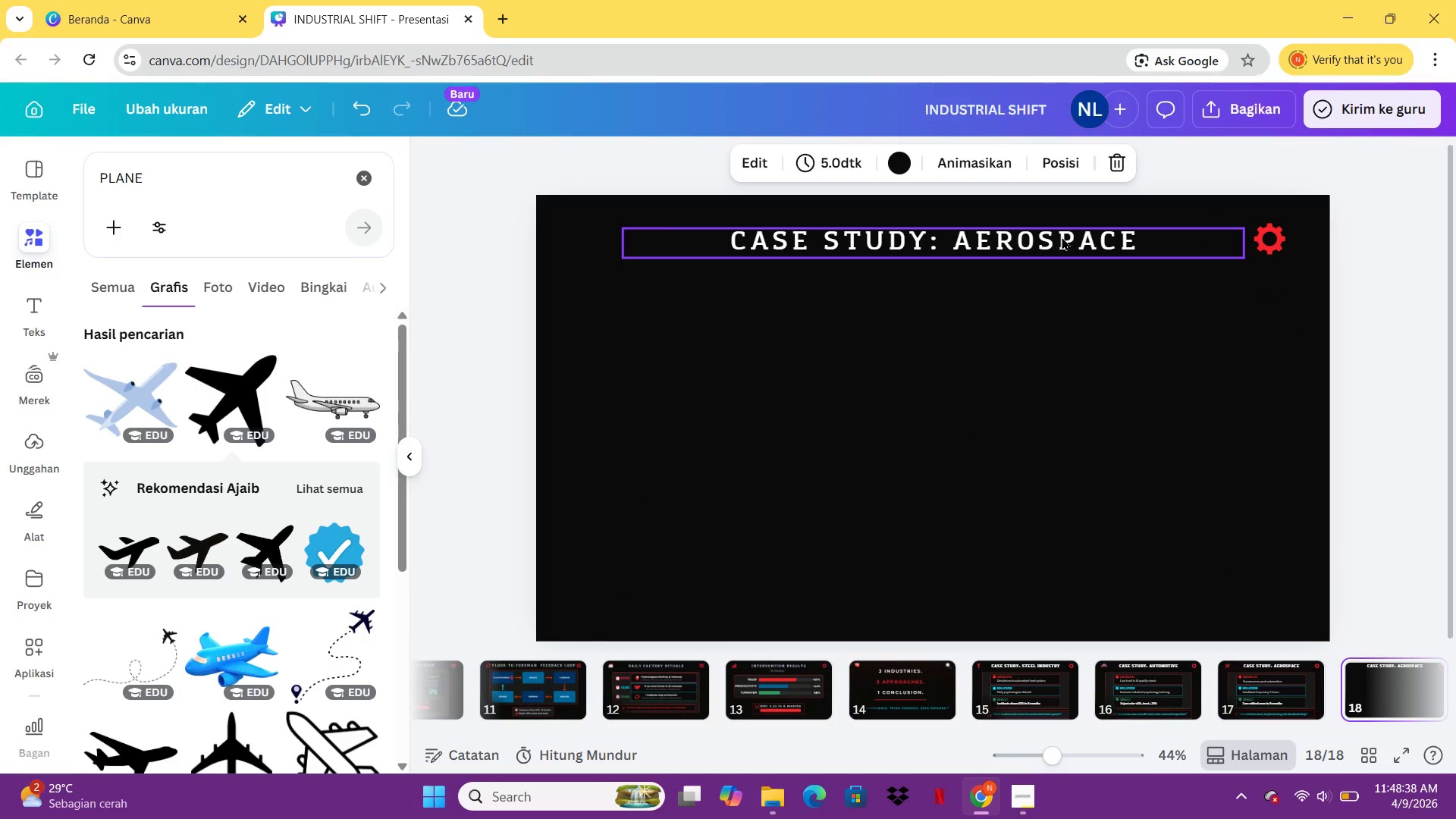 
double_click([1062, 237])
 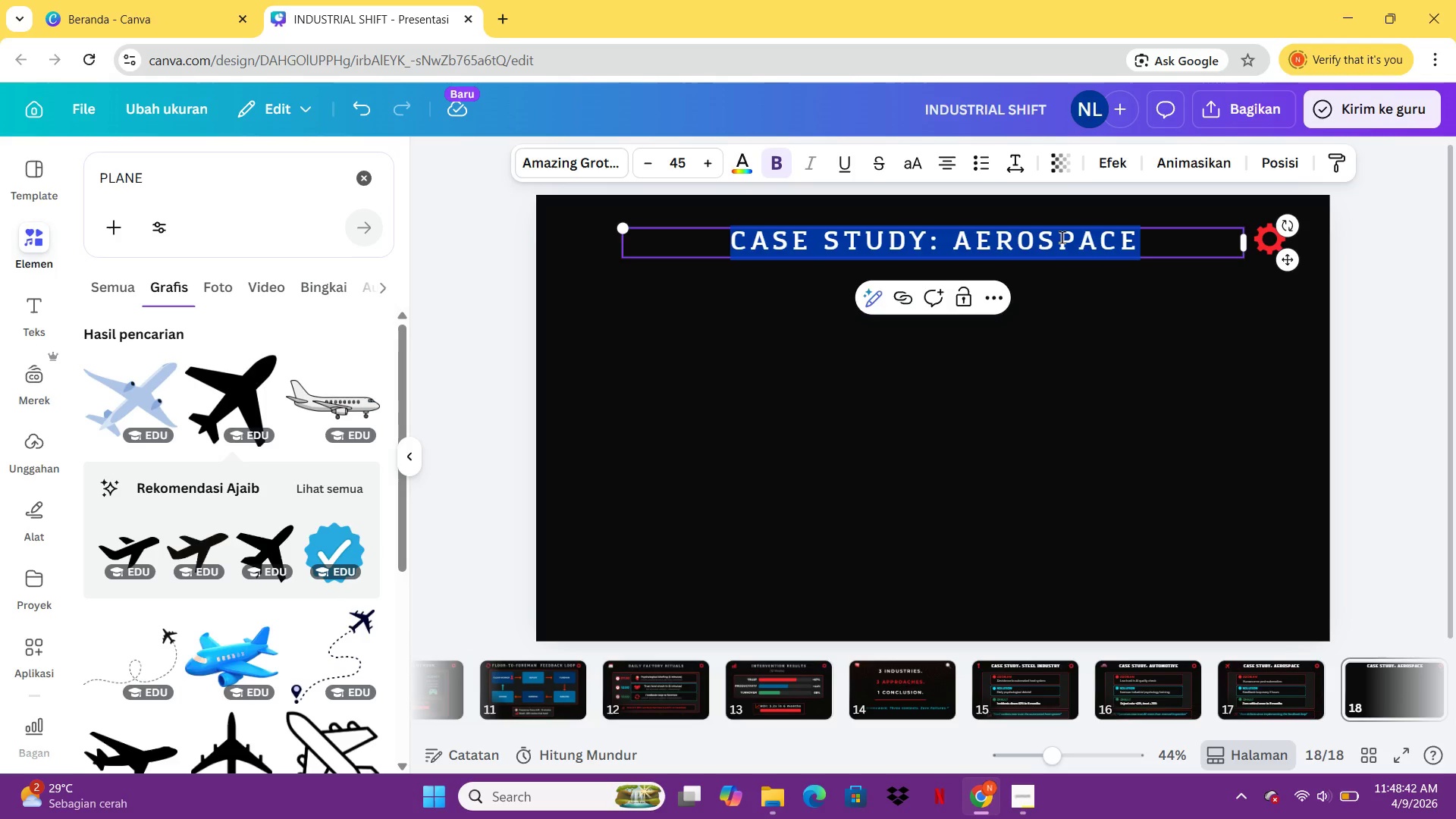 
wait(5.14)
 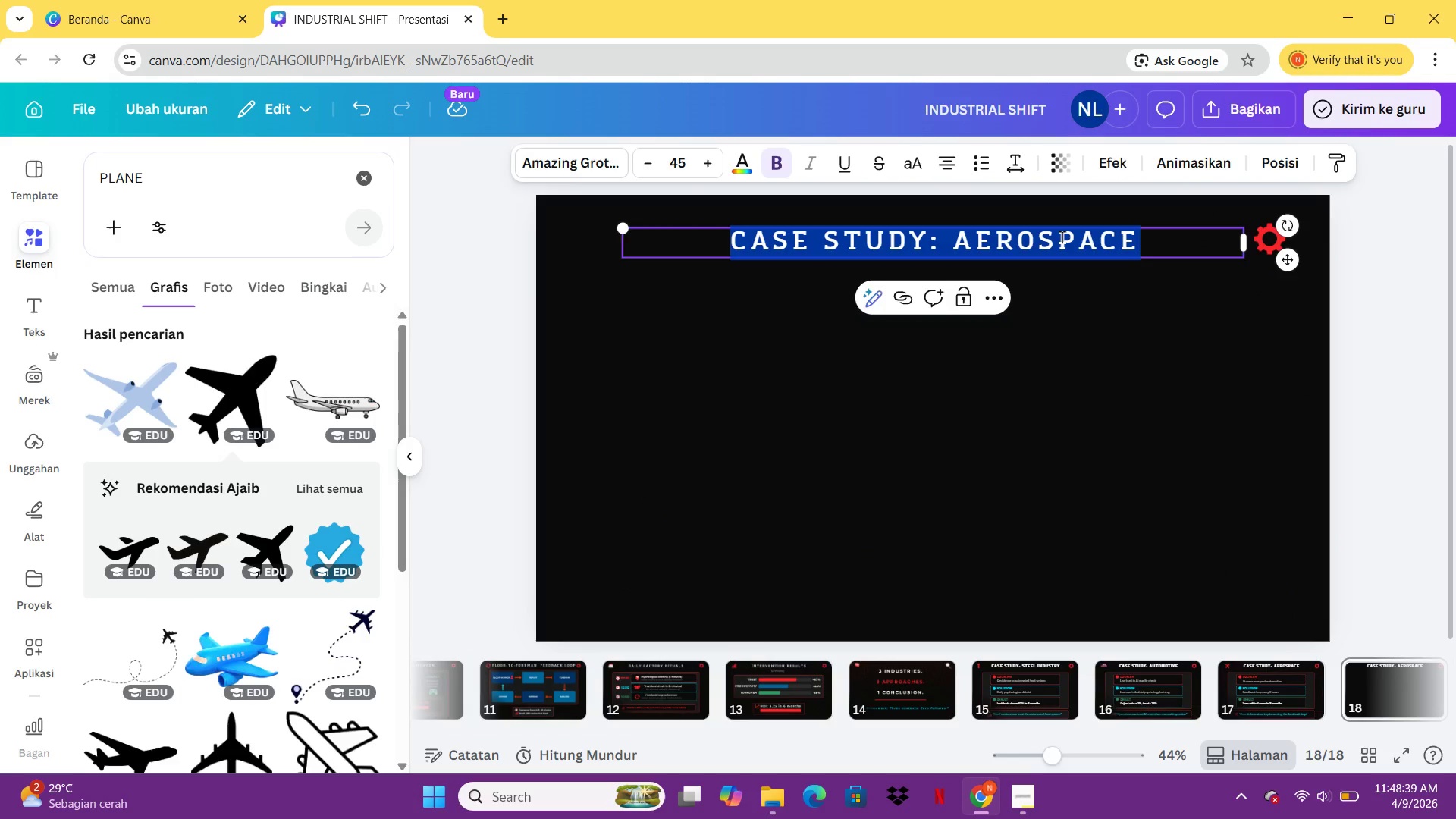 
left_click([1145, 248])
 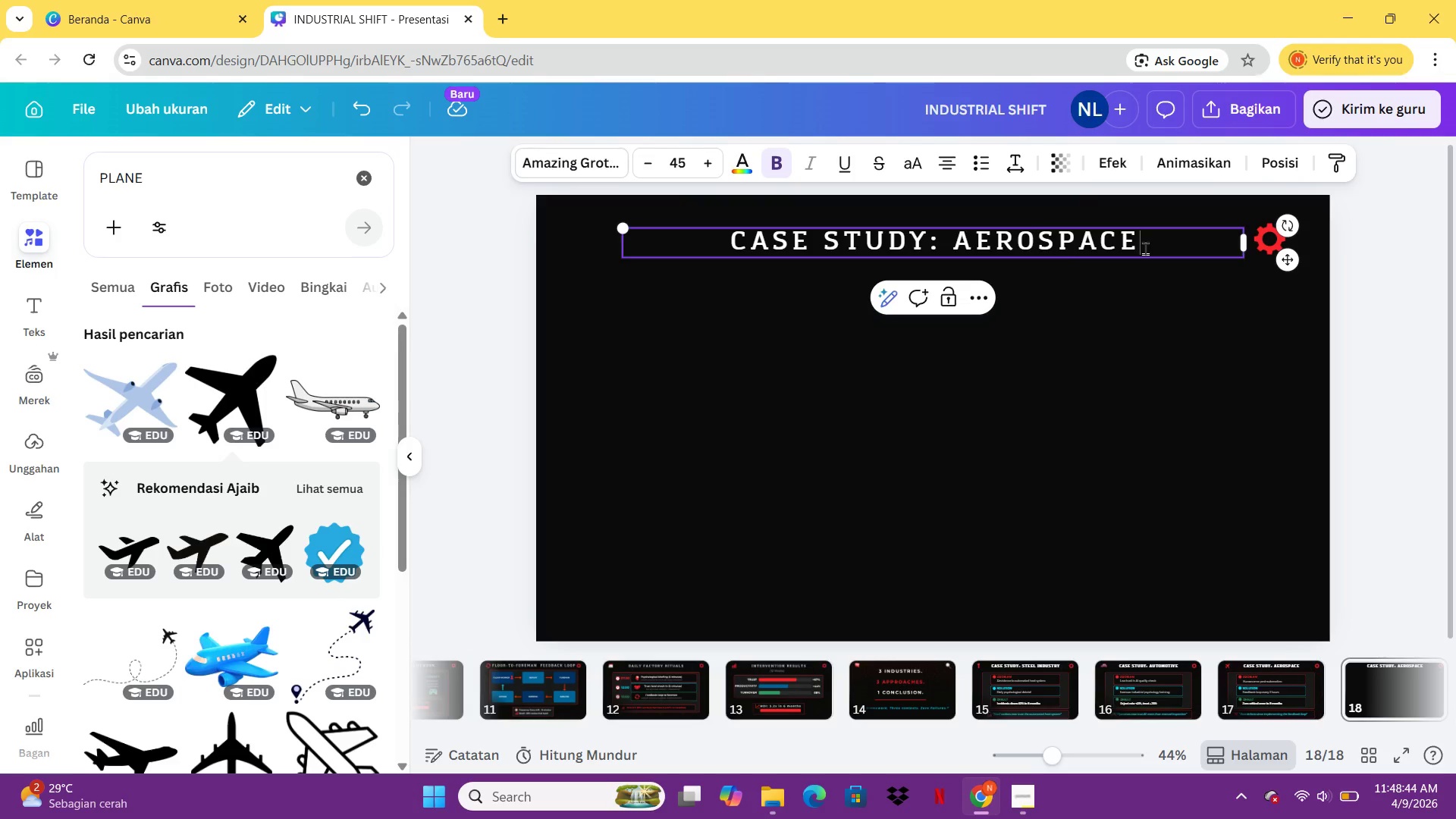 
key(Backspace)
key(Backspace)
type(y)
key(Backspace)
type(Y COMPARISON)
 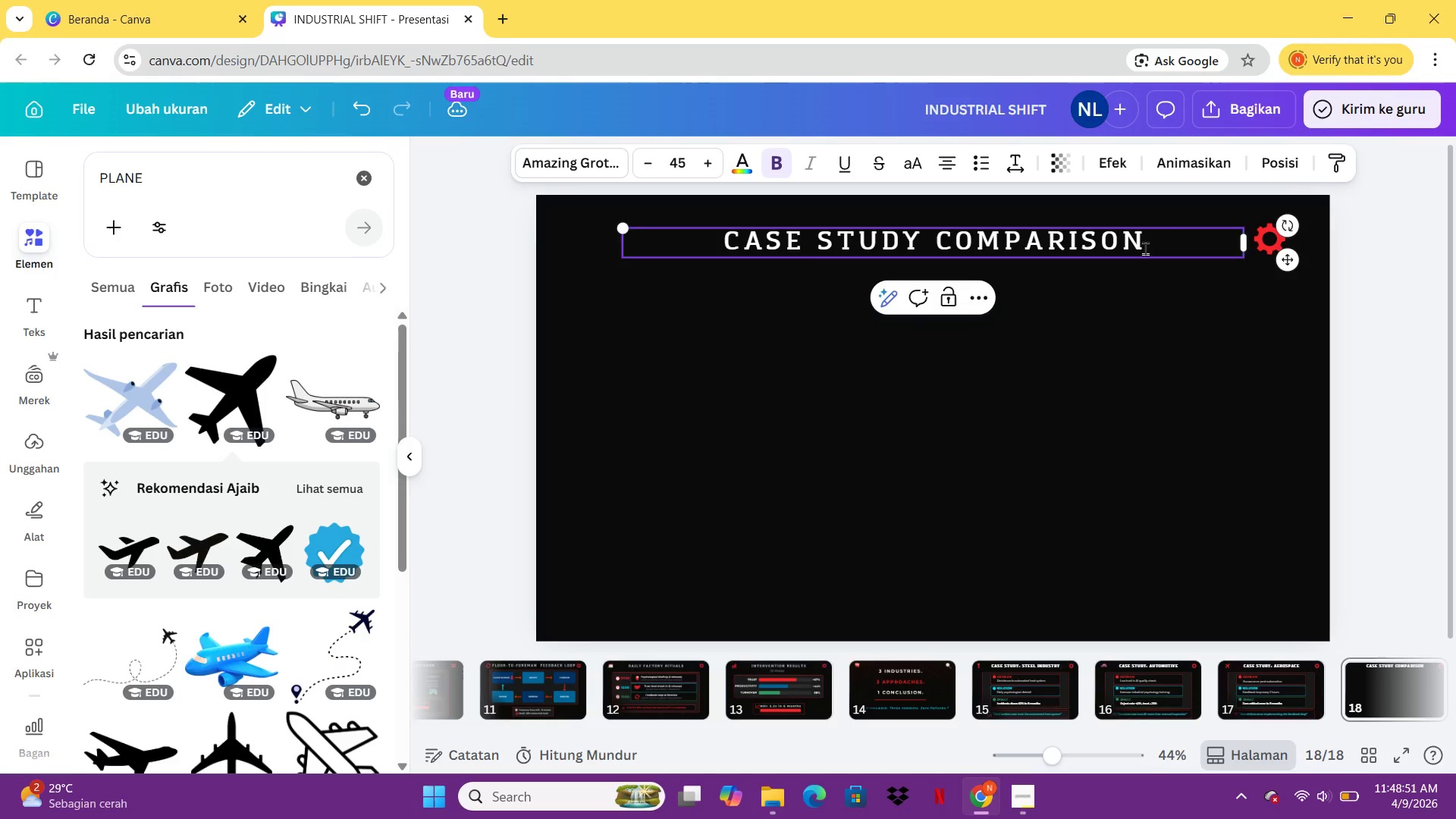 
left_click([1003, 674])
 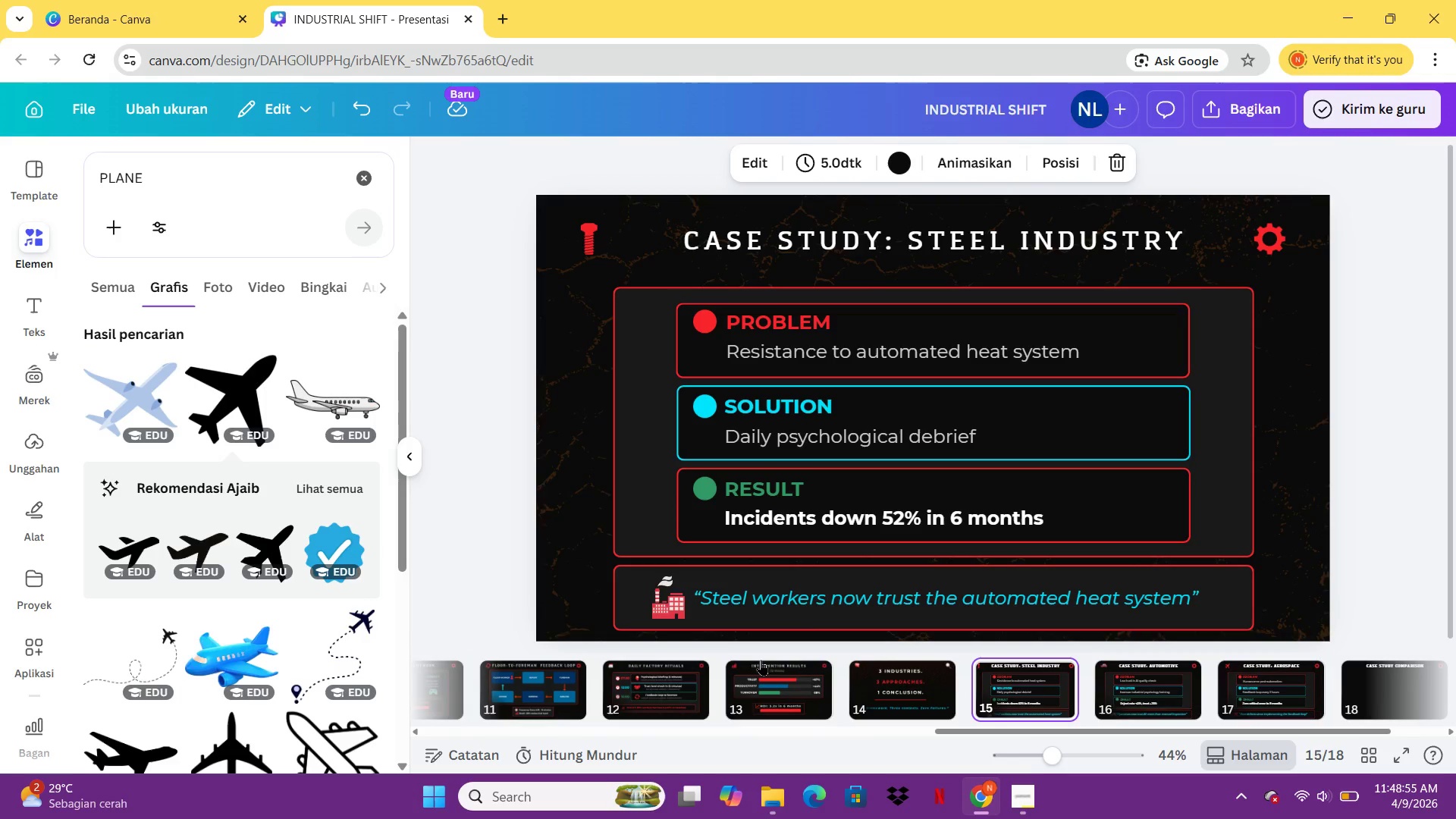 
left_click([761, 661])
 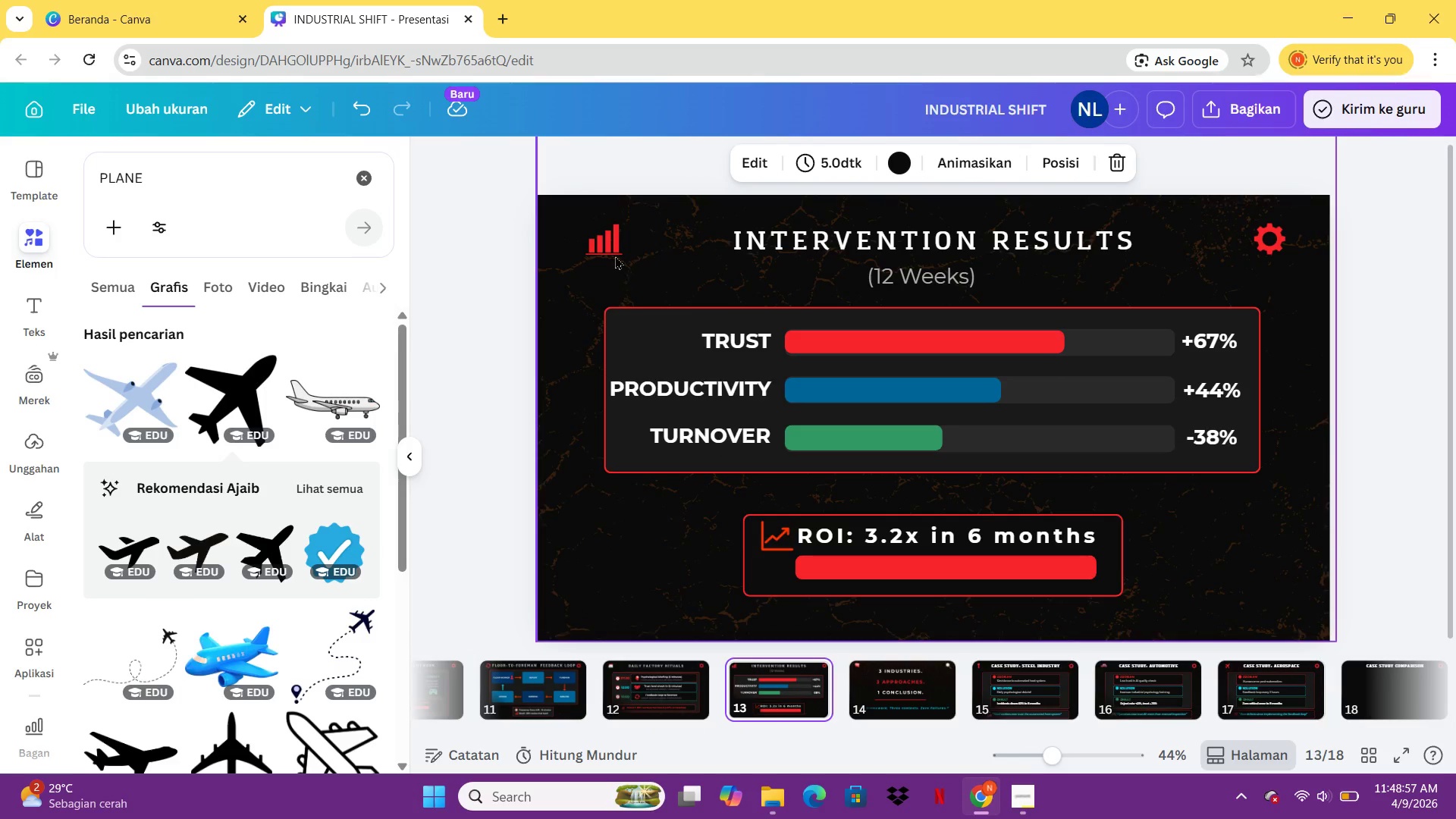 
left_click([612, 249])
 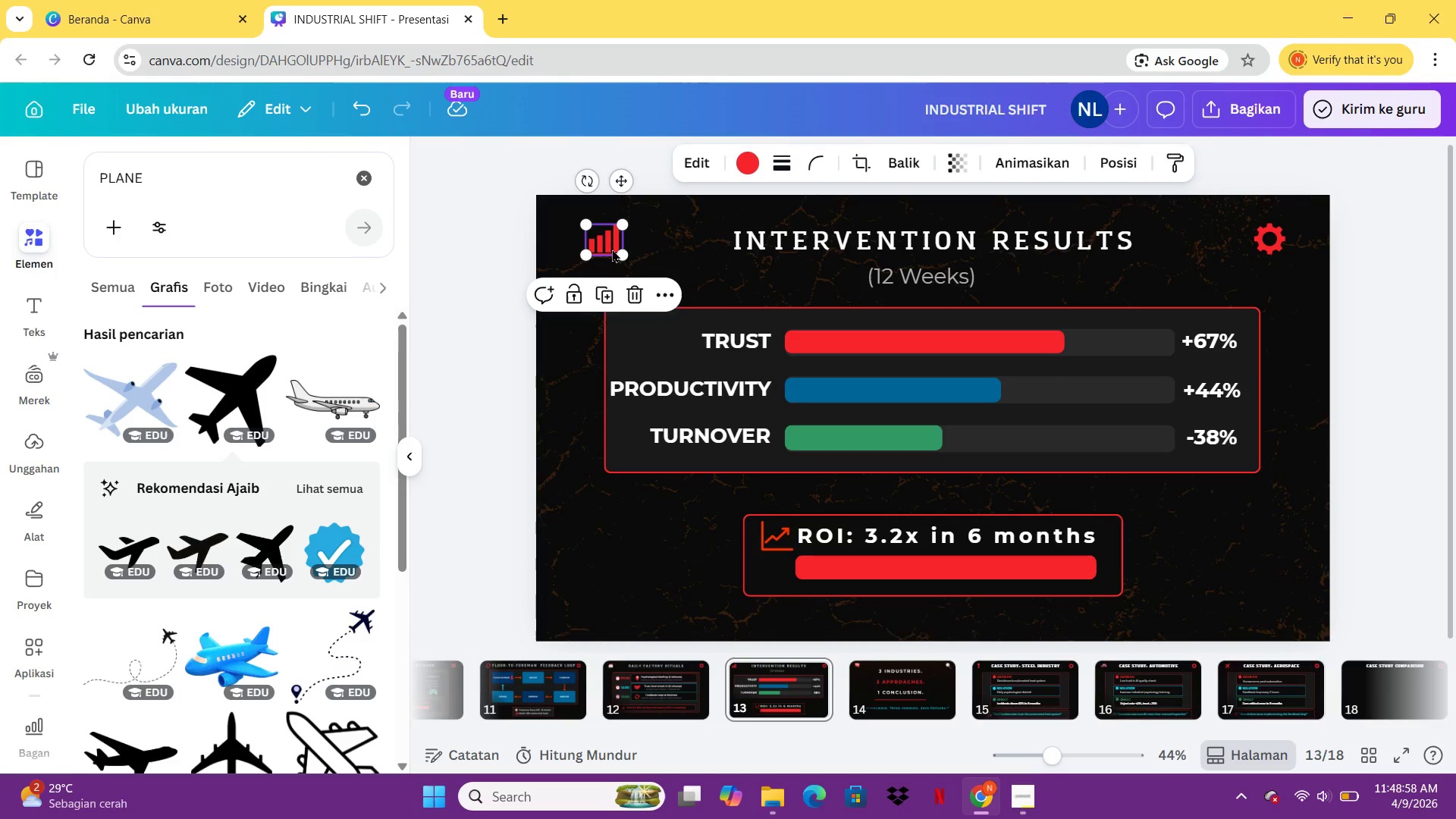 
key(Control+C)
 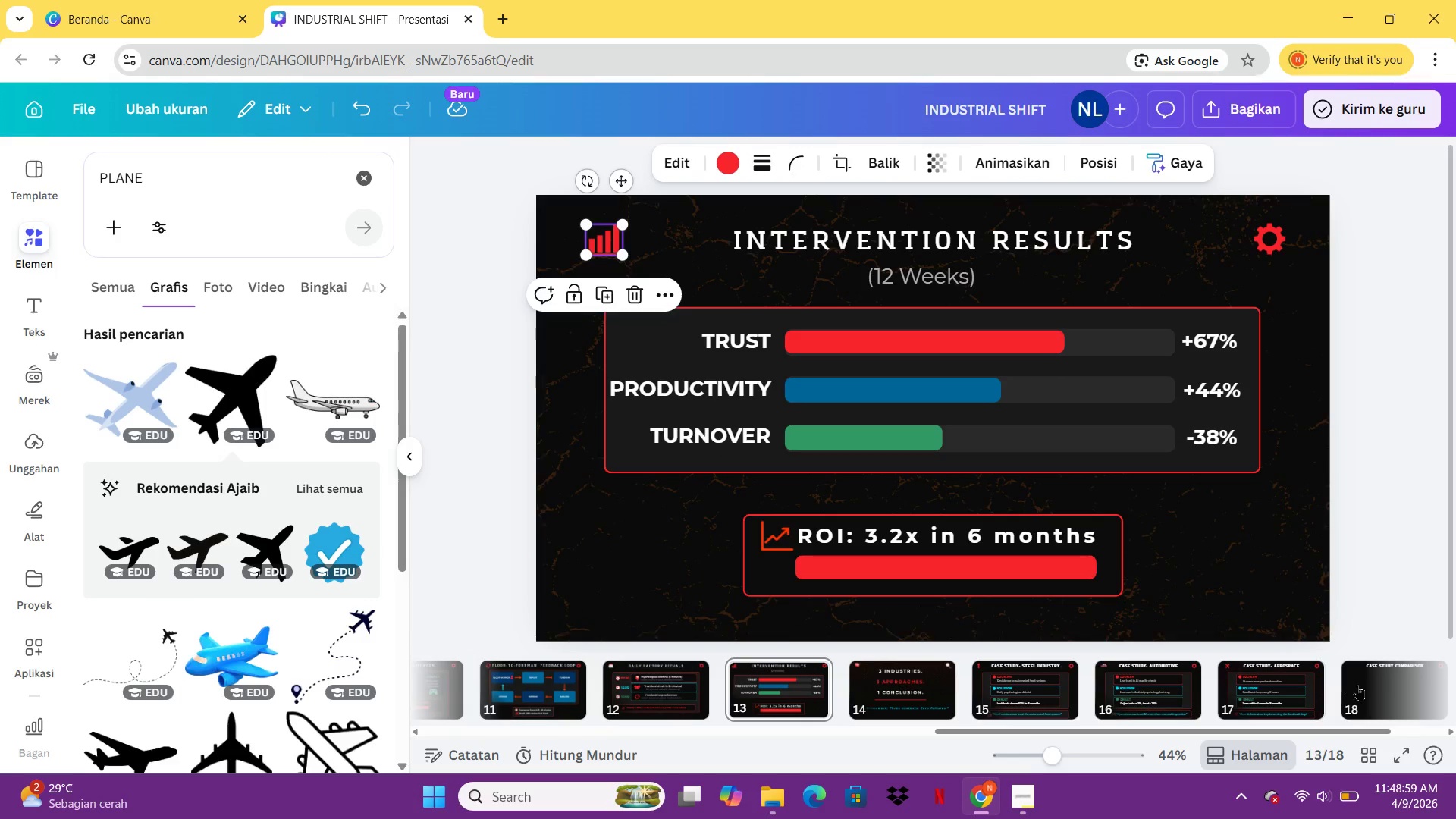 
left_click([1391, 686])
 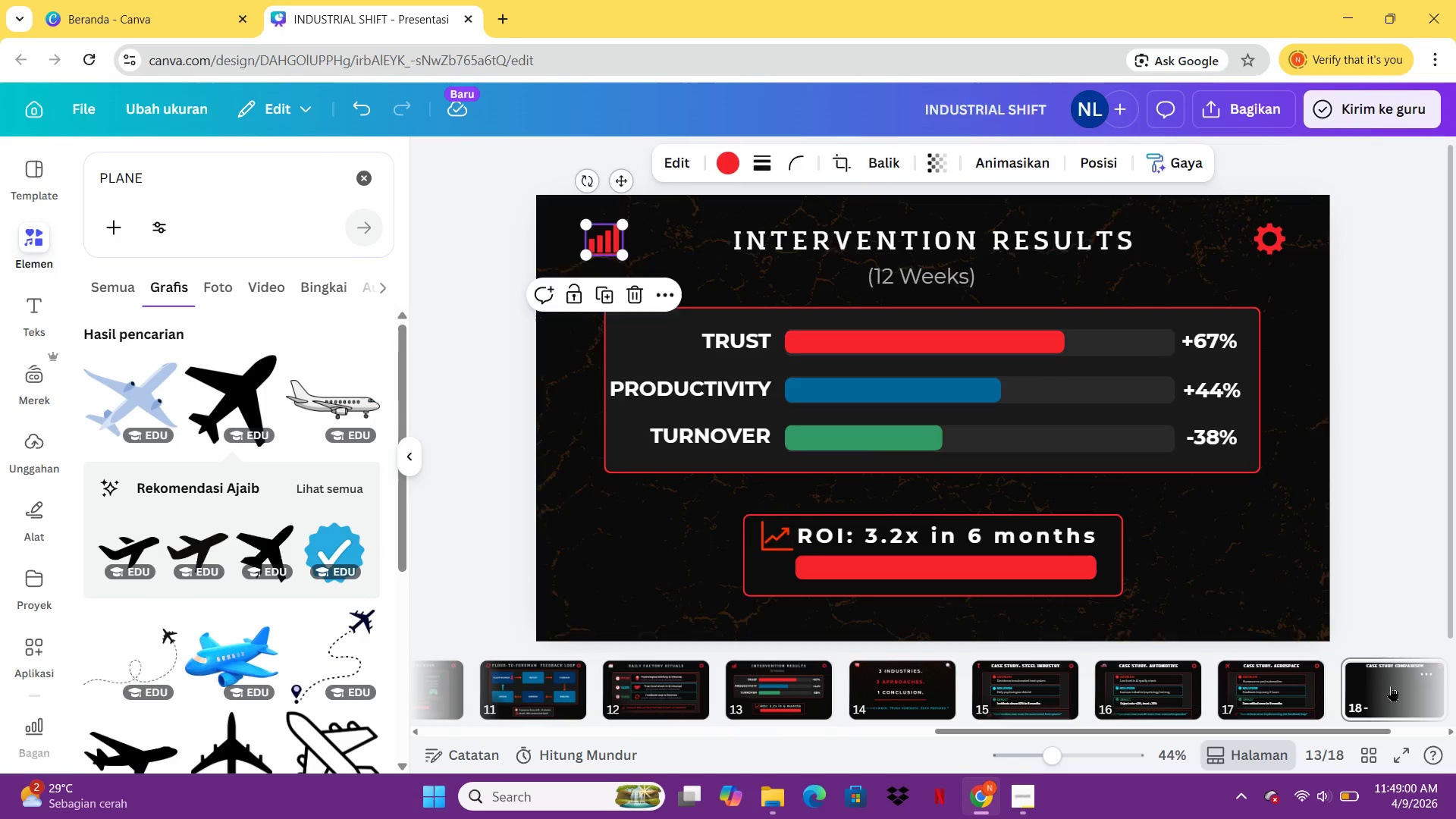 
key(Control+ControlLeft)
 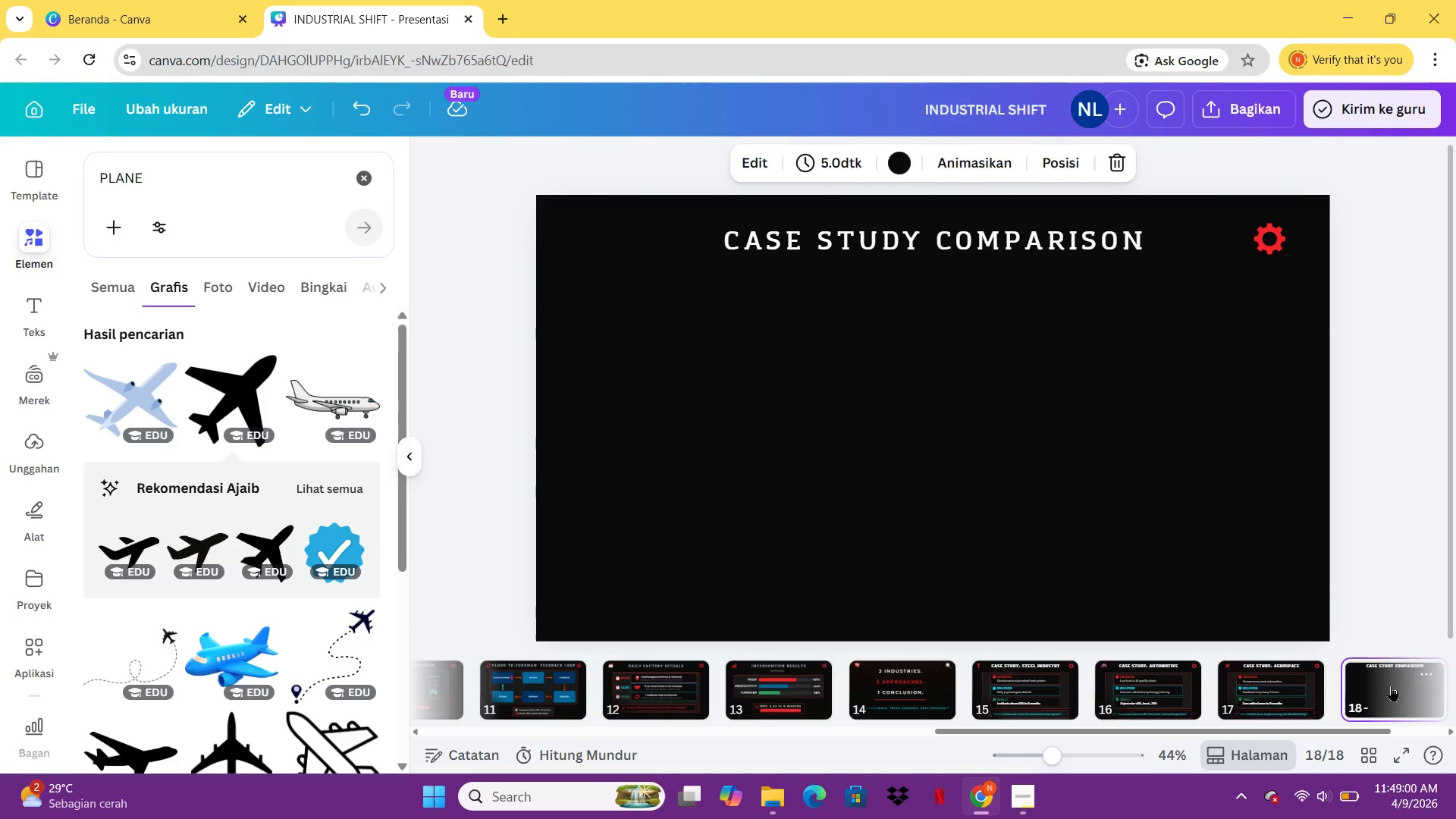 
key(V)
 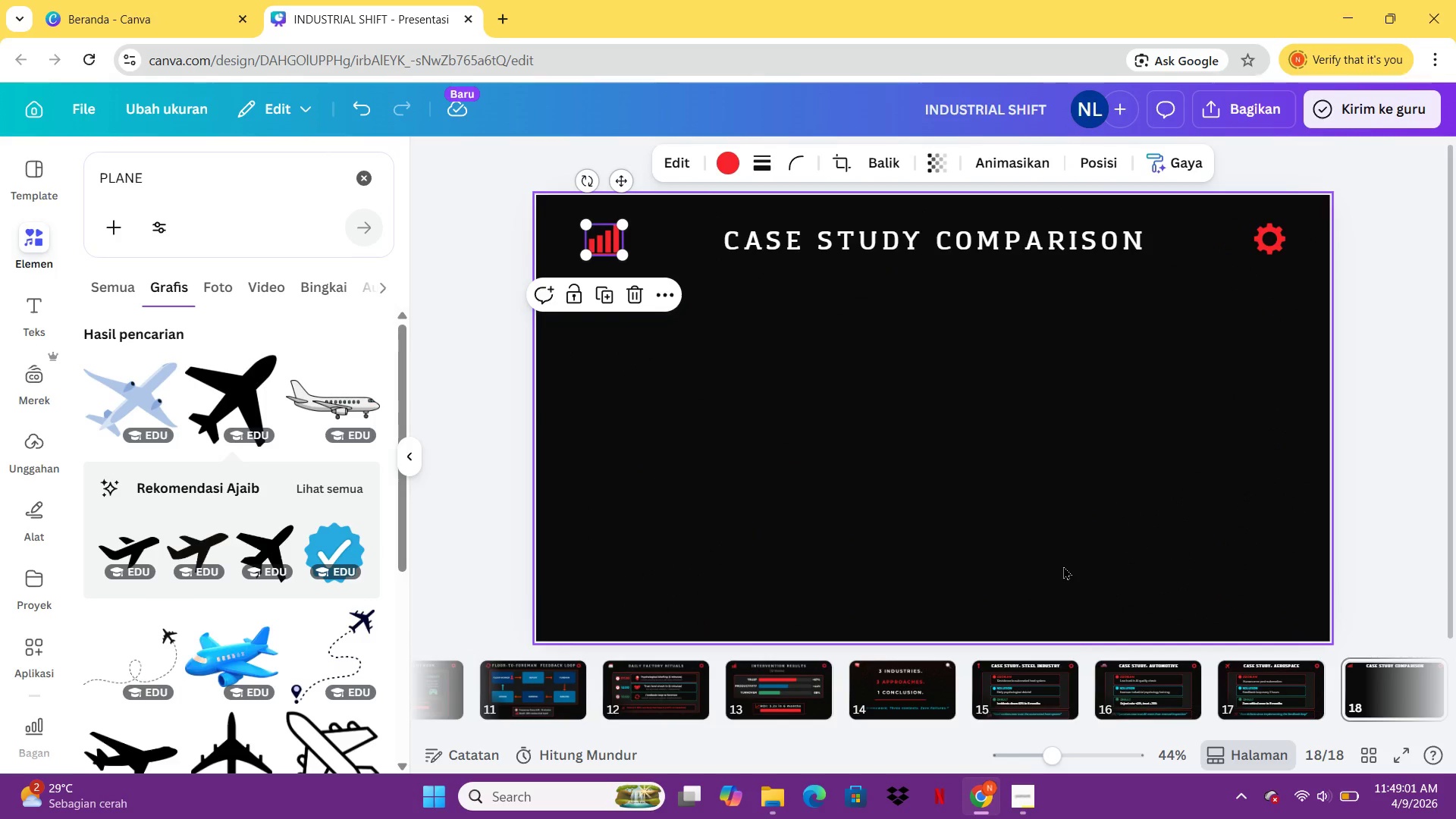 
left_click([1063, 566])
 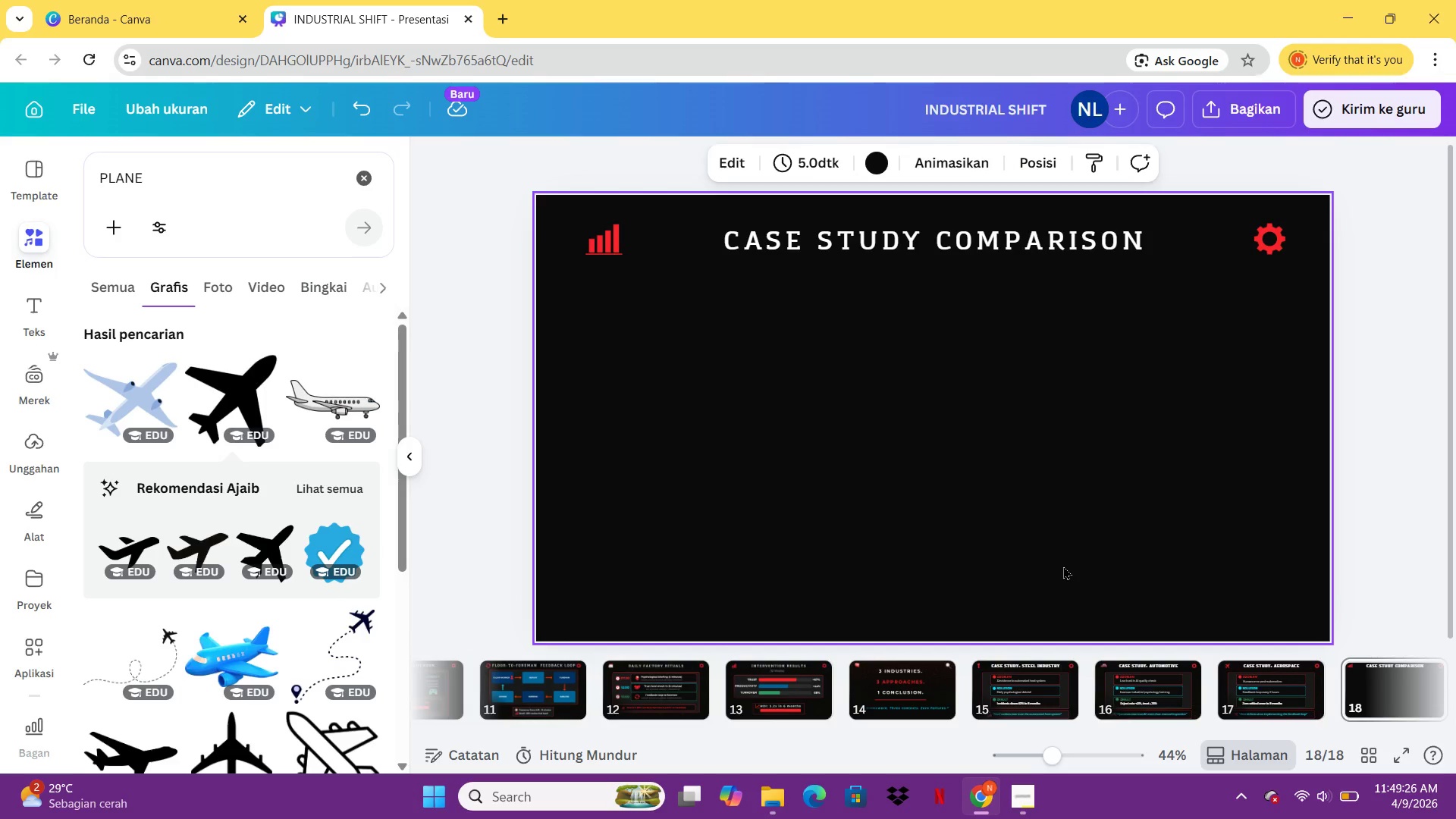 
wait(29.64)
 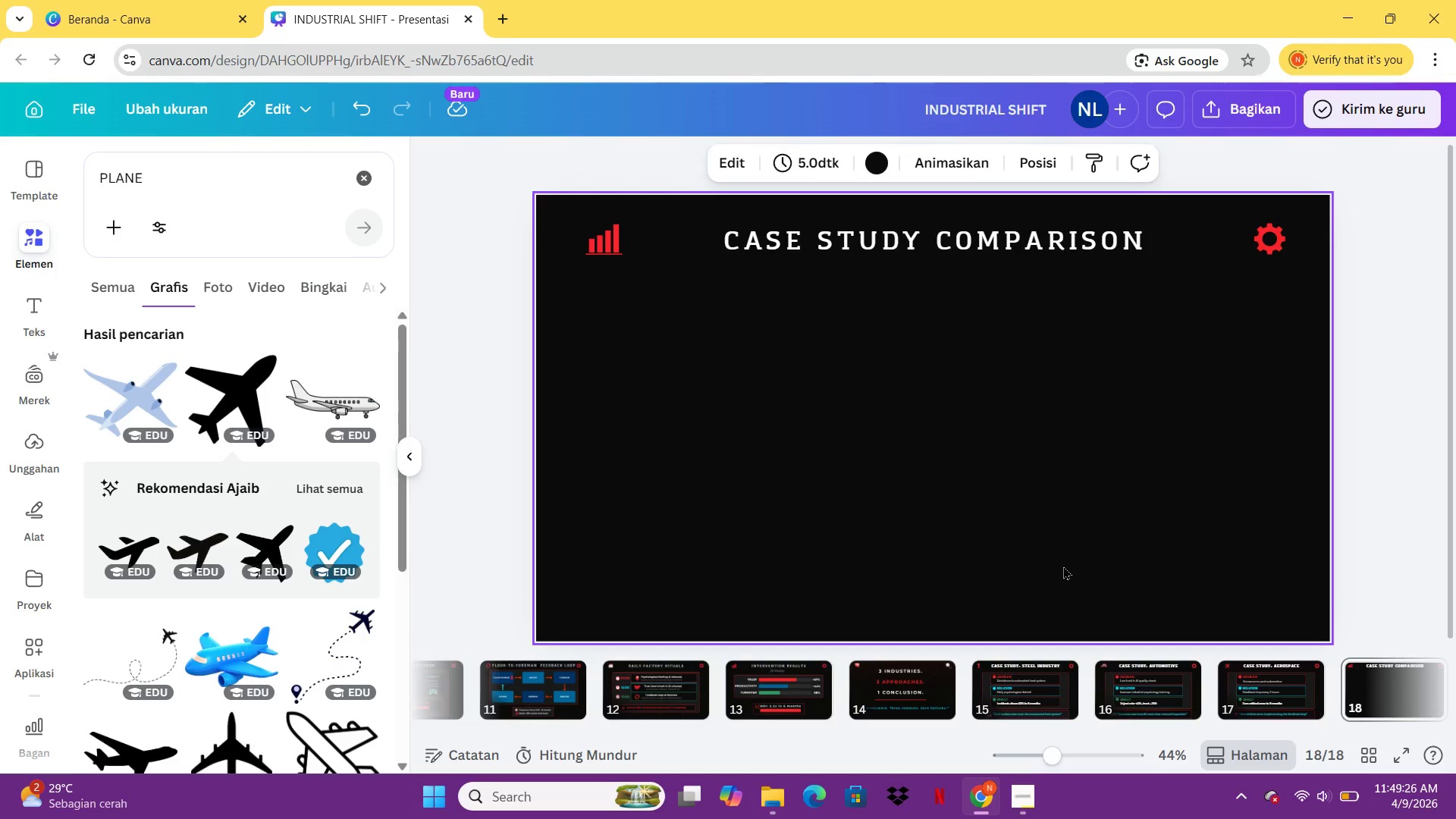 
left_click([1241, 705])
 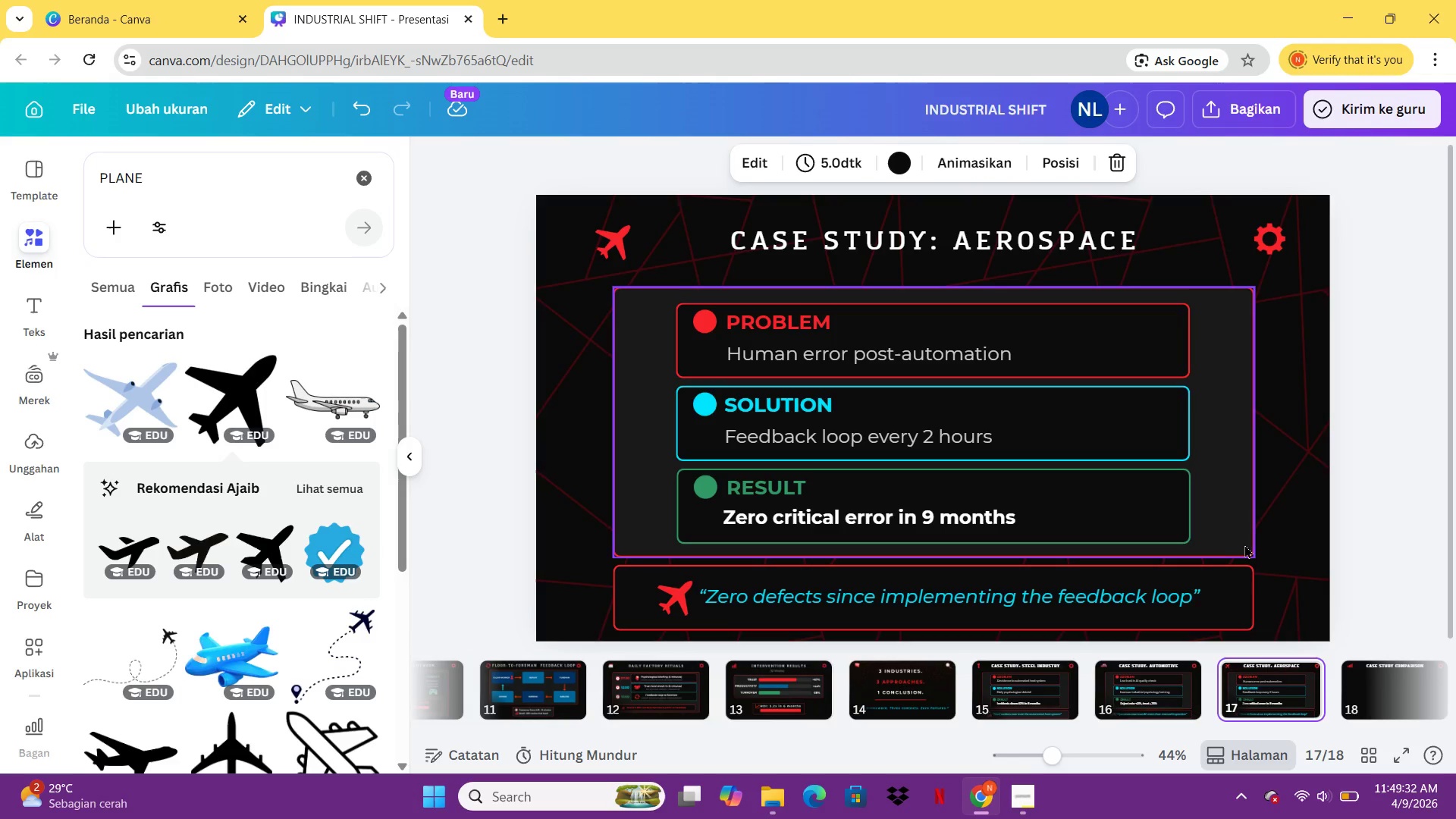 
left_click([1236, 524])
 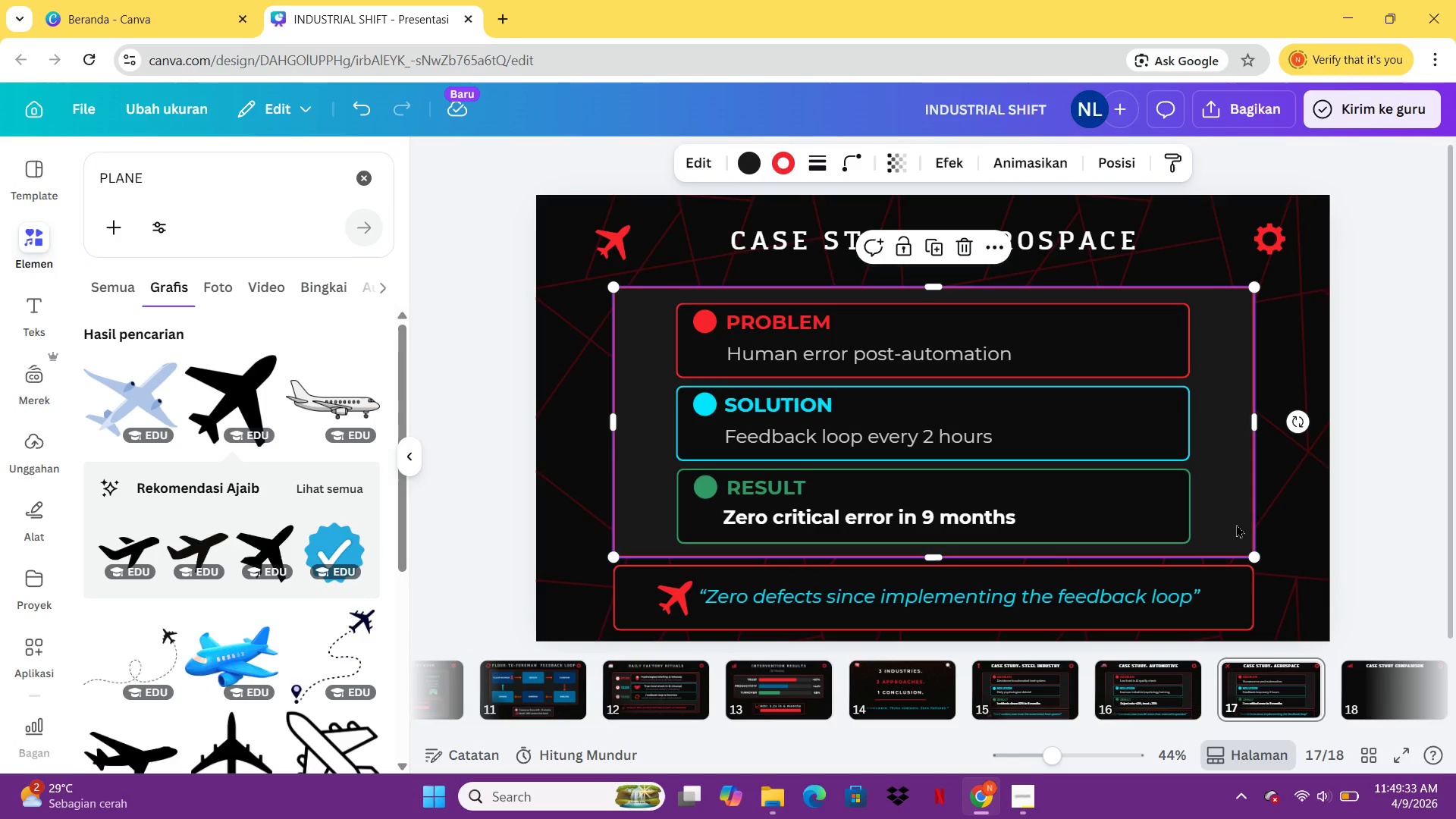 
key(Control+ControlLeft)
 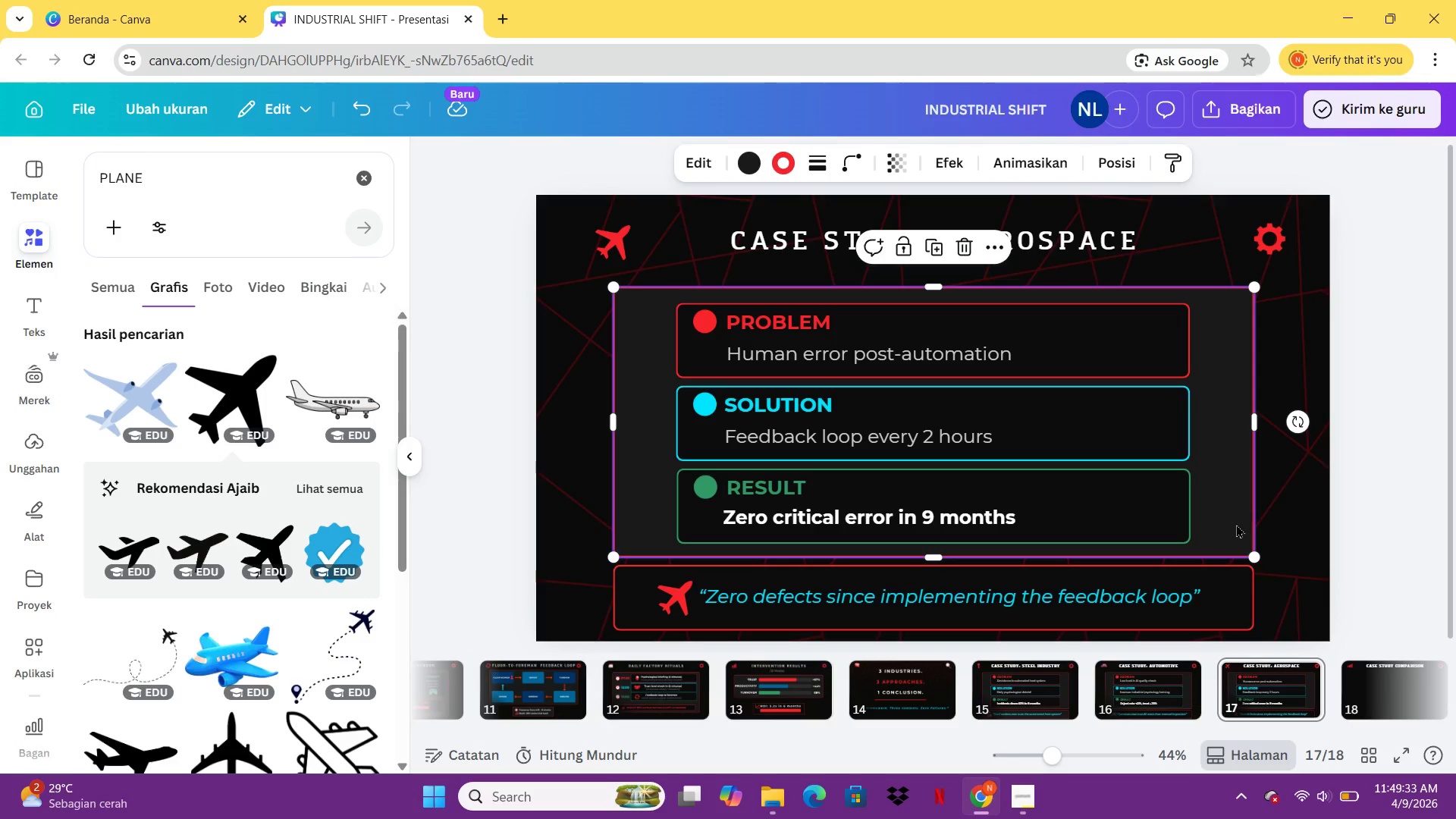 
key(Control+C)
 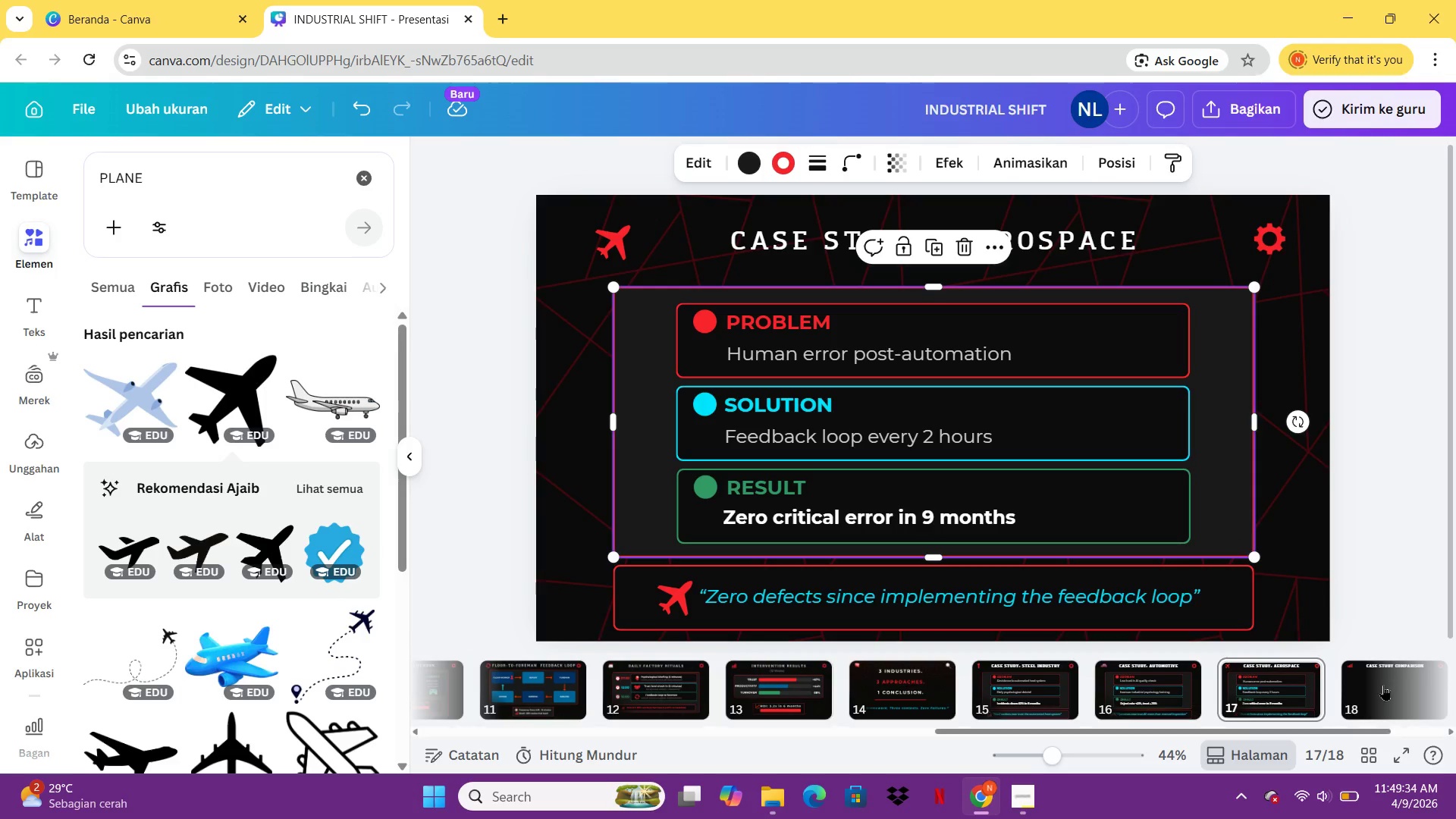 
left_click([1383, 685])
 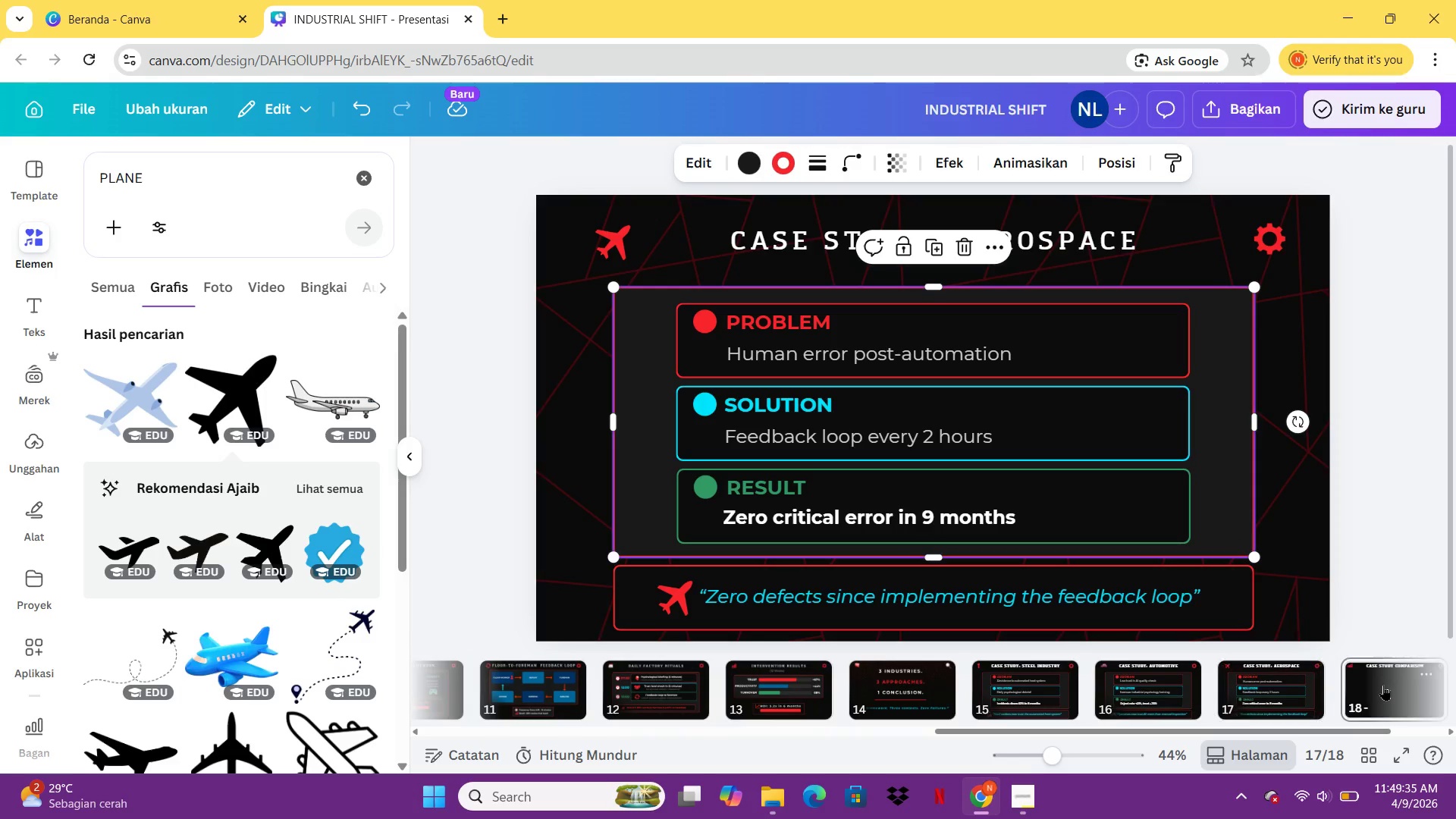 
hold_key(key=ControlLeft, duration=0.42)
 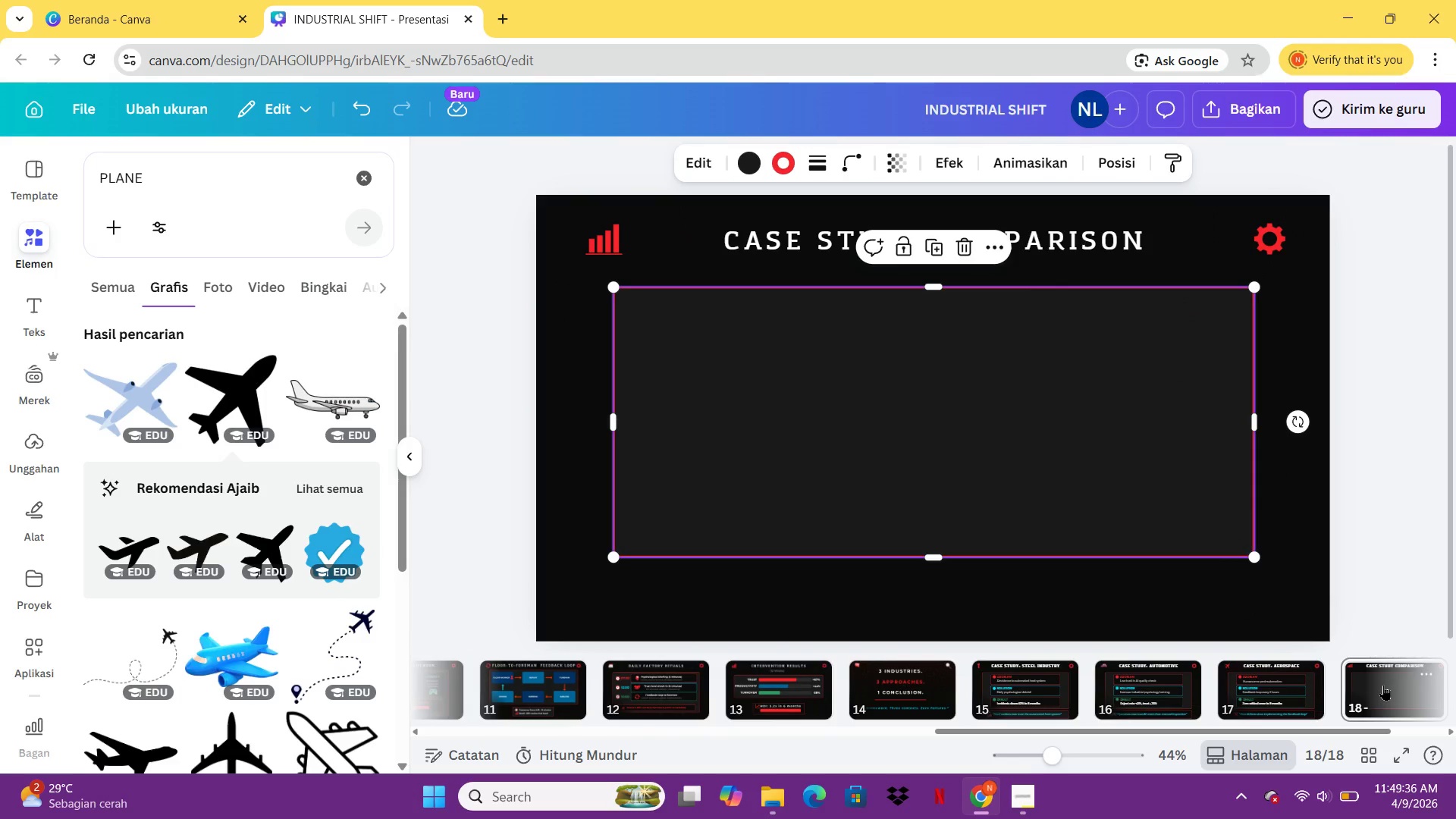 
key(V)
 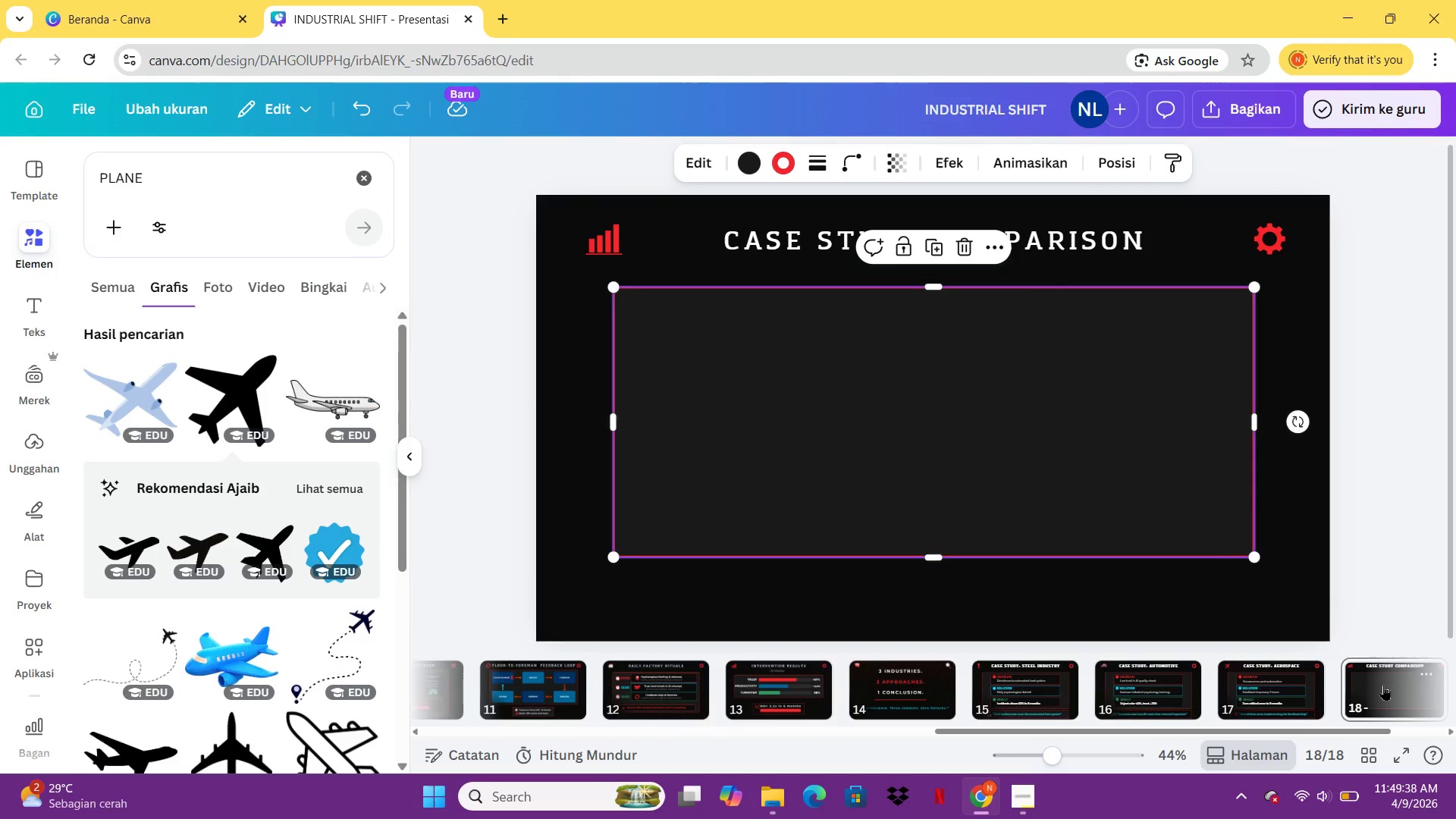 
wait(7.98)
 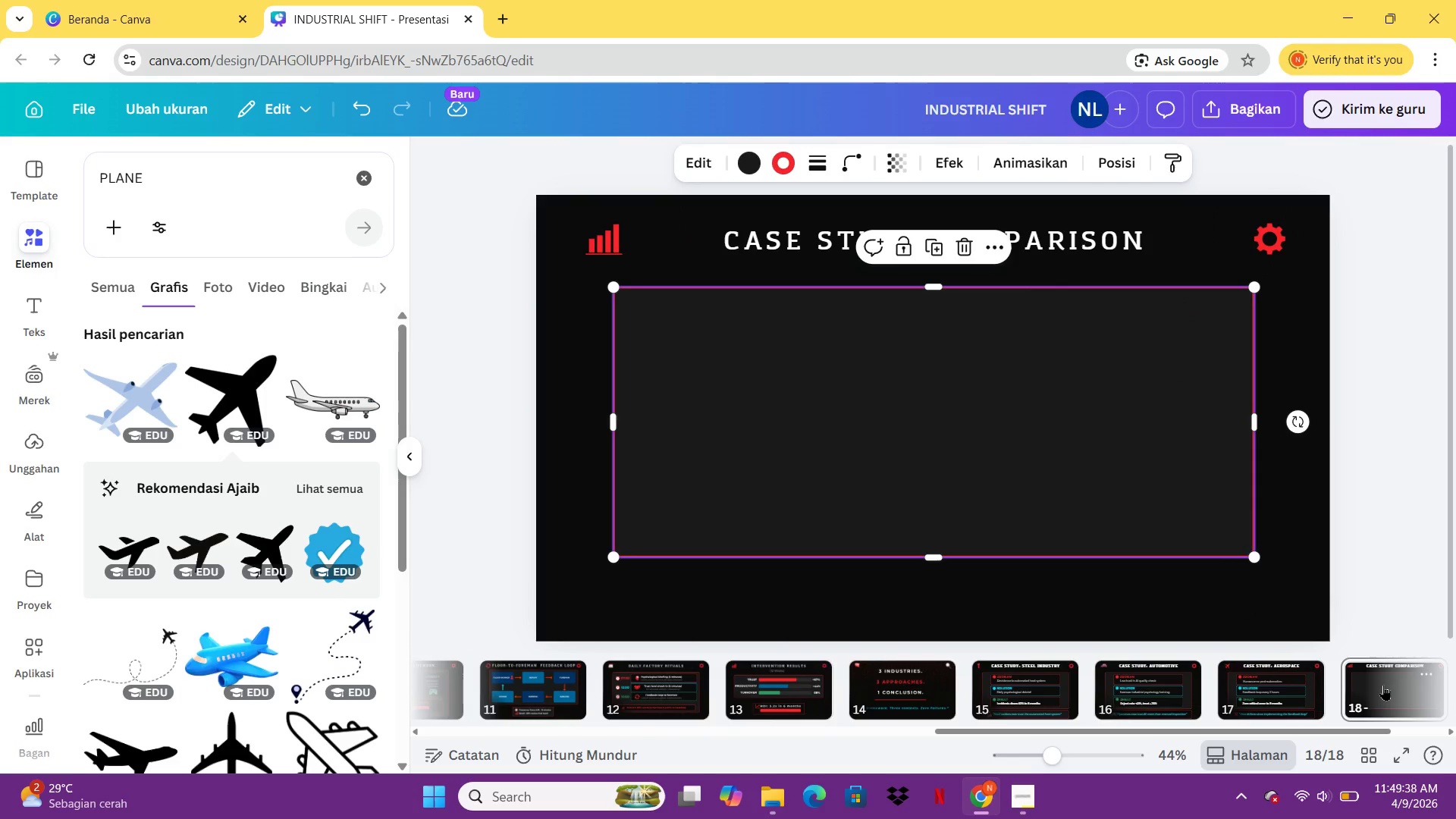 
mouse_move([1324, 723])
 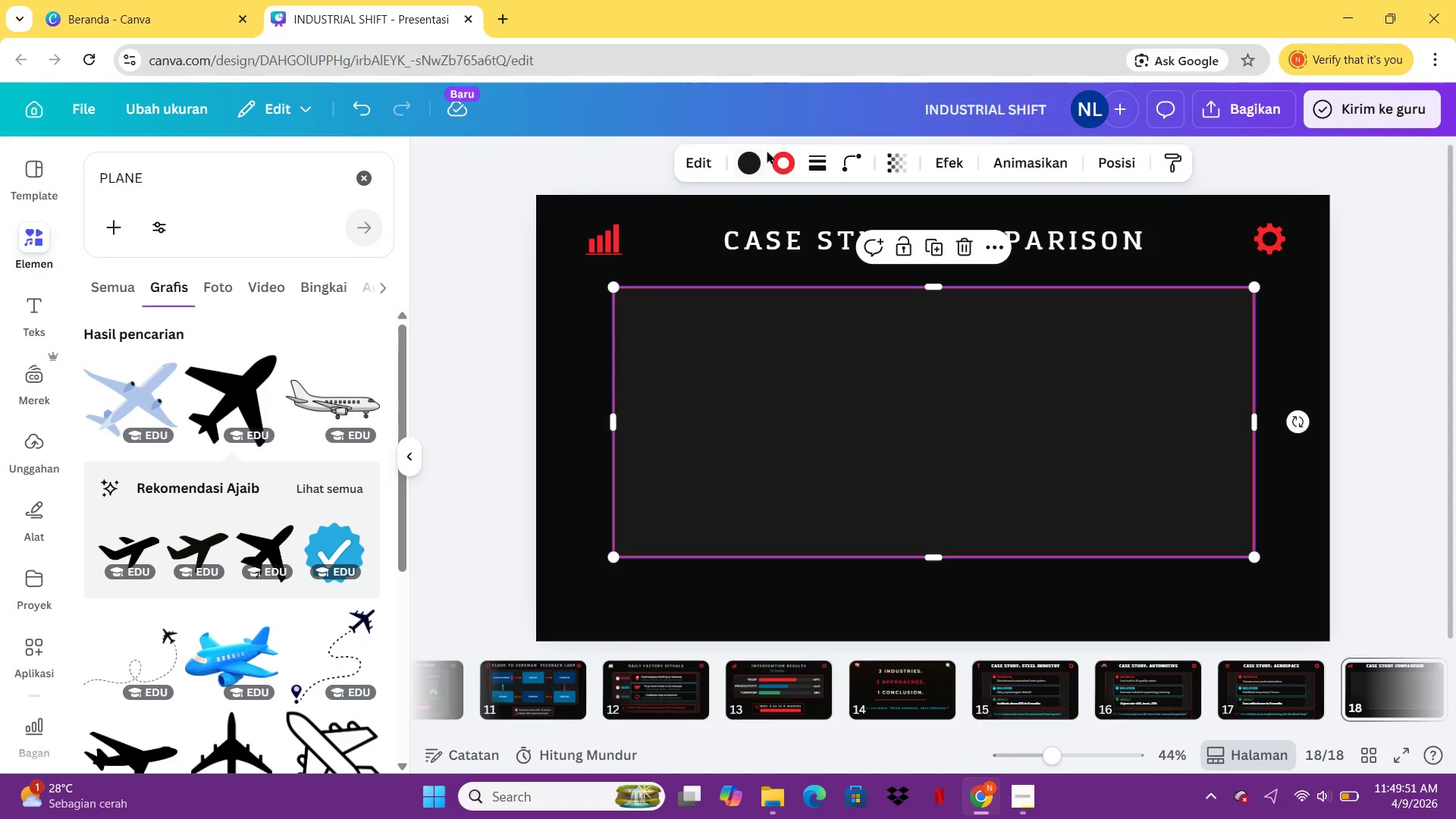 
left_click([758, 155])
 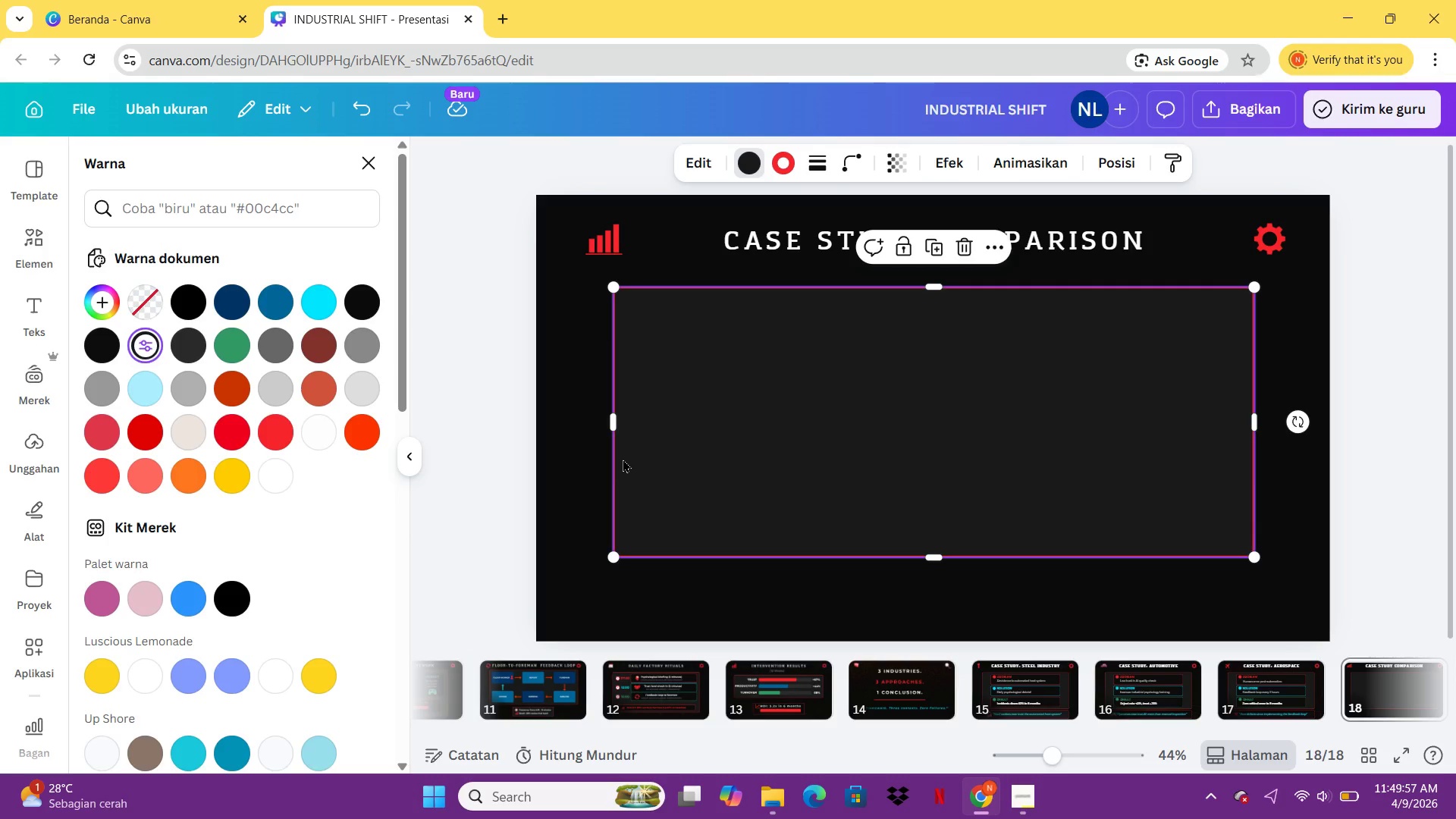 
wait(7.02)
 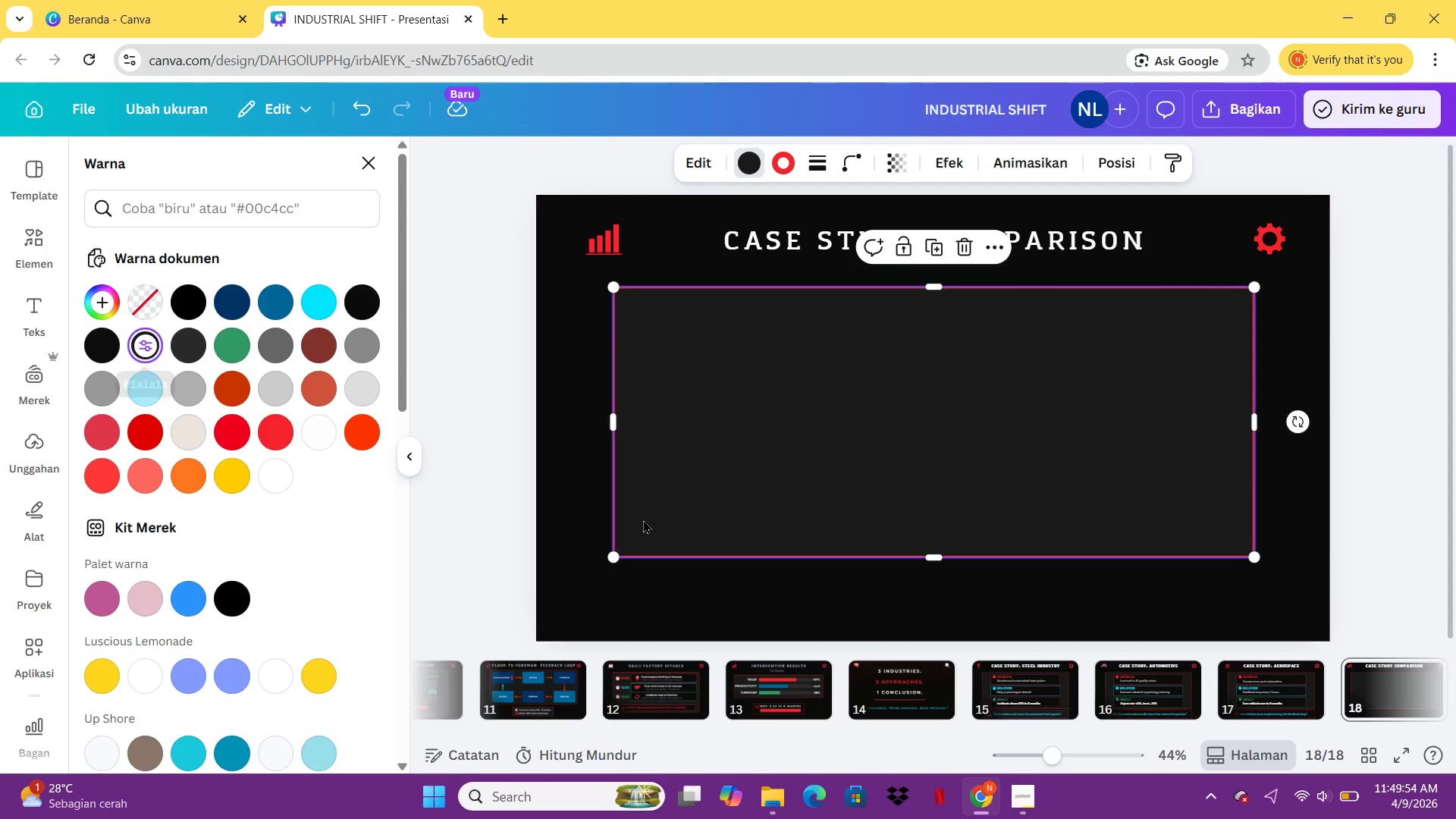 
left_click([40, 302])
 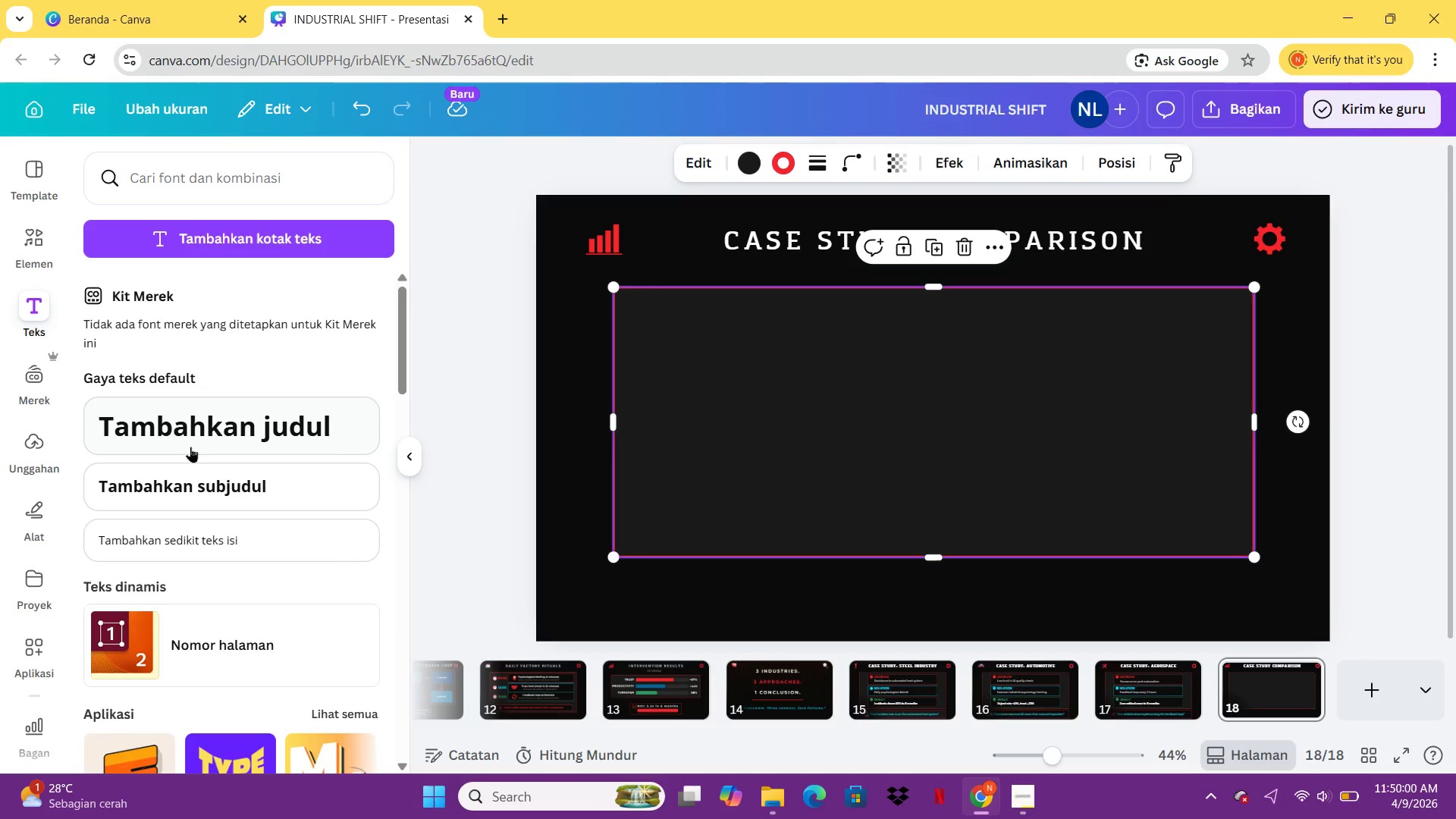 
left_click([190, 478])
 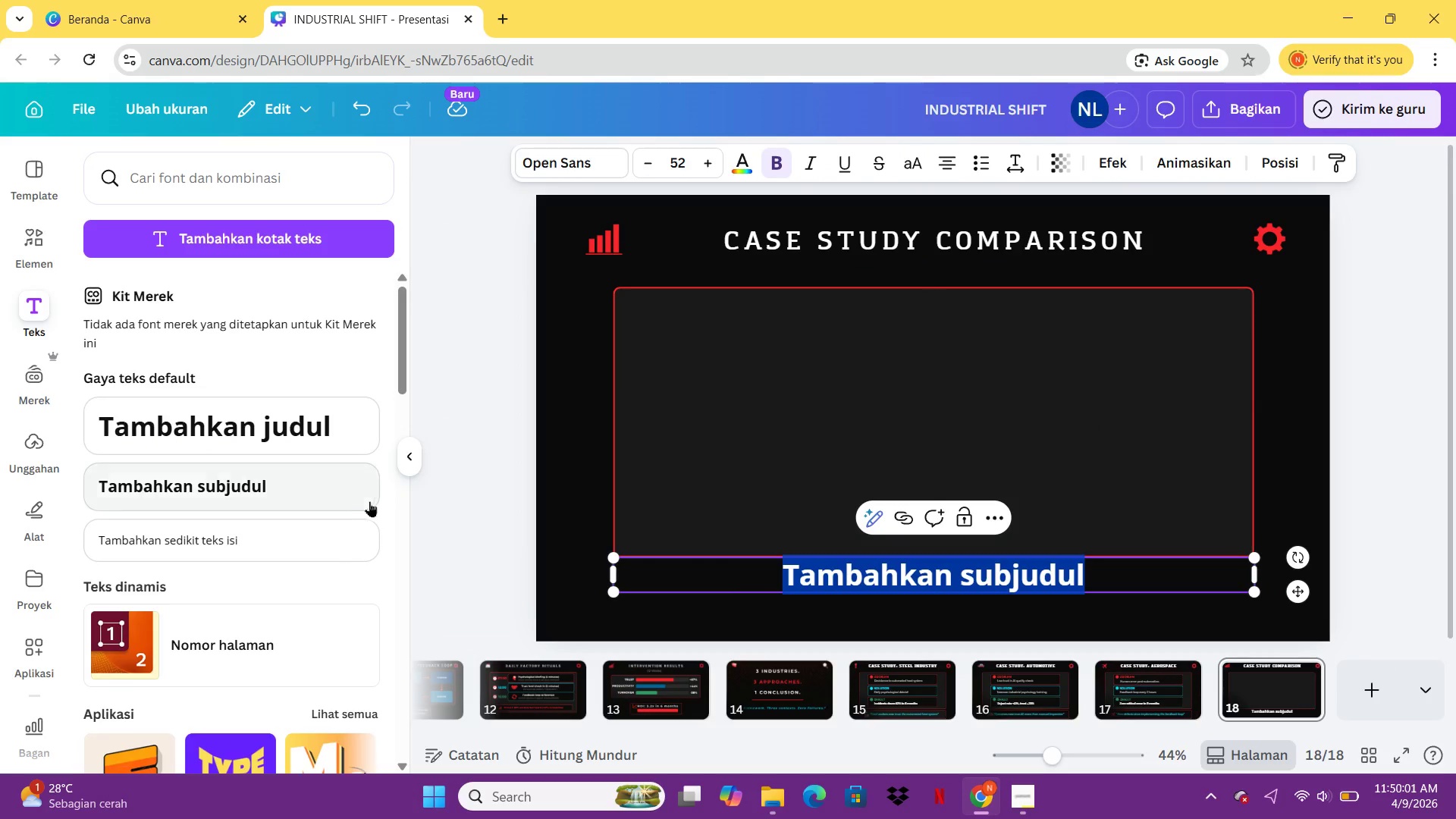 
type(STEEL)
 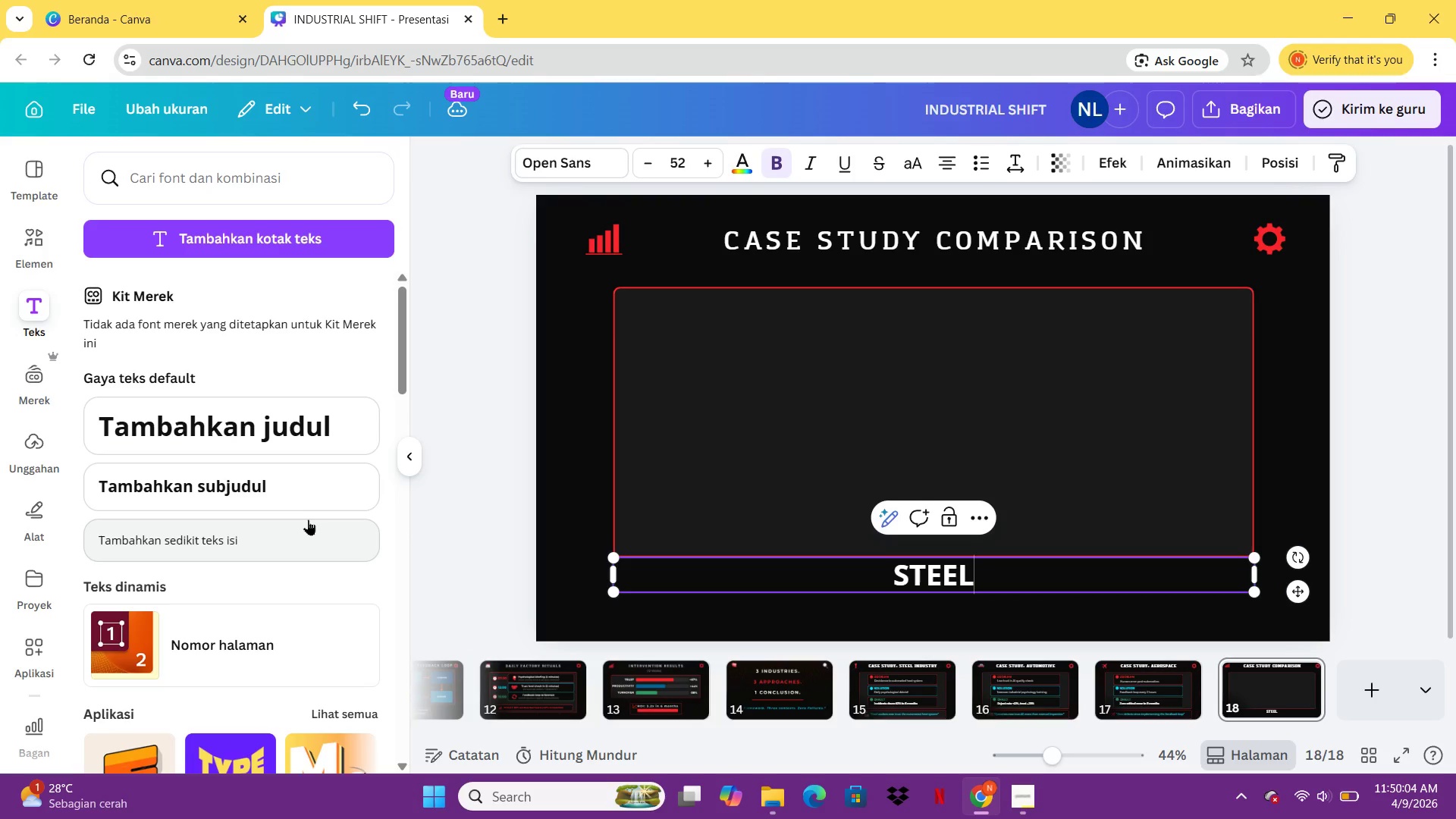 
key(Control+ControlLeft)
 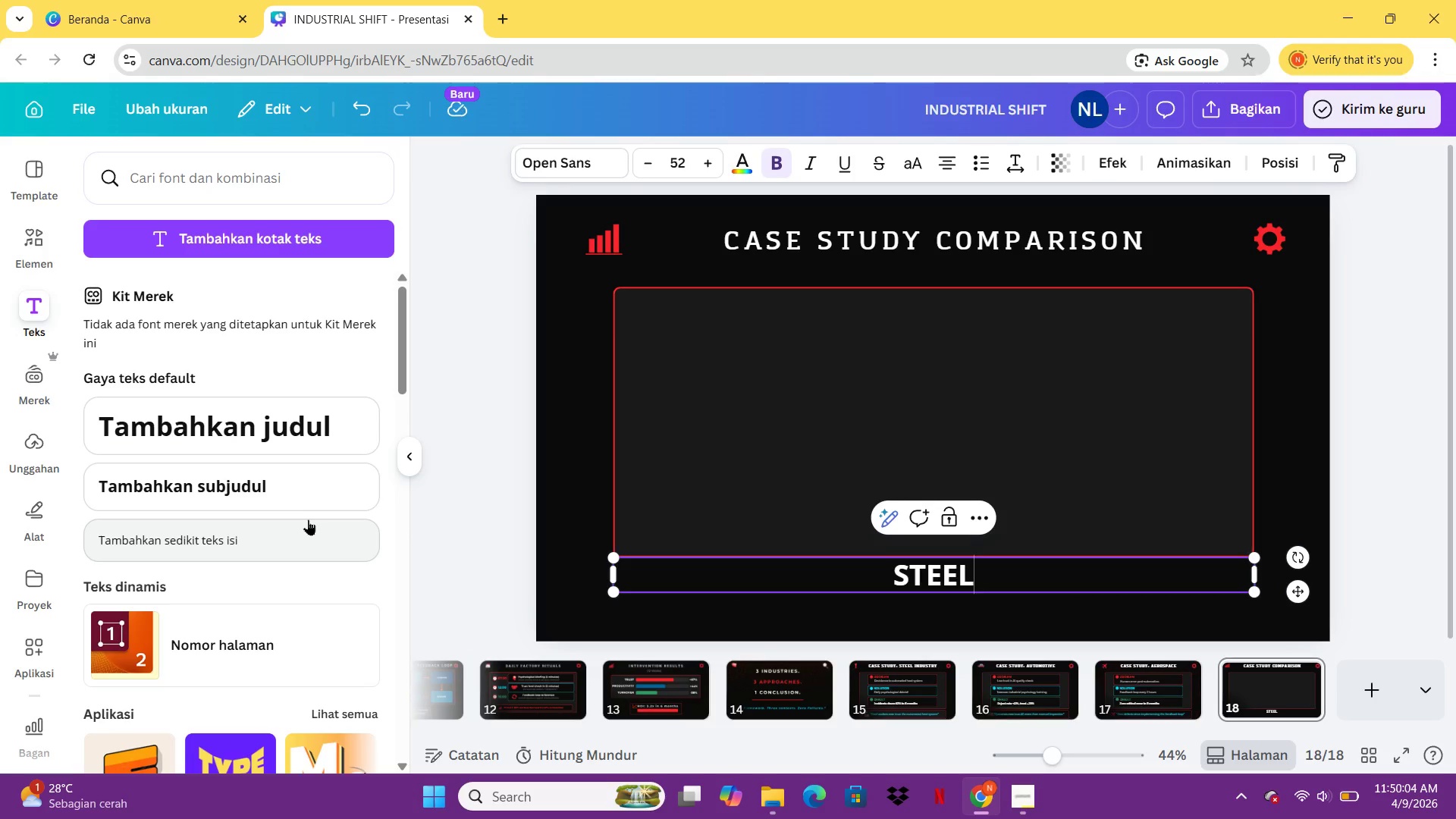 
key(Control+A)
 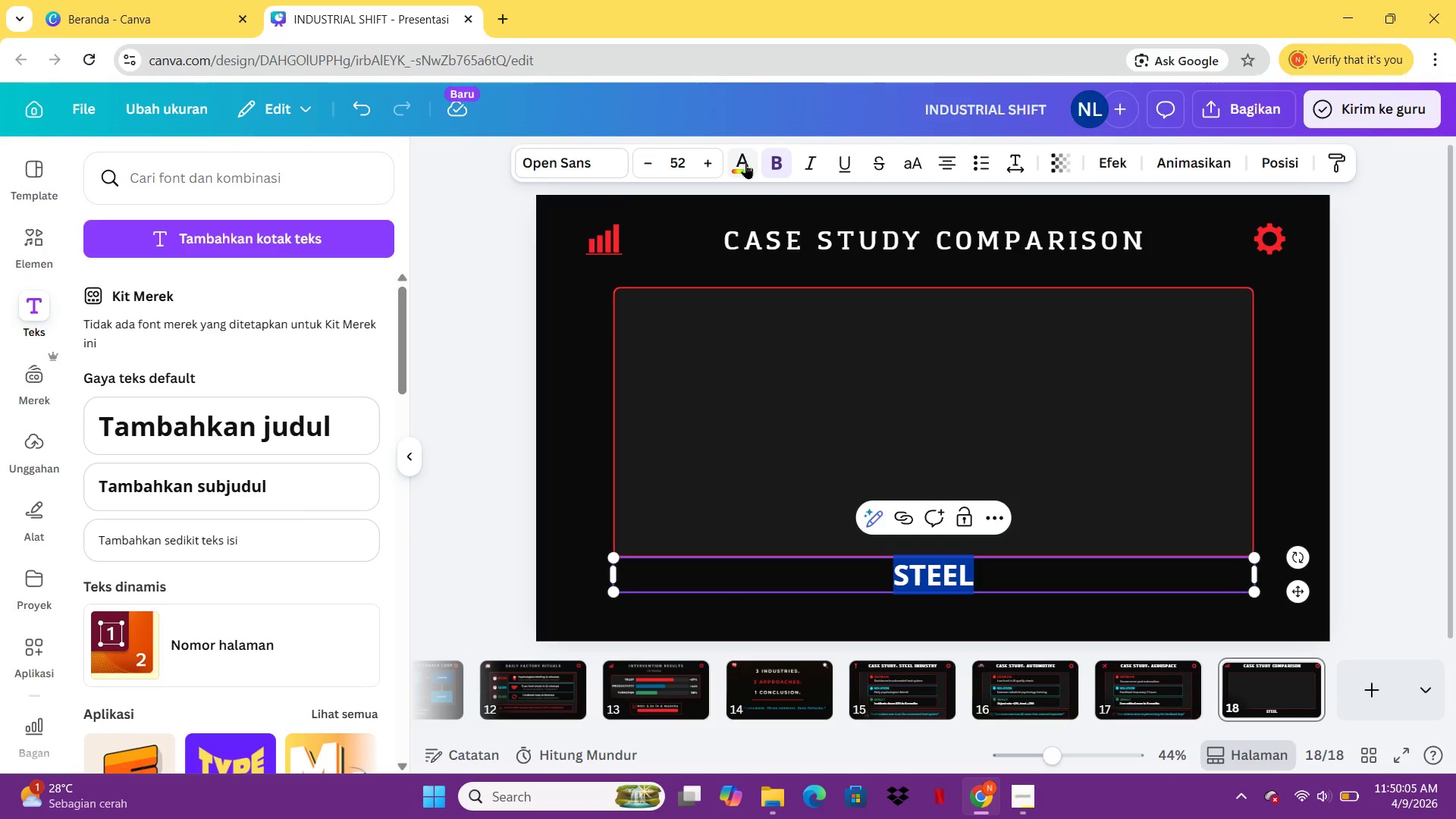 
left_click([746, 164])
 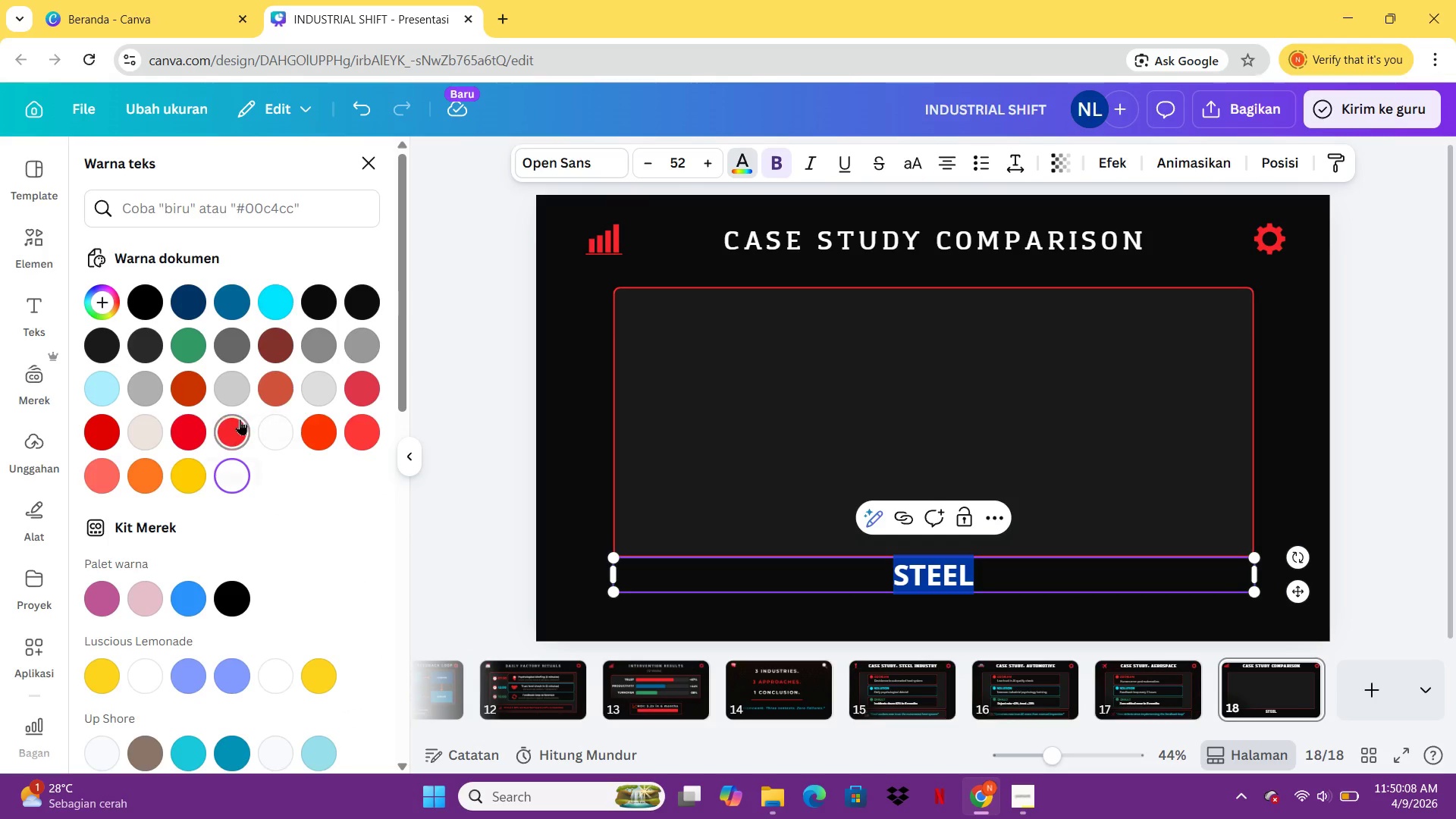 
left_click([240, 419])
 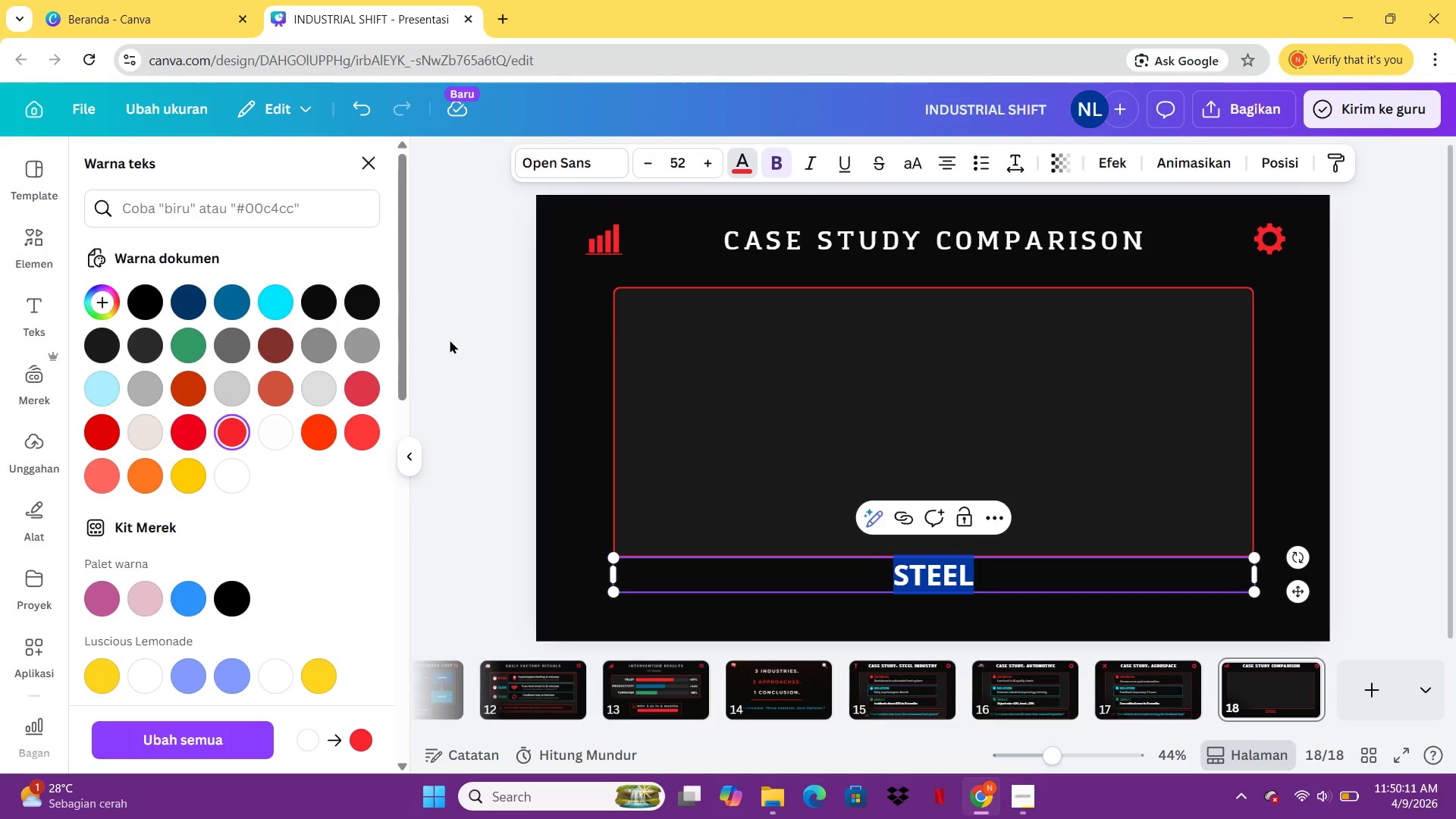 
mouse_move([334, 306])
 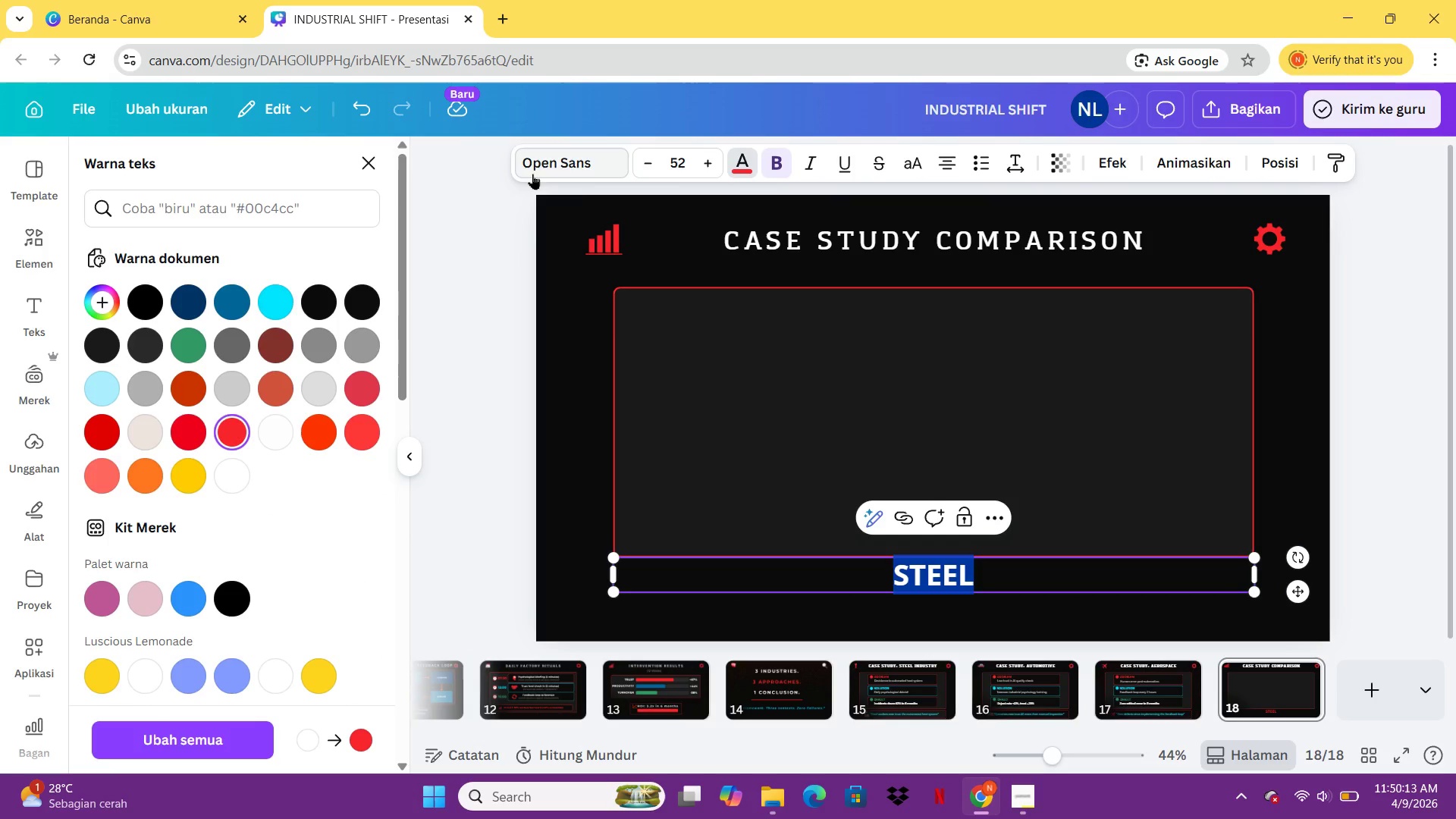 
left_click([538, 174])
 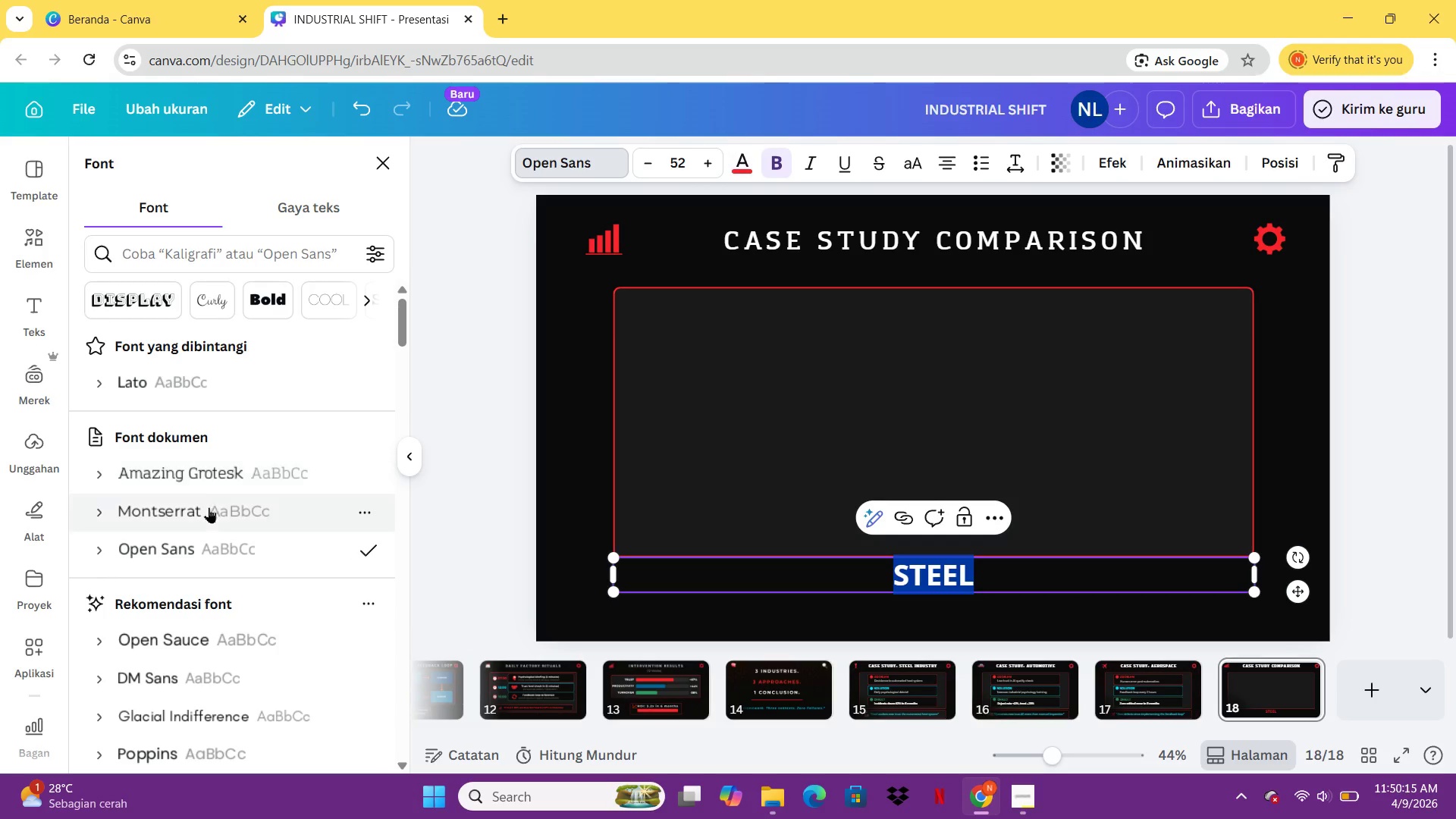 
left_click([209, 508])
 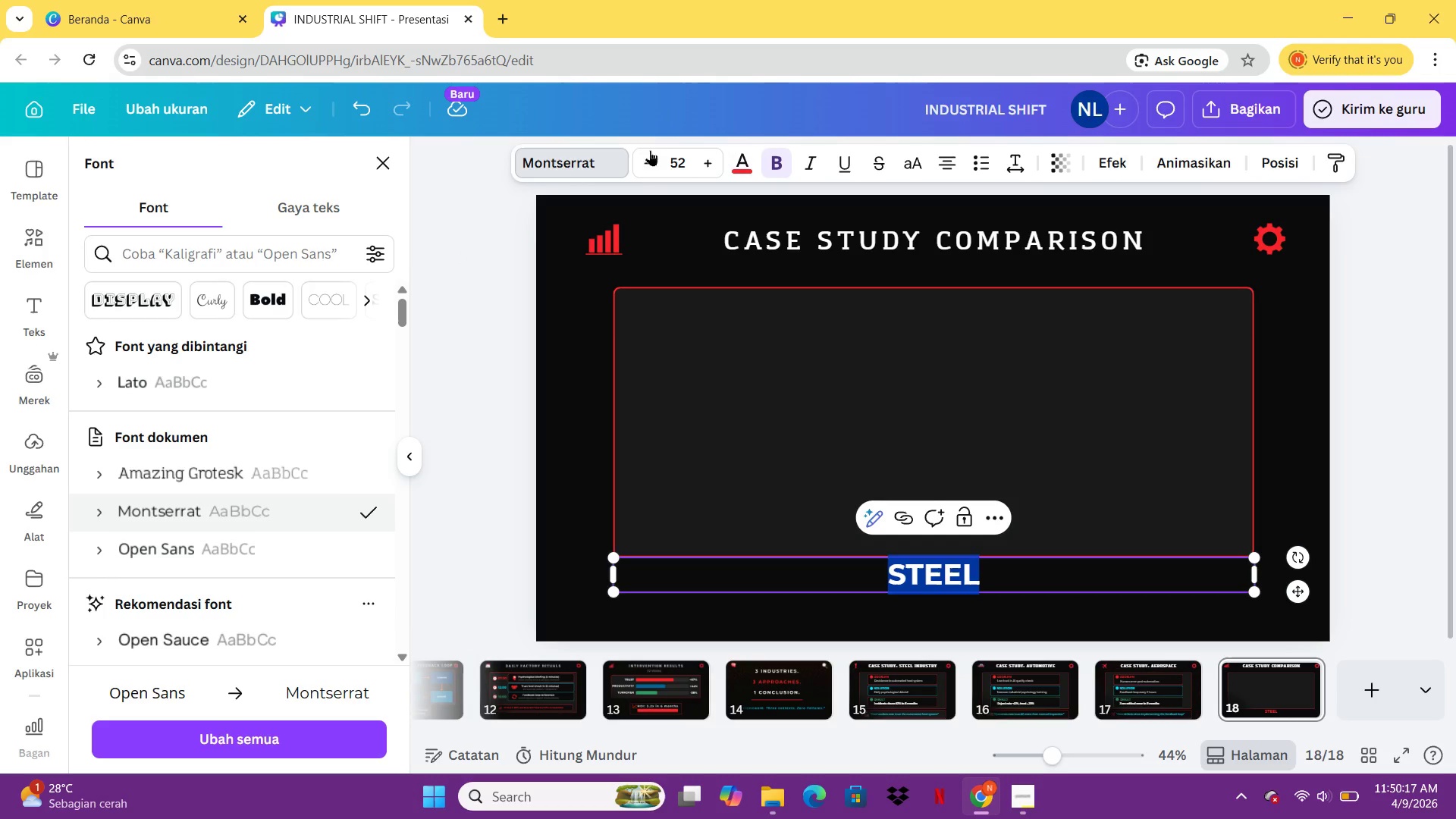 
double_click([647, 162])
 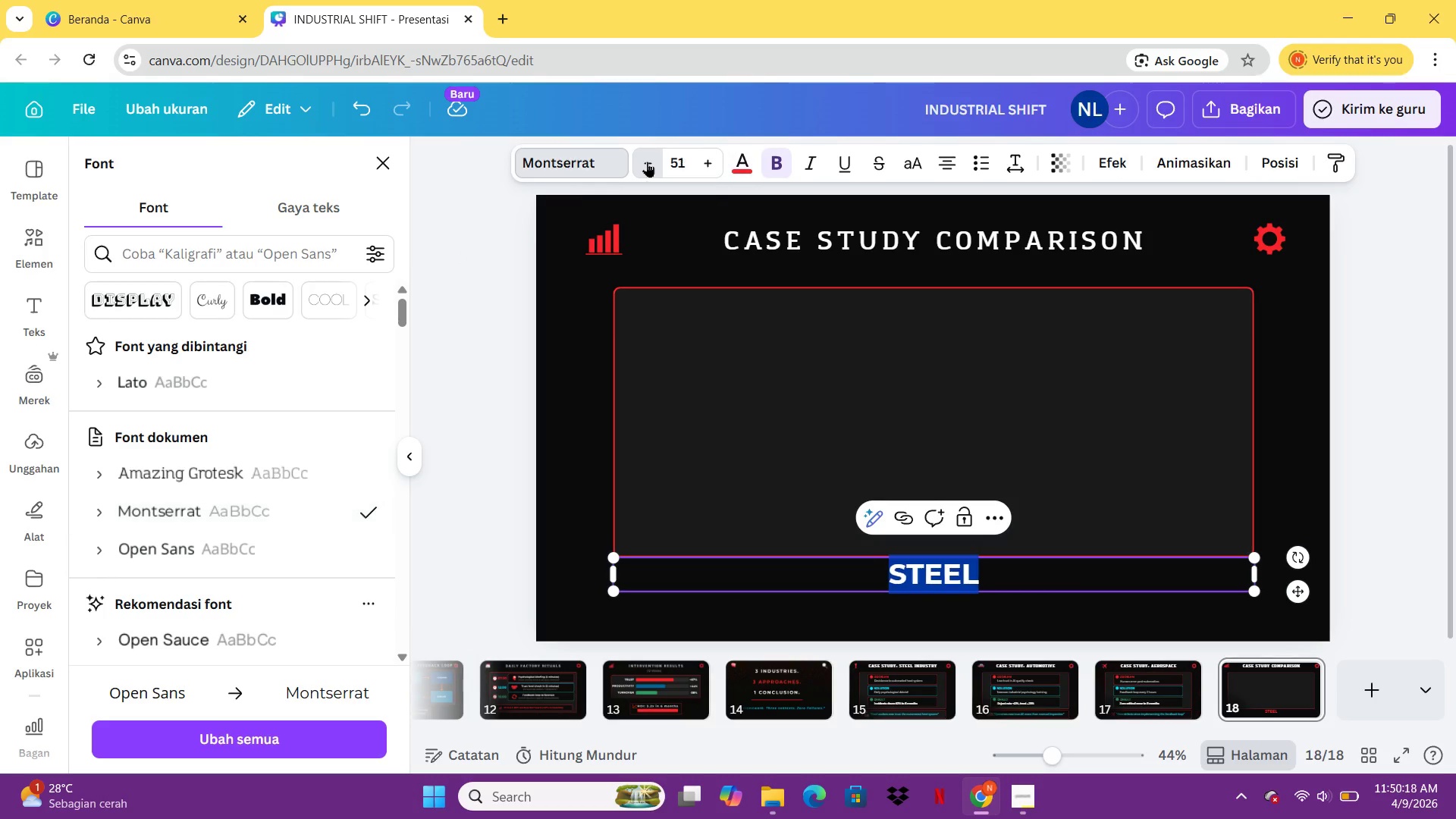 
triple_click([647, 162])
 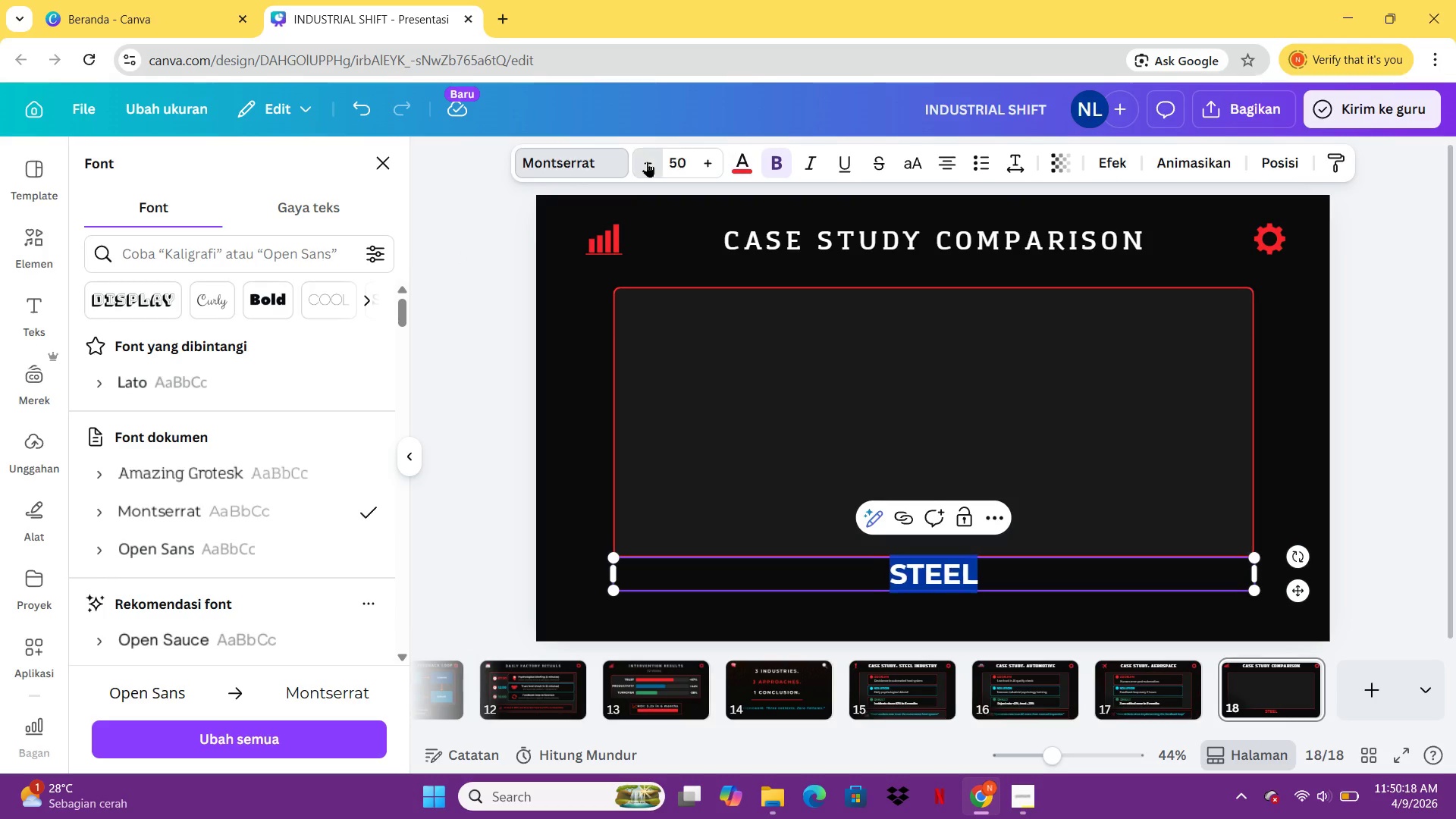 
triple_click([647, 162])
 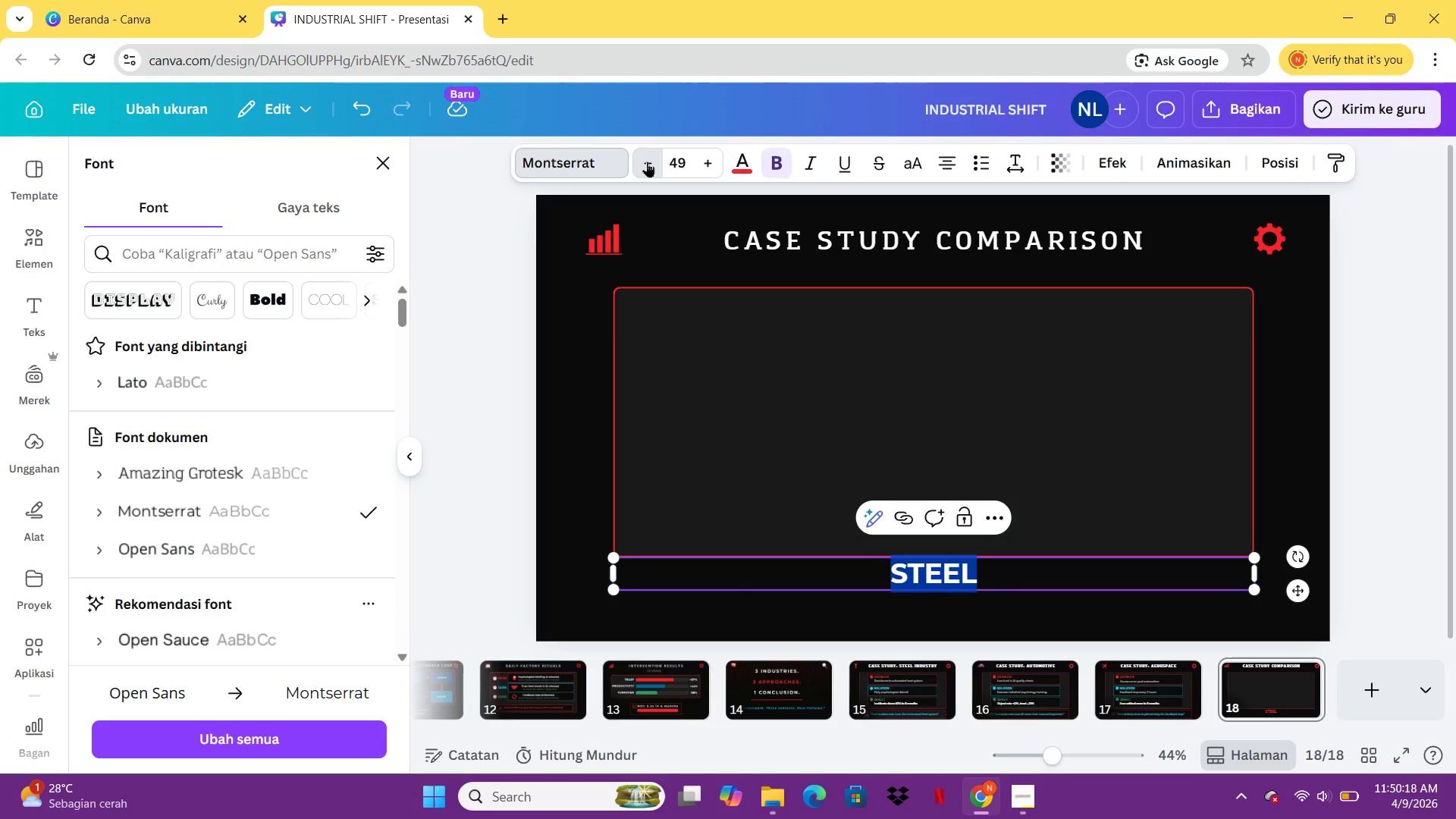 
triple_click([647, 162])
 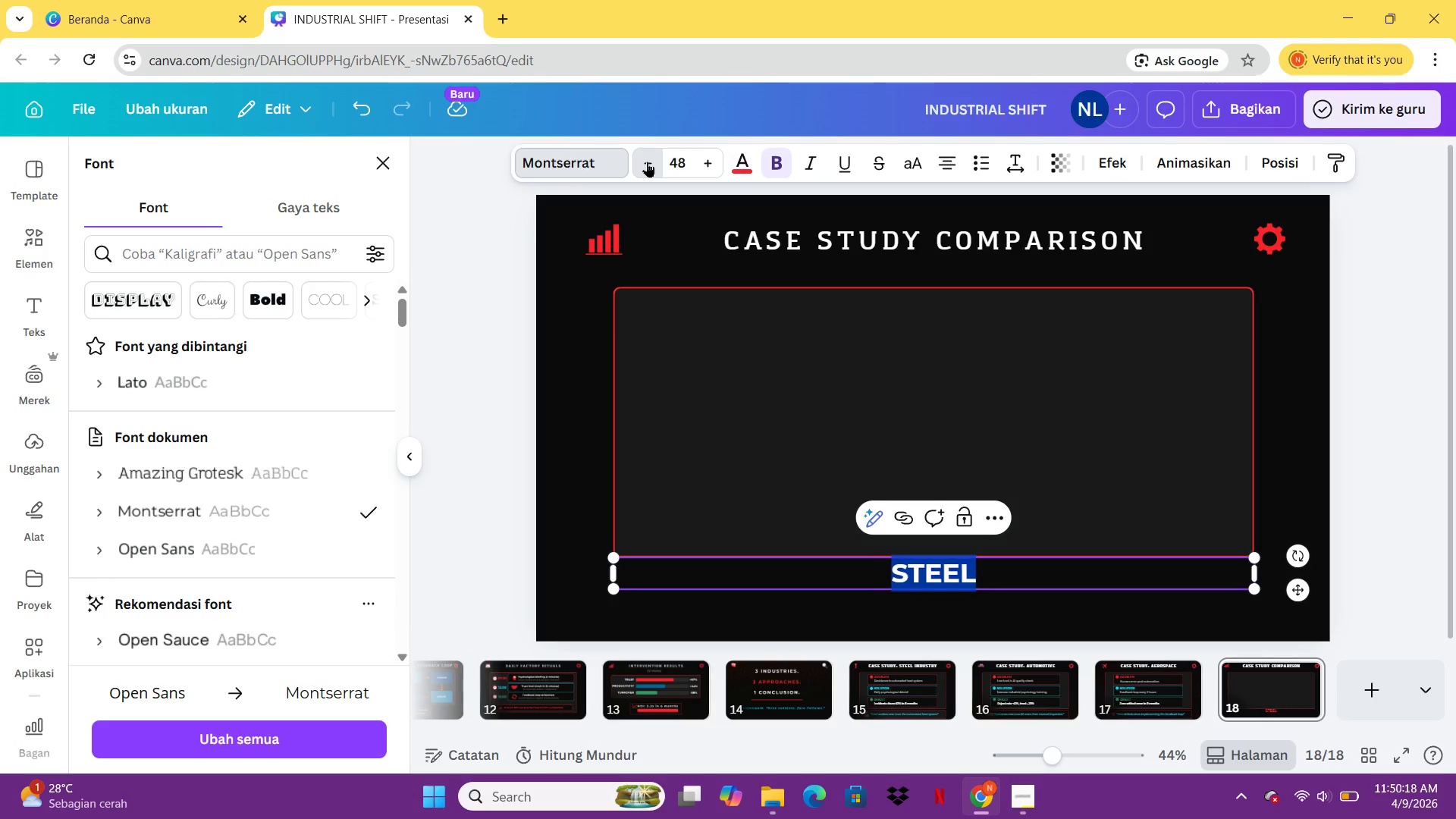 
triple_click([647, 162])
 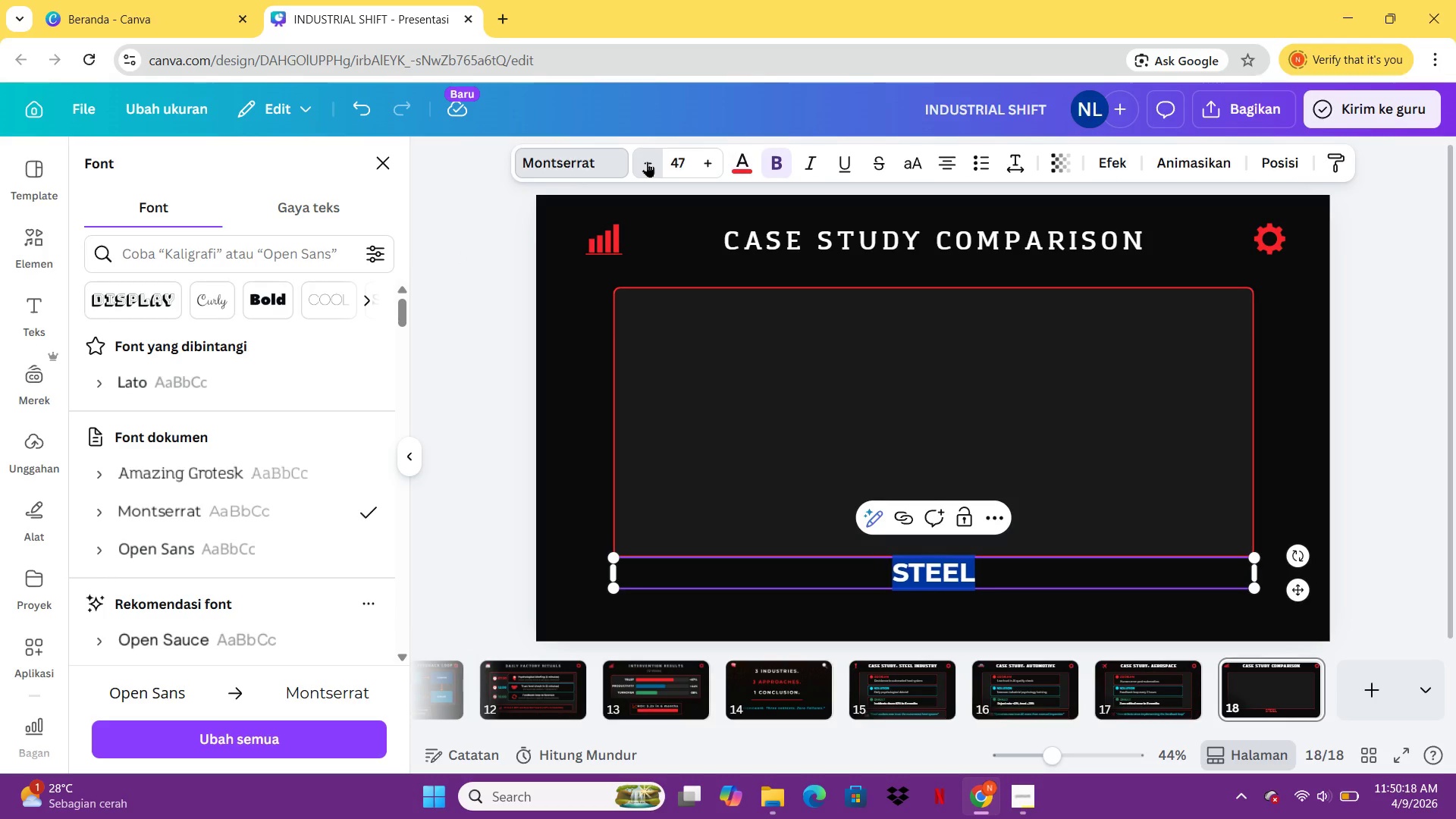 
triple_click([647, 162])
 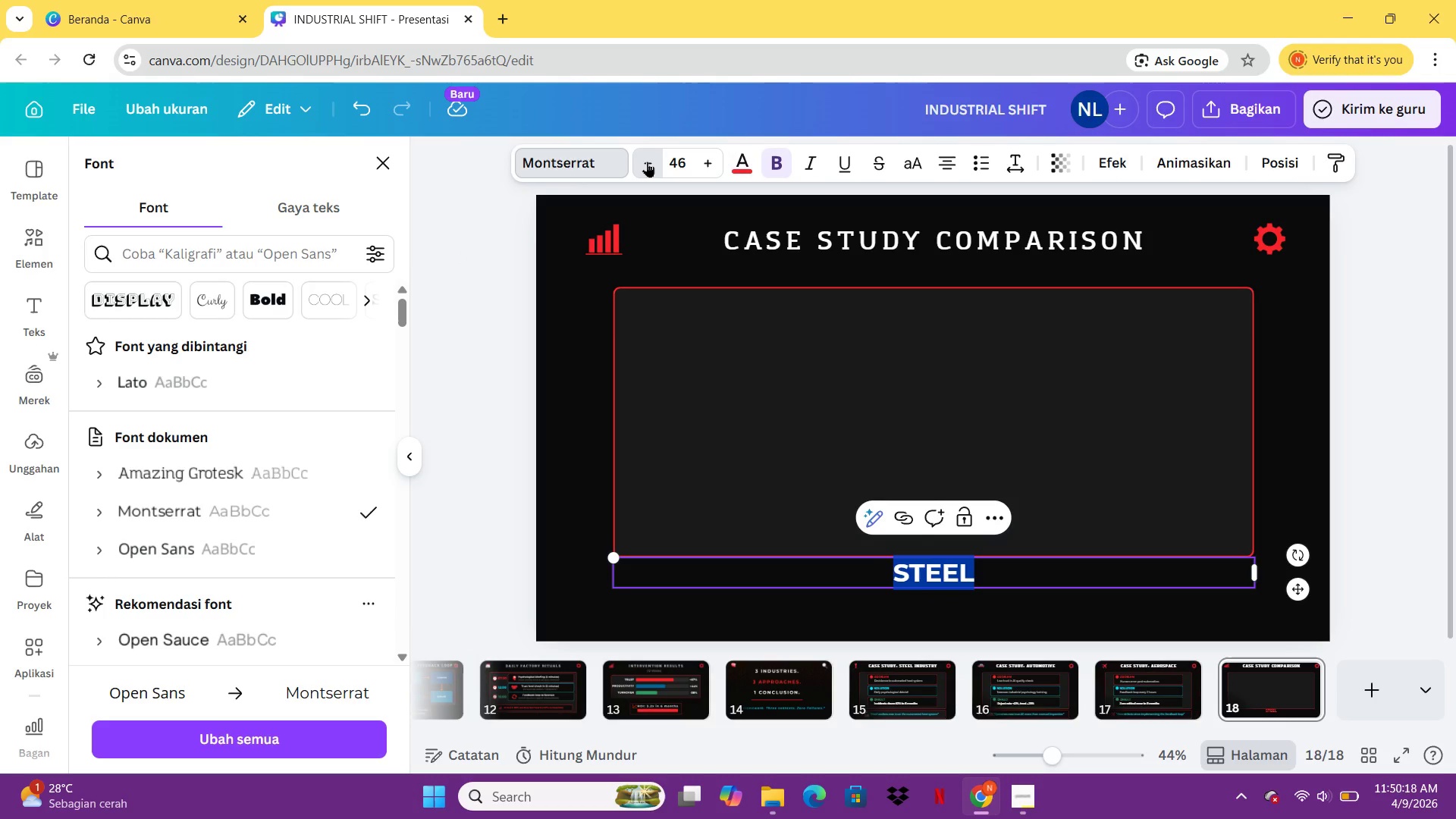 
triple_click([647, 162])
 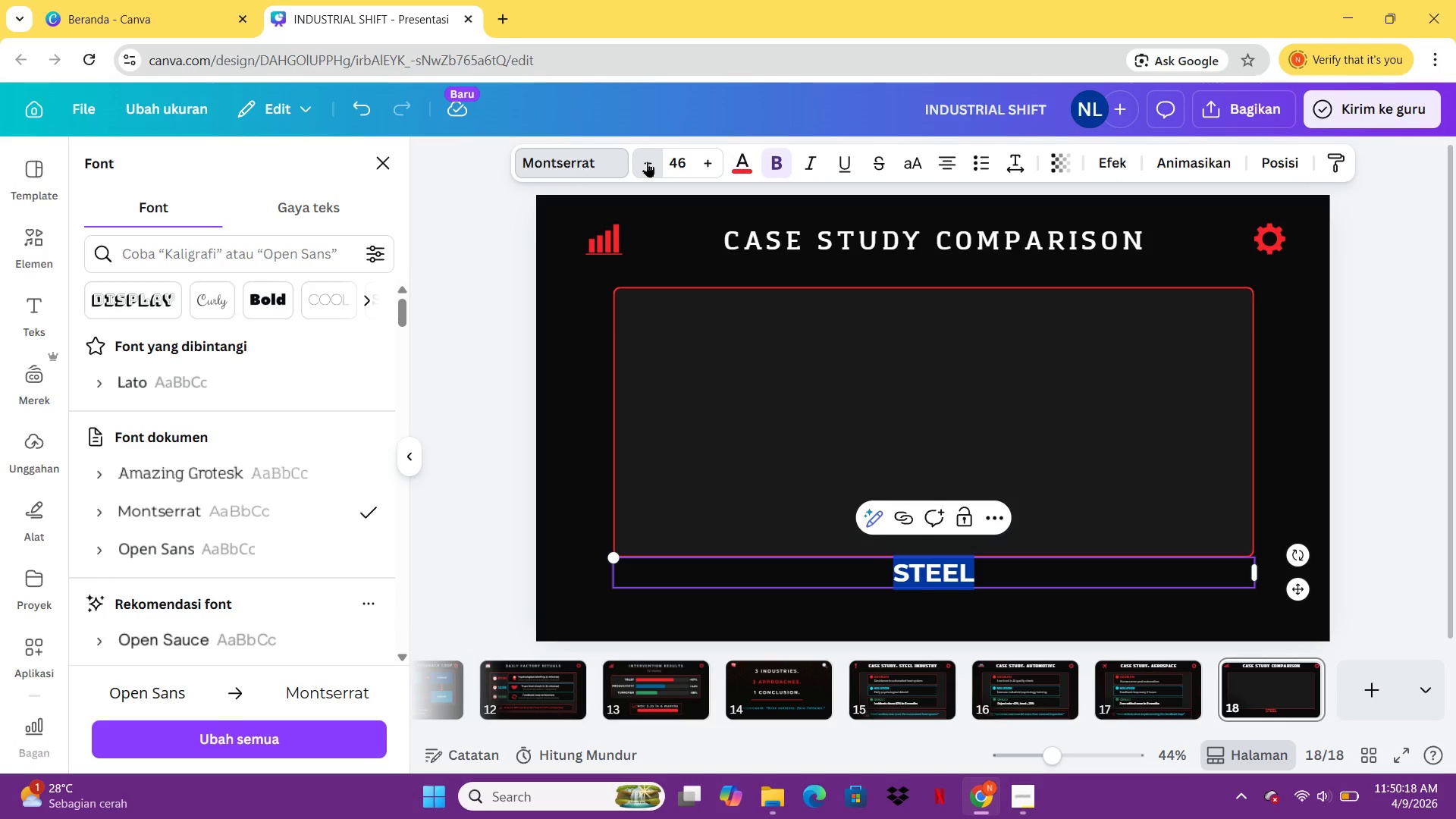 
triple_click([647, 162])
 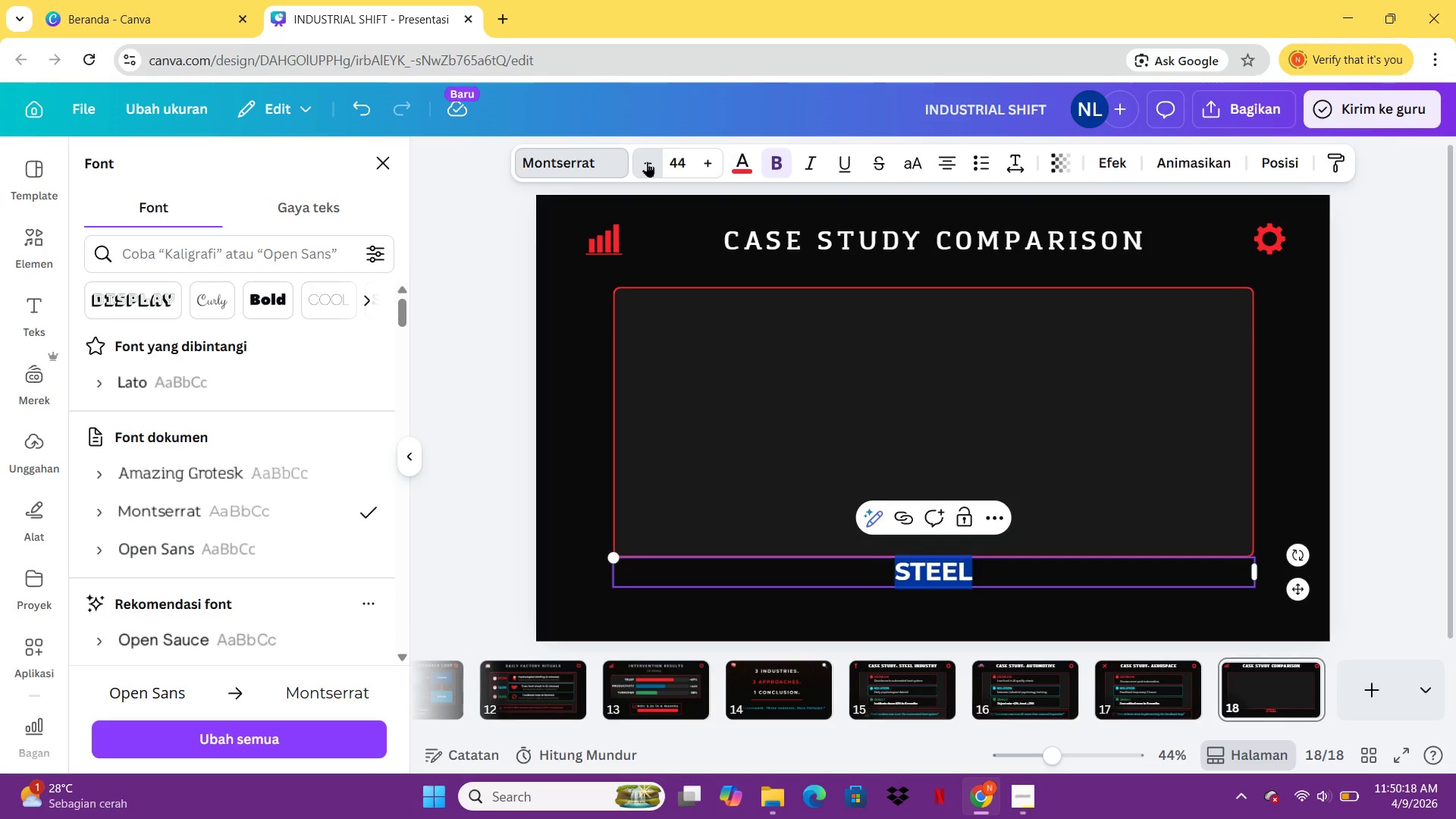 
triple_click([647, 162])
 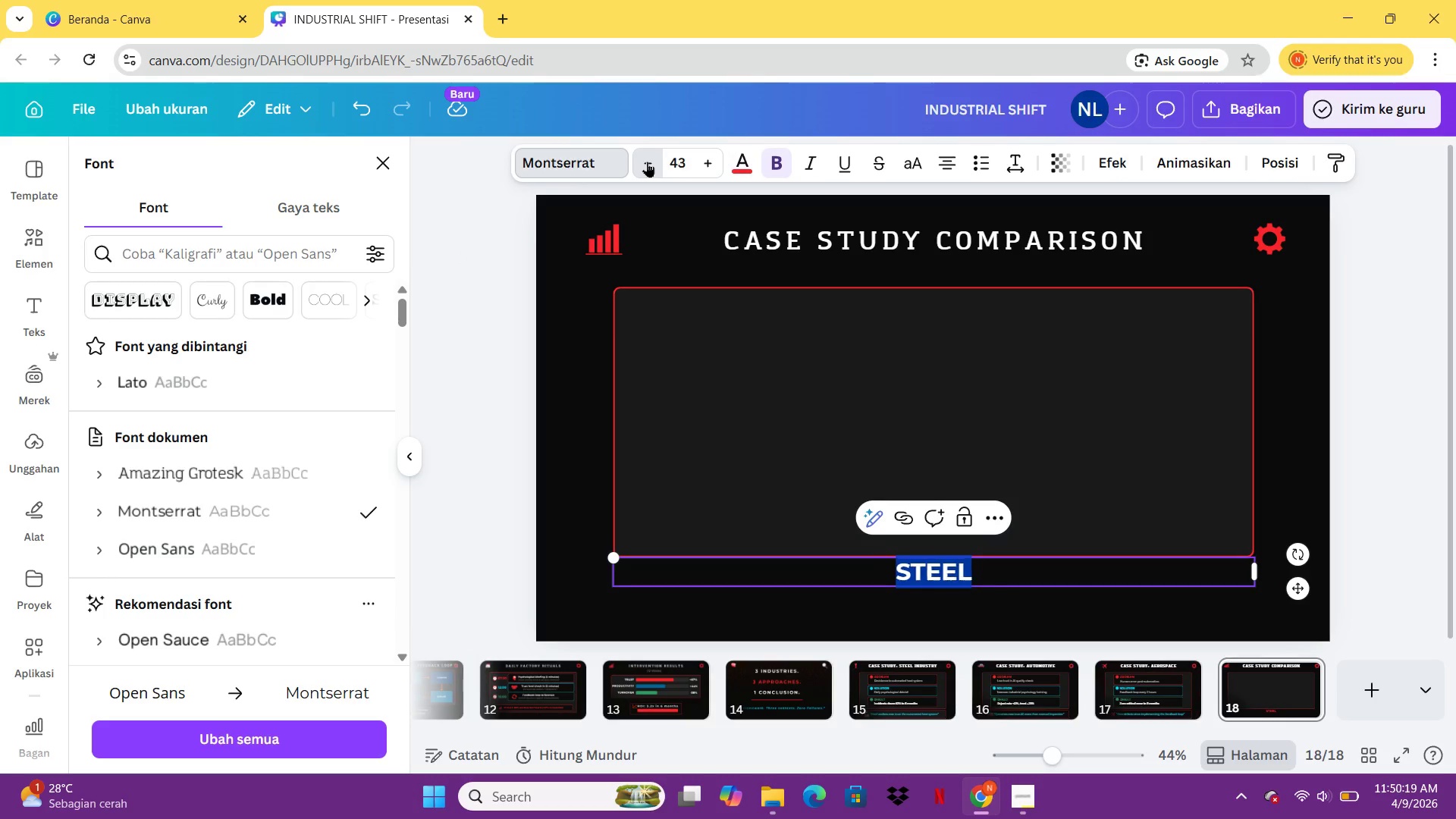 
triple_click([647, 162])
 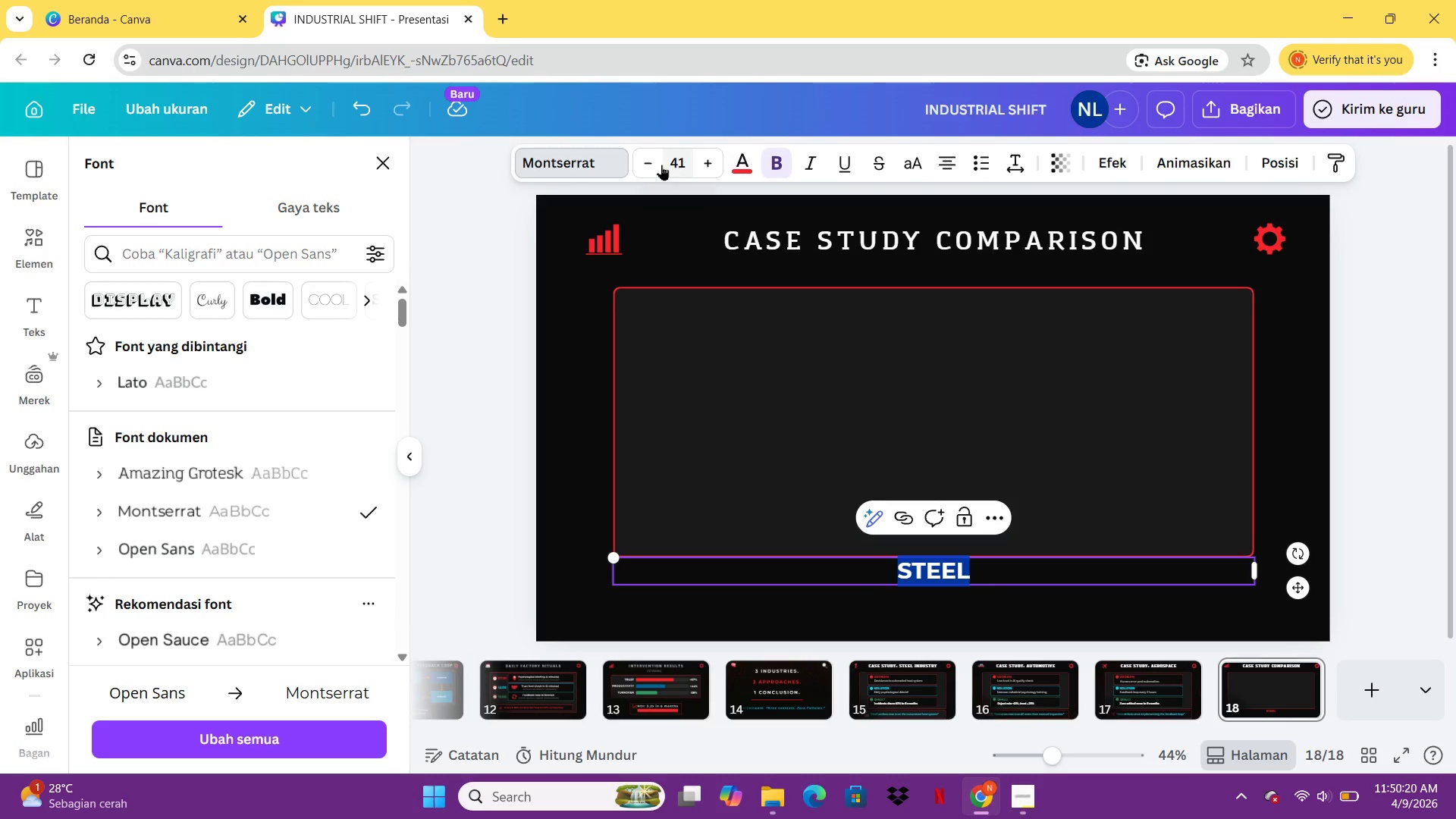 
left_click([652, 165])
 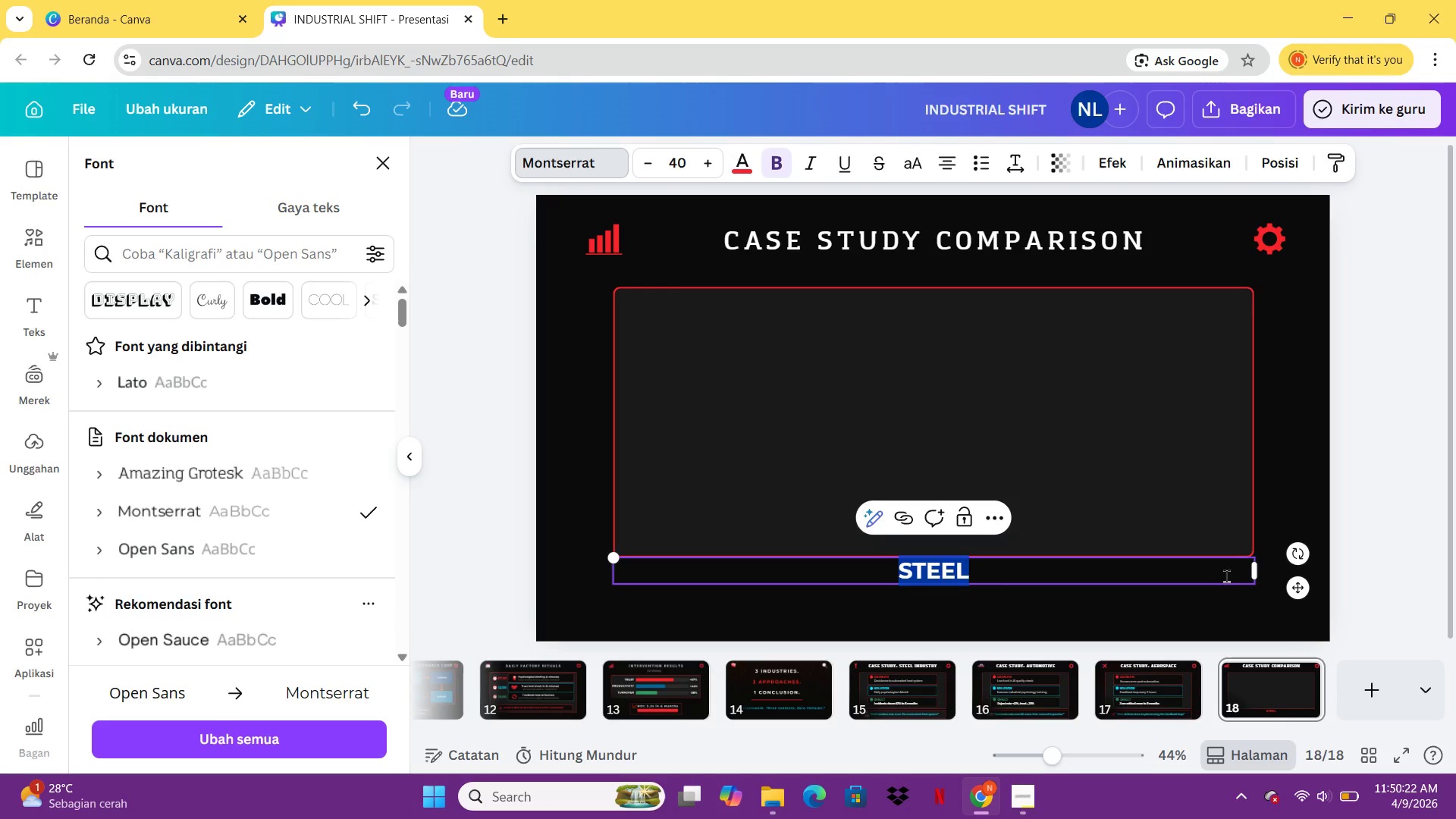 
left_click_drag(start_coordinate=[1257, 574], to_coordinate=[780, 589])
 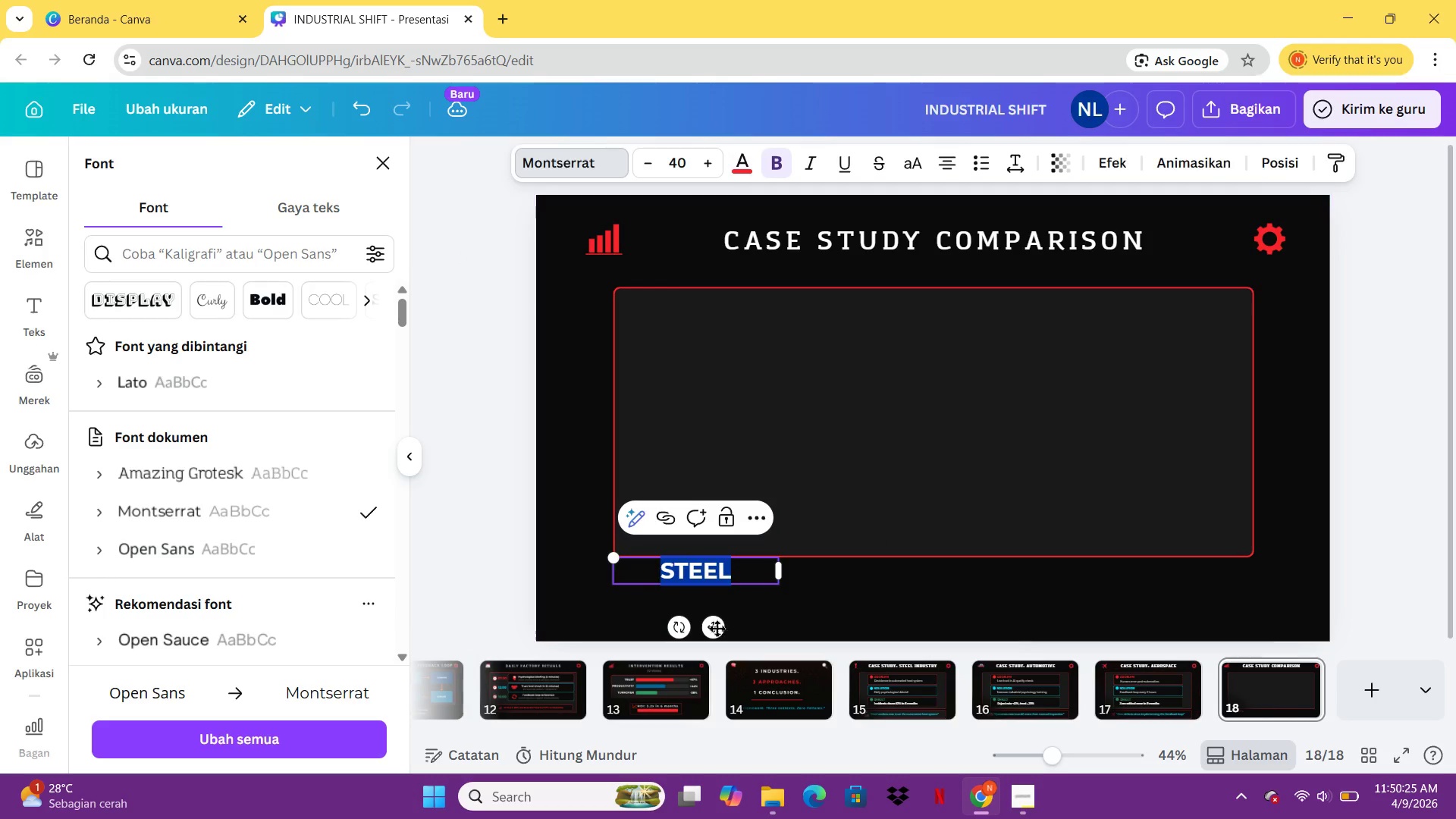 
left_click_drag(start_coordinate=[714, 629], to_coordinate=[694, 374])
 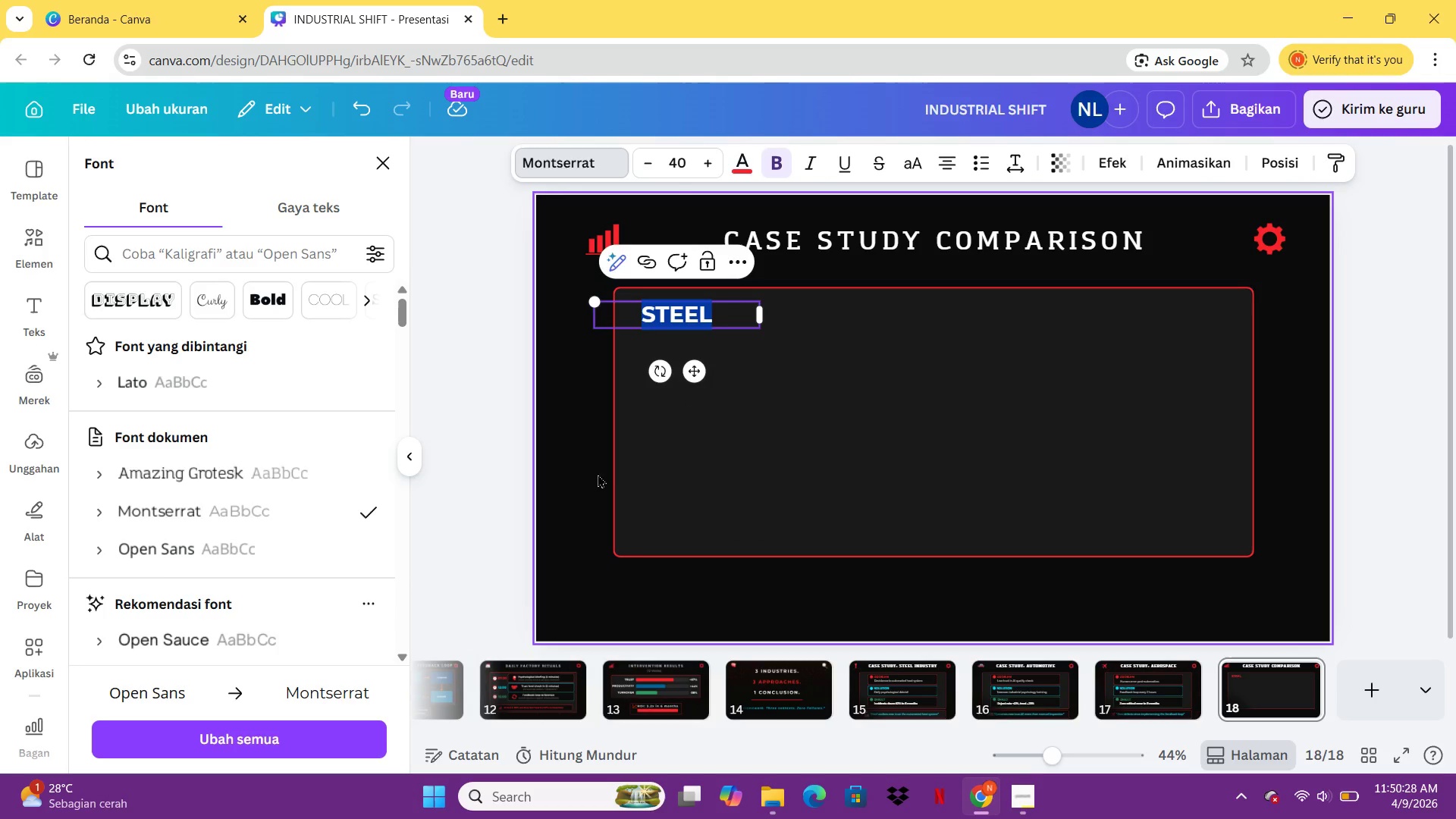 
left_click([582, 471])
 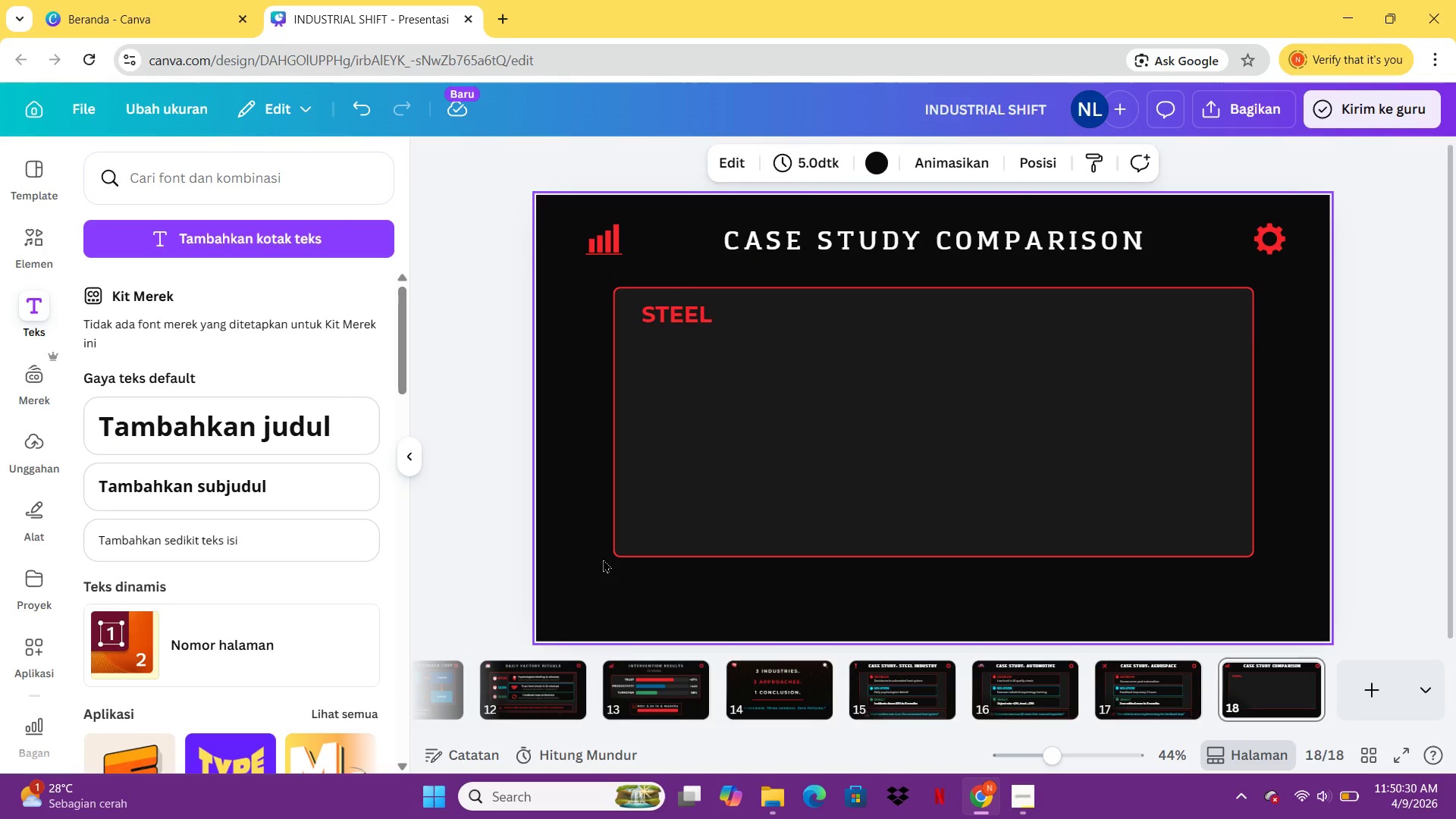 
left_click([644, 671])
 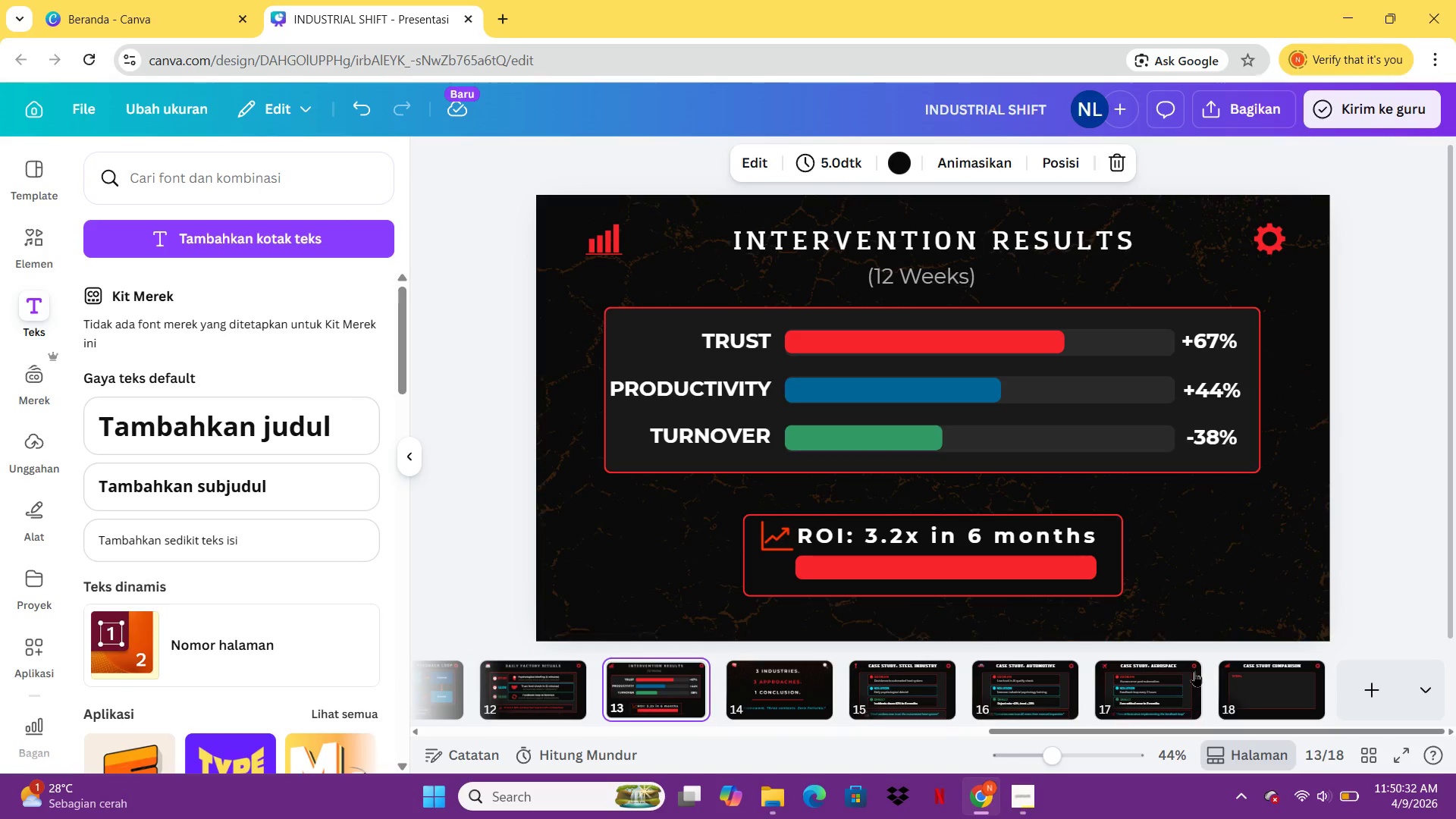 
left_click([1218, 671])
 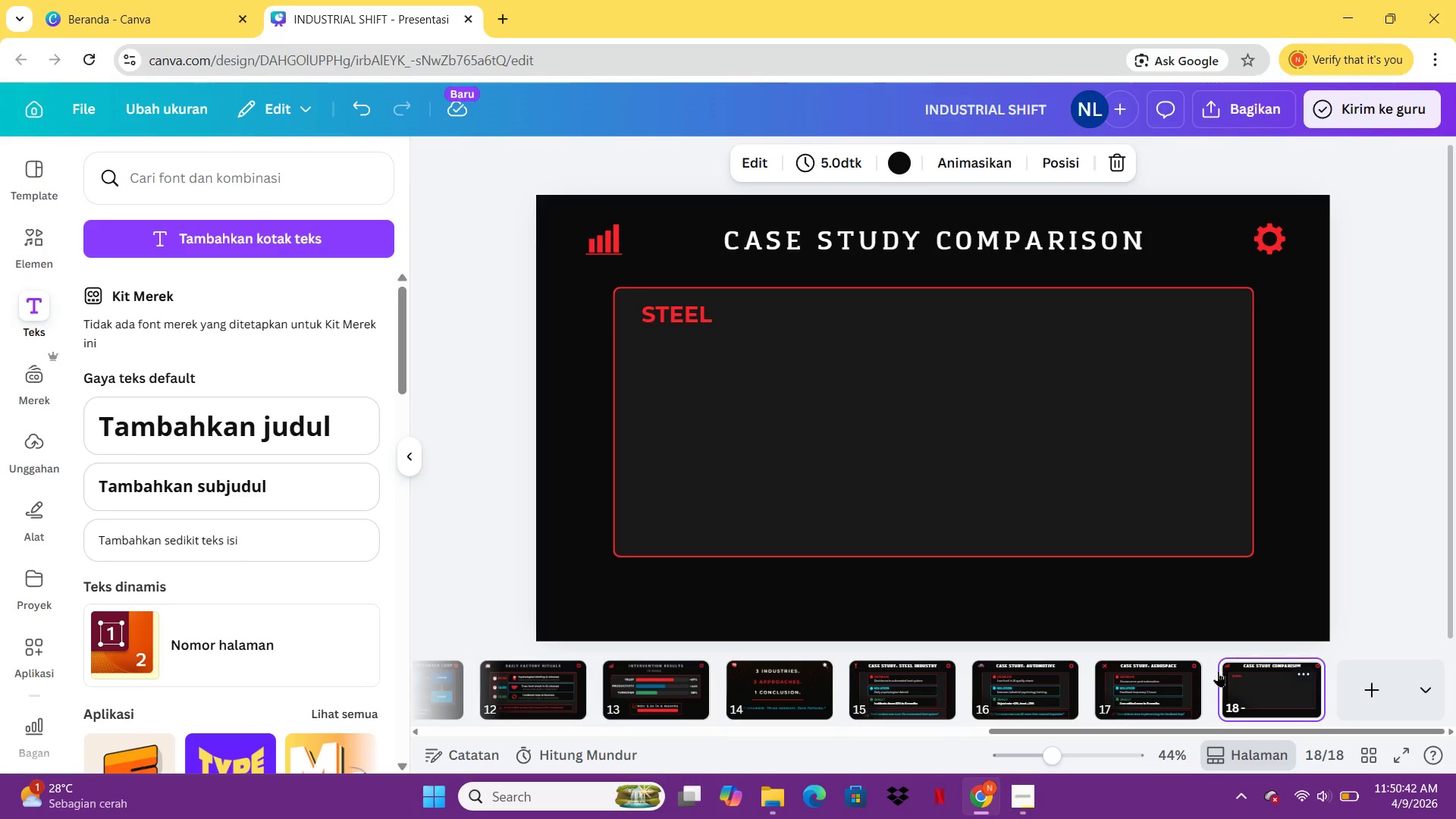 
wait(14.3)
 